 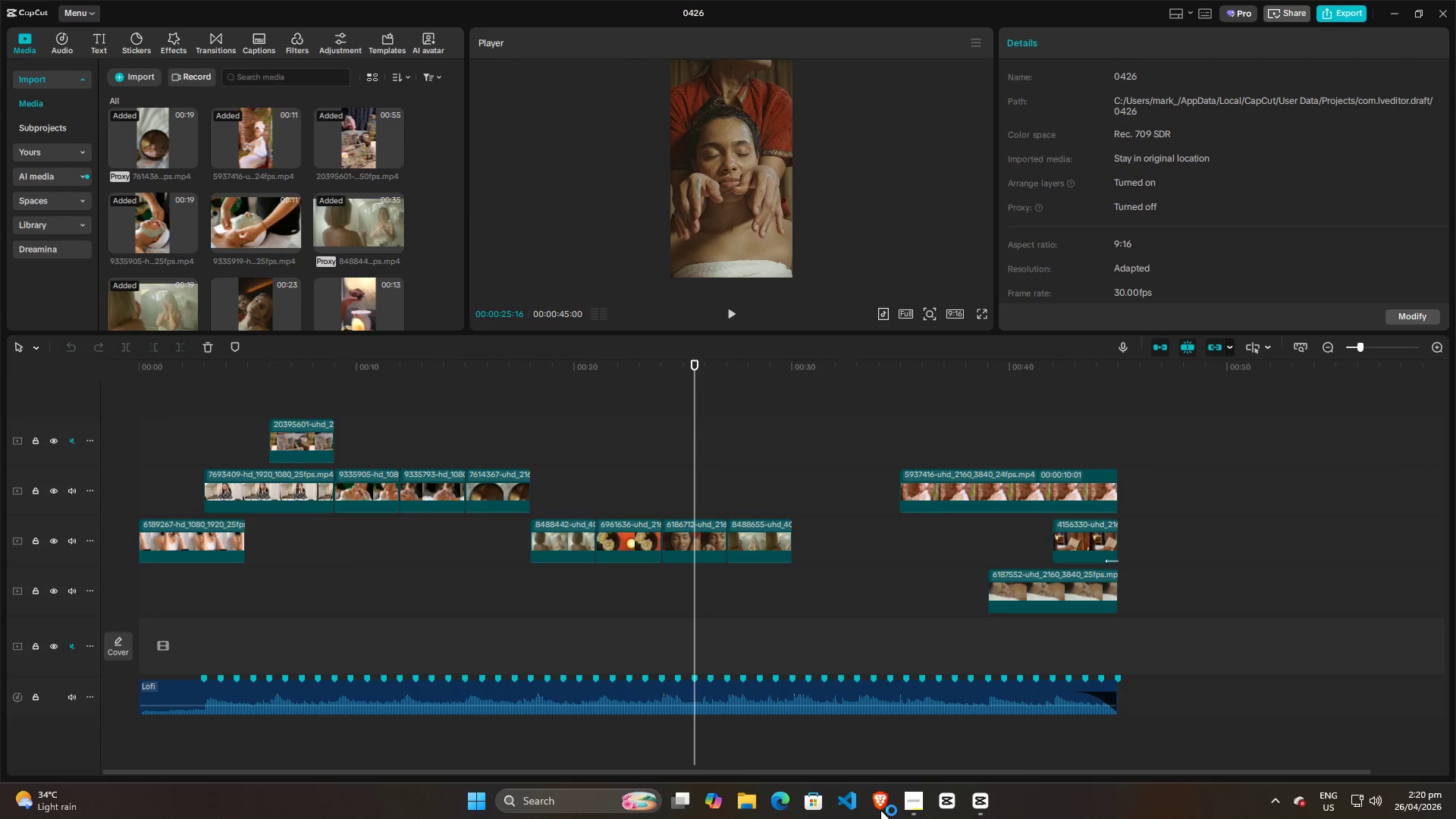 
mouse_move([856, 789])
 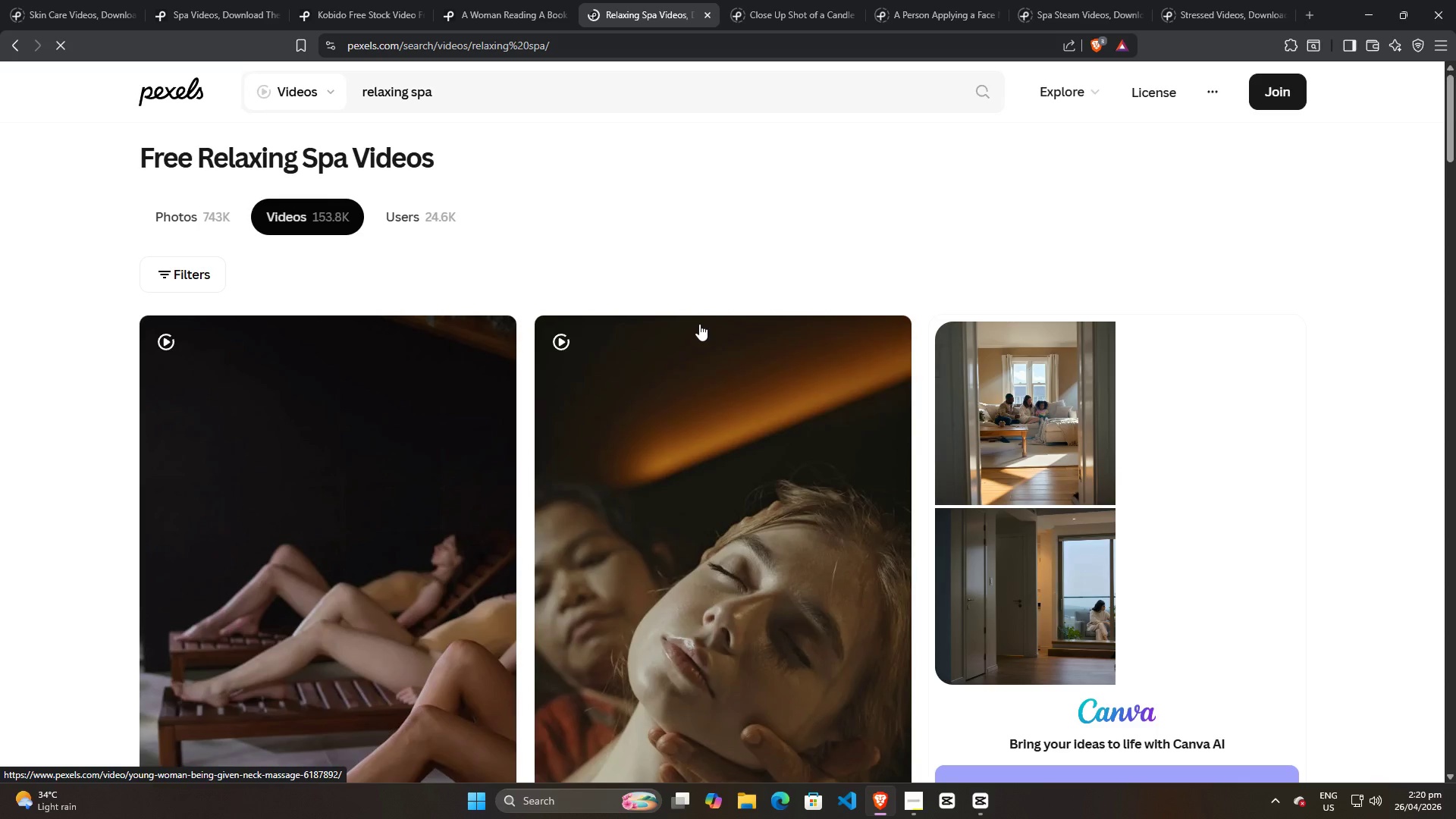 
scroll: coordinate [699, 346], scroll_direction: down, amount: 21.0
 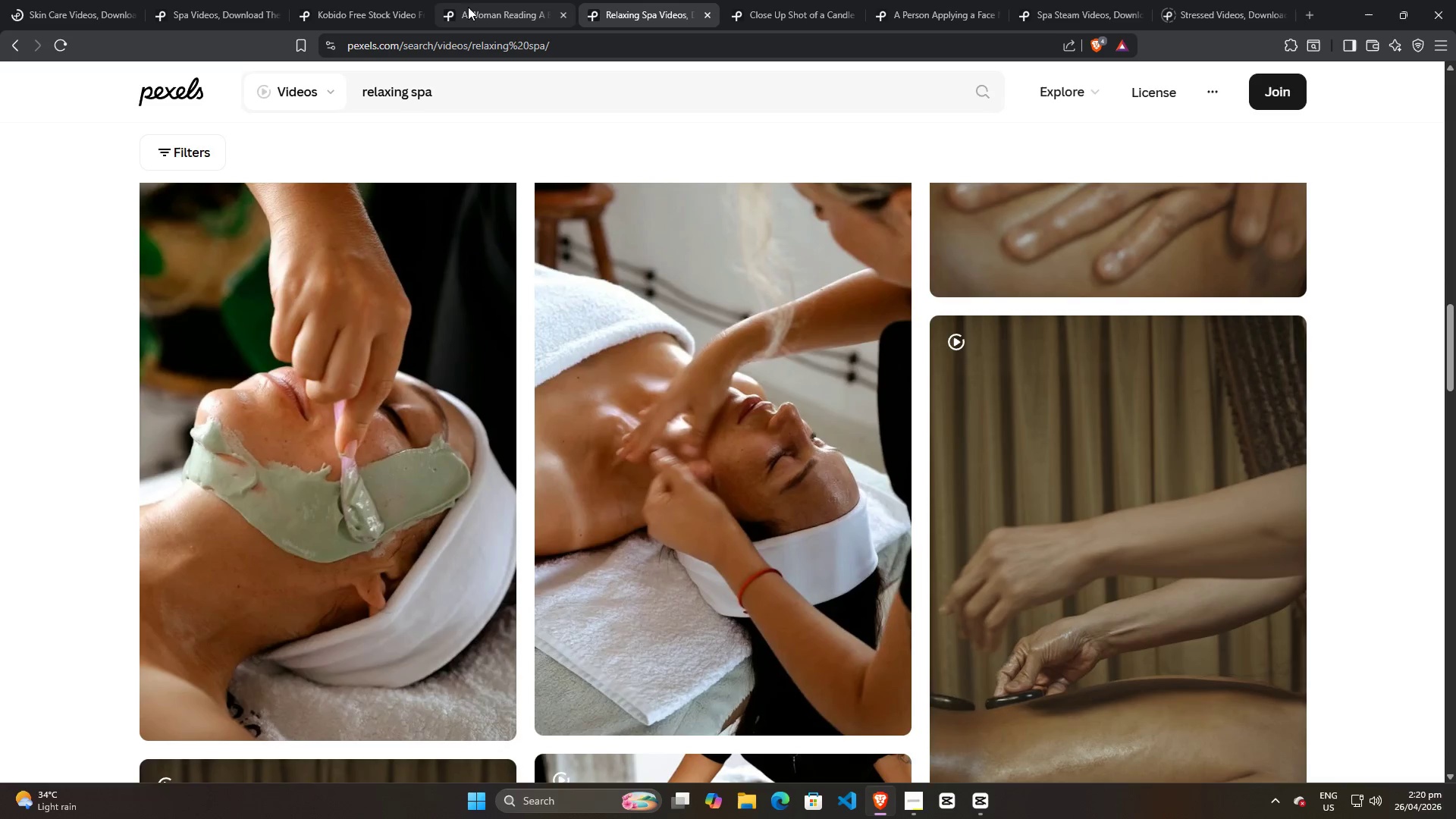 
left_click([468, 5])
 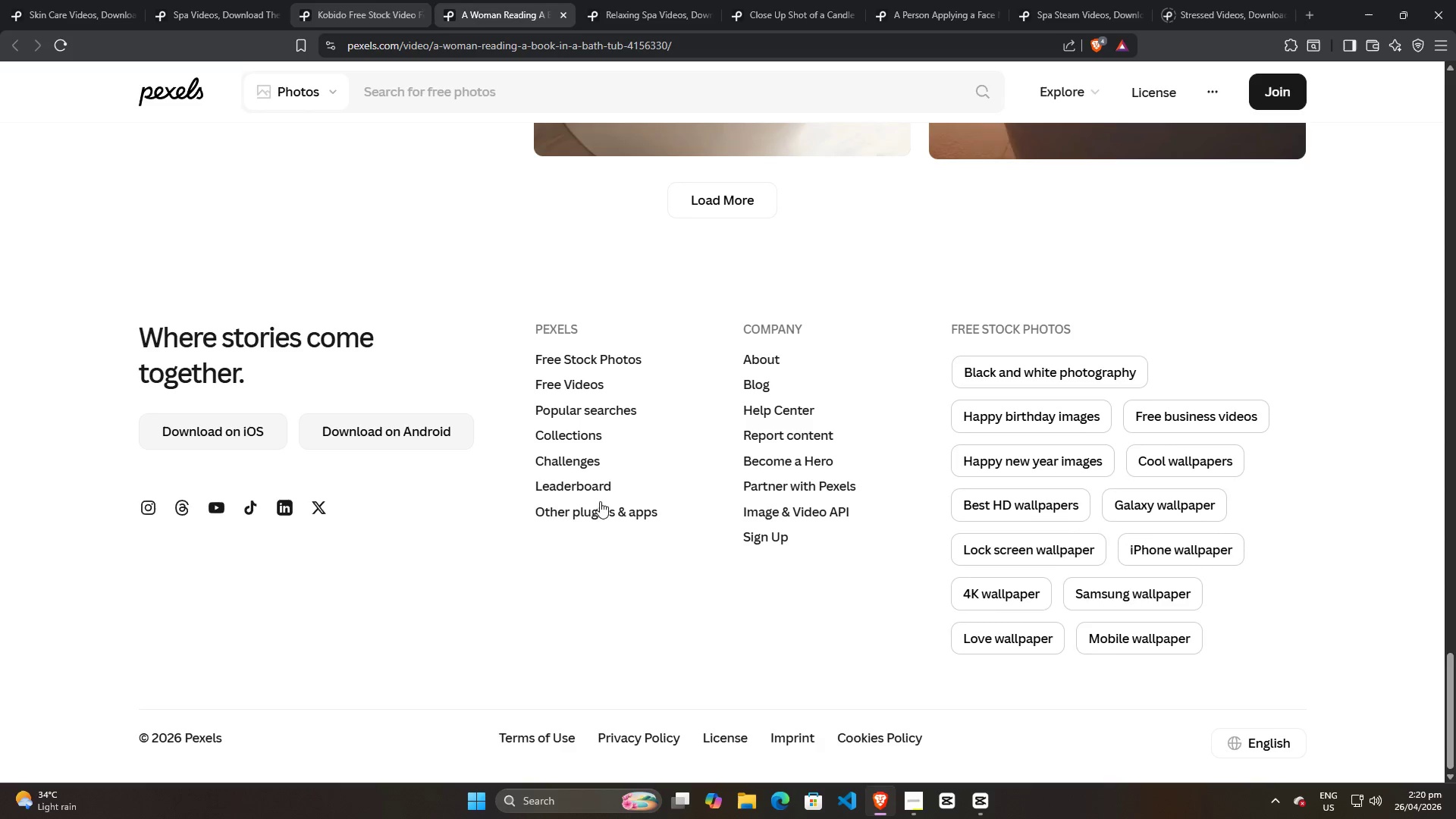 
scroll: coordinate [607, 557], scroll_direction: up, amount: 13.0
 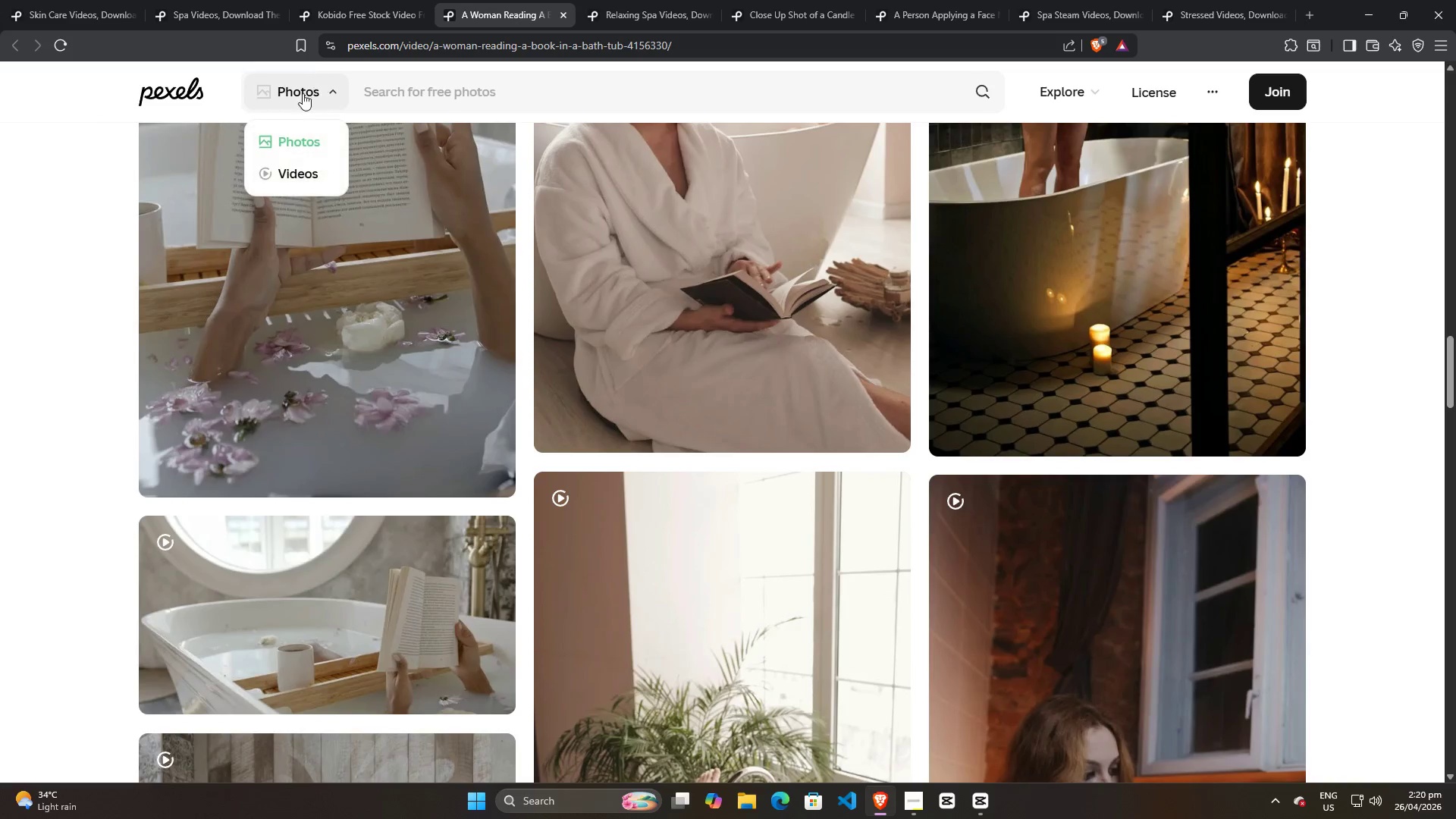 
left_click([306, 169])
 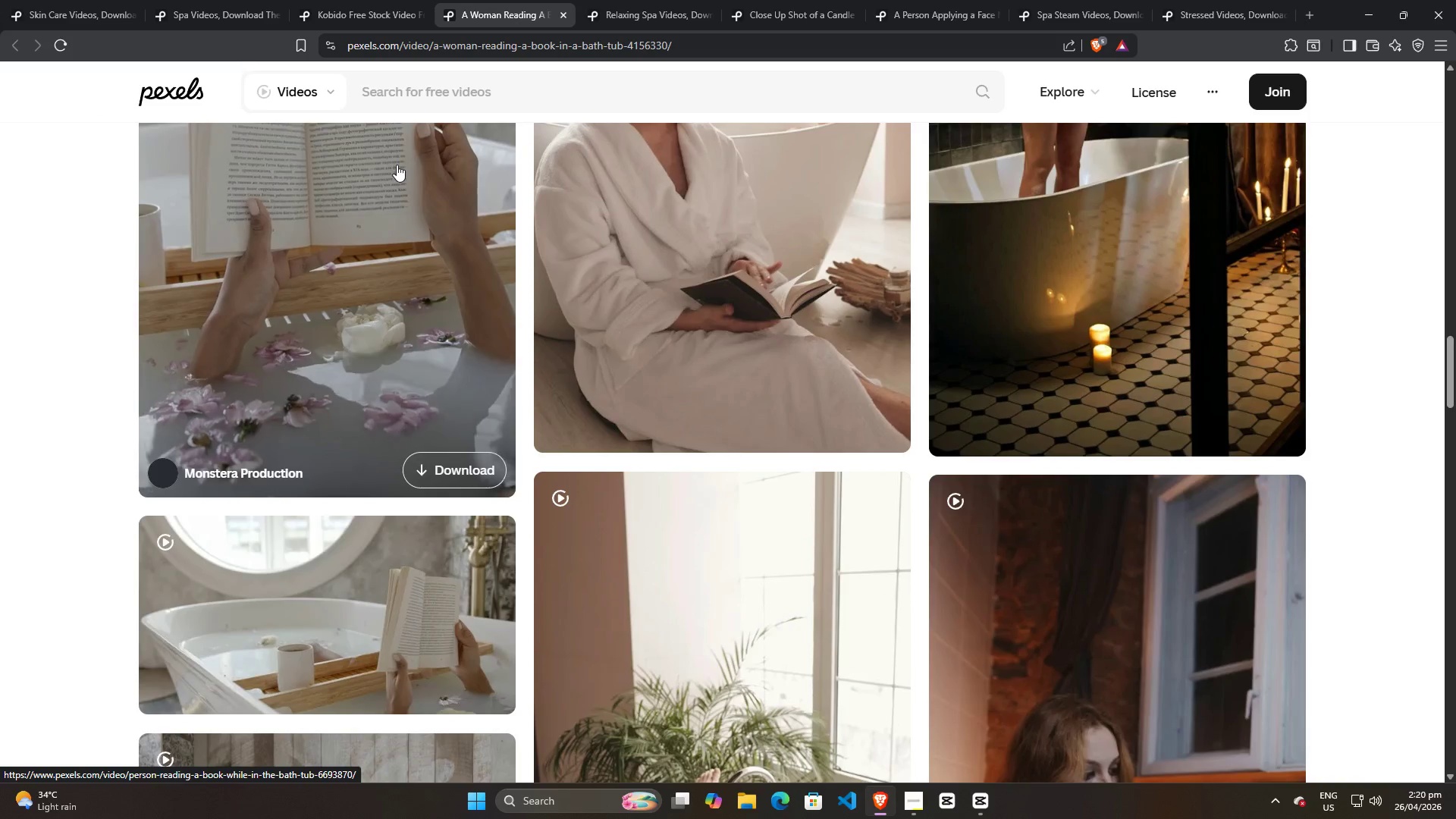 
left_click([488, 90])
 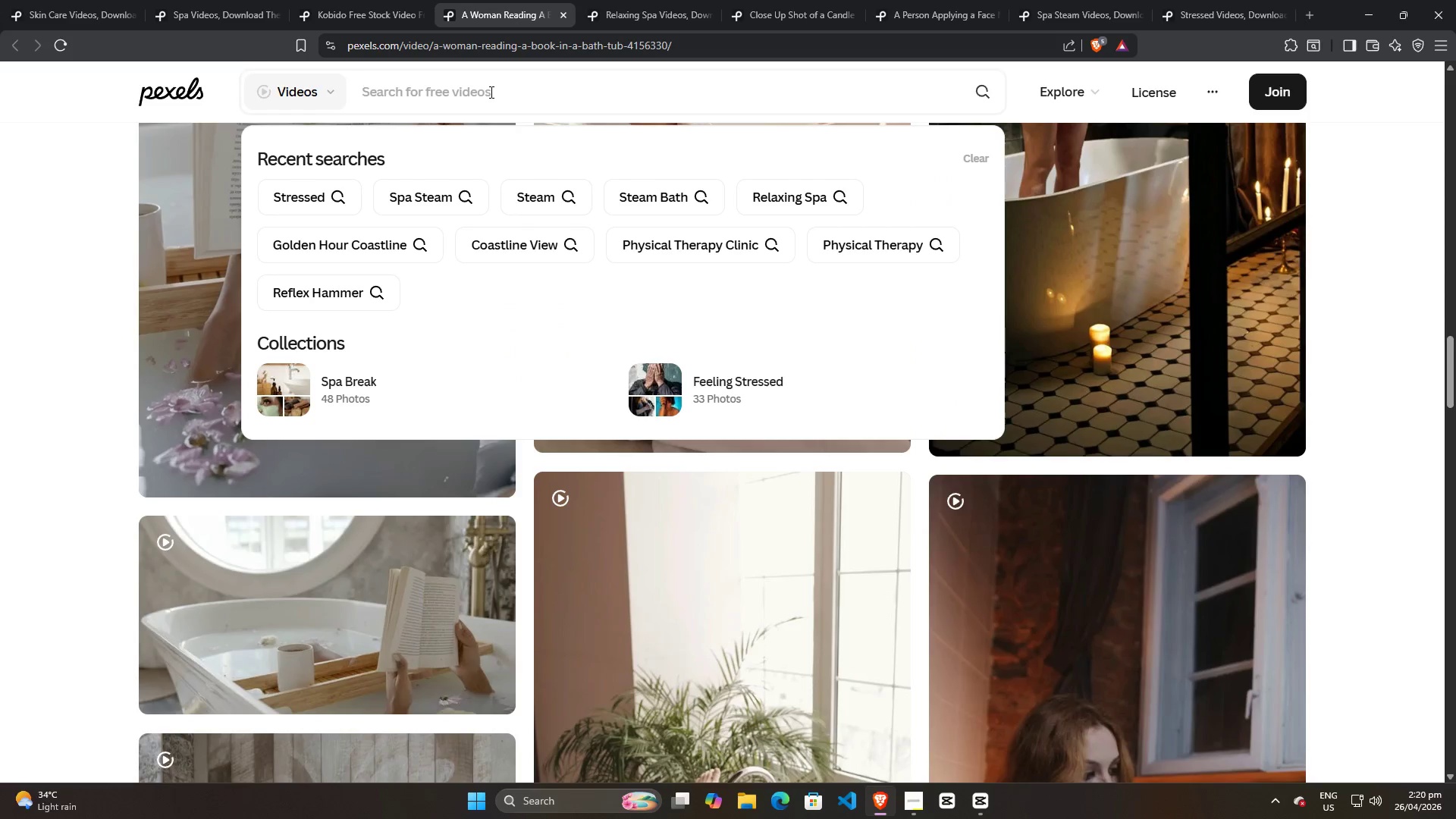 
type(skincare serum)
 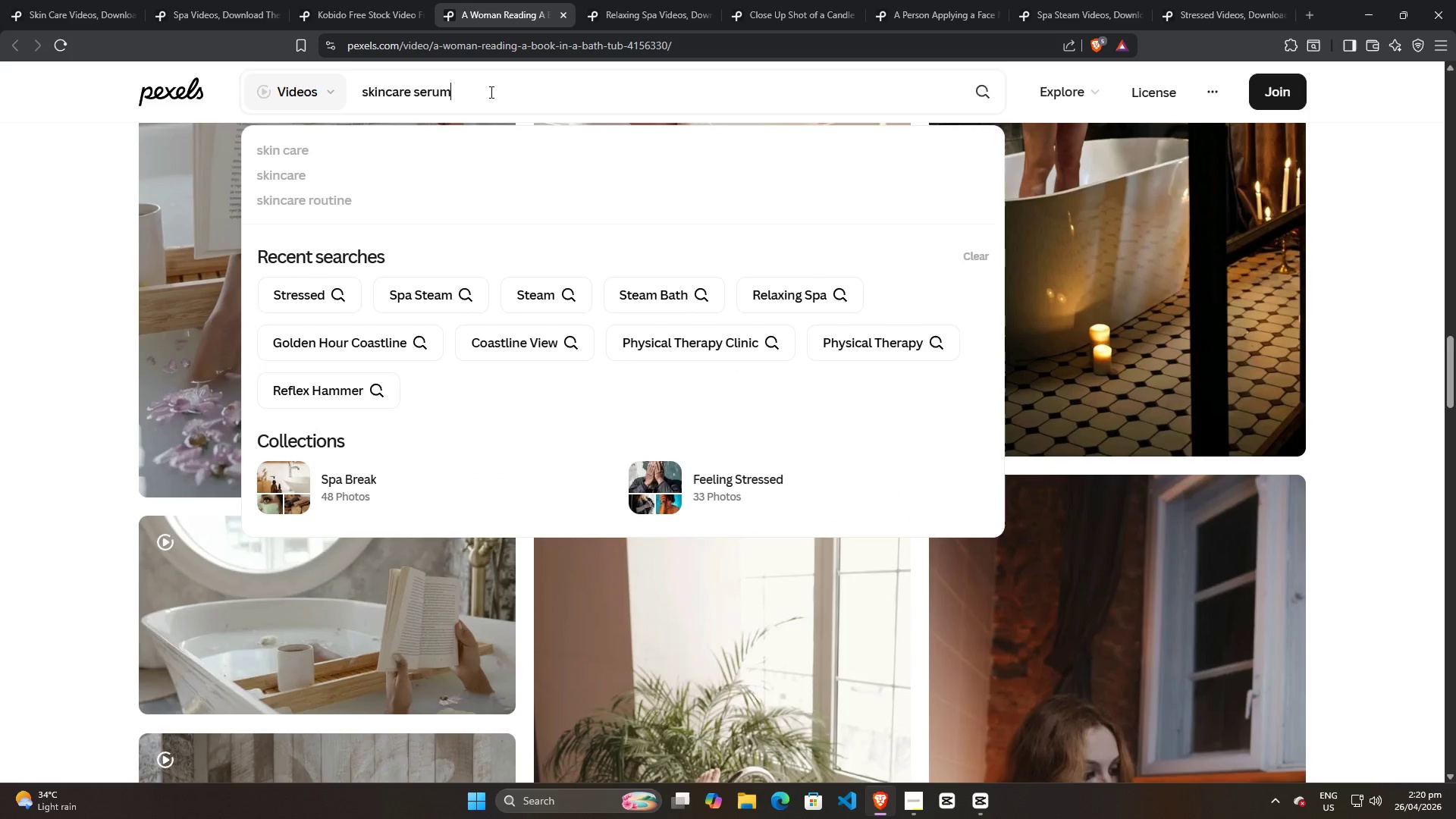 
key(Enter)
 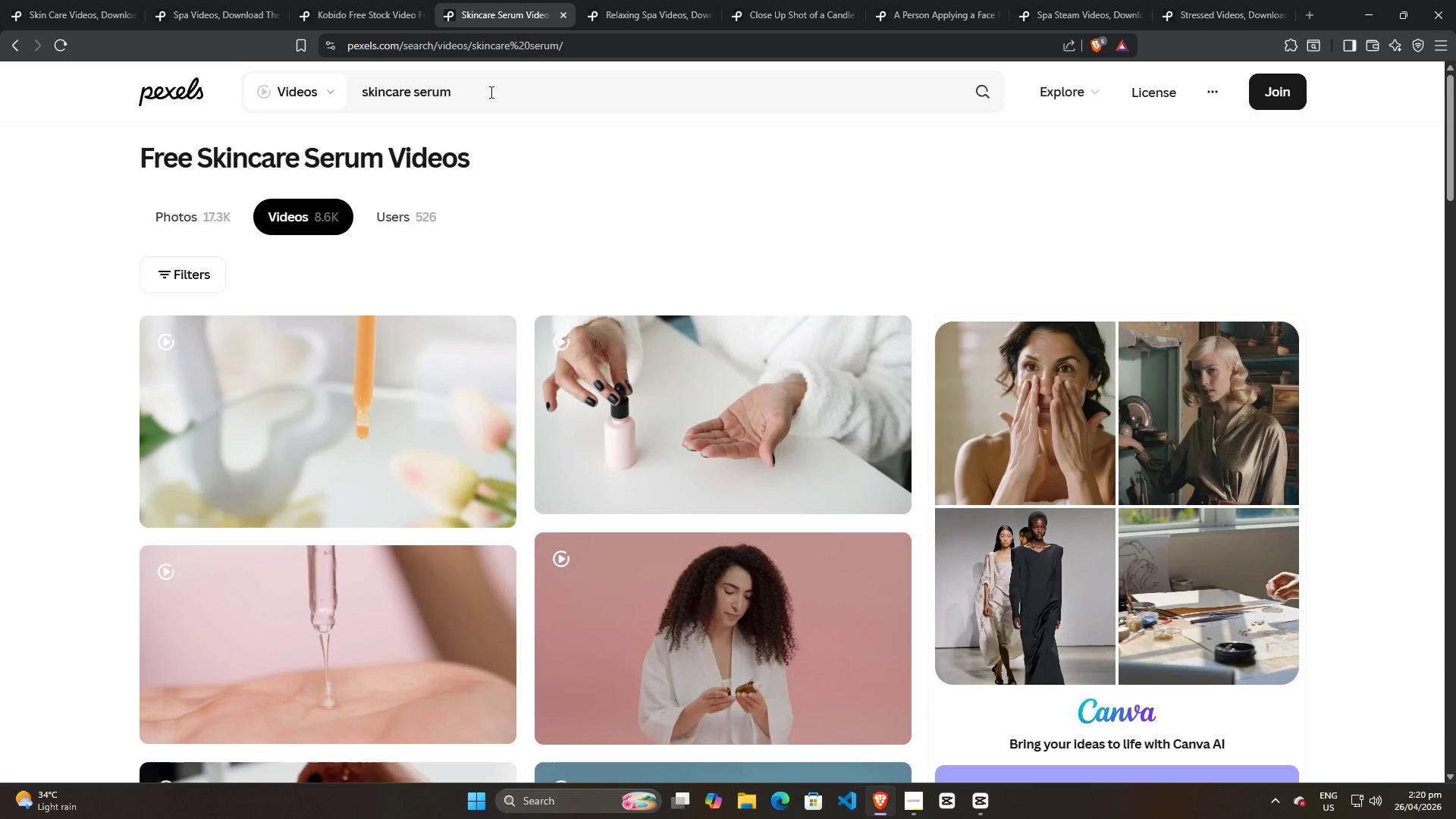 
wait(7.05)
 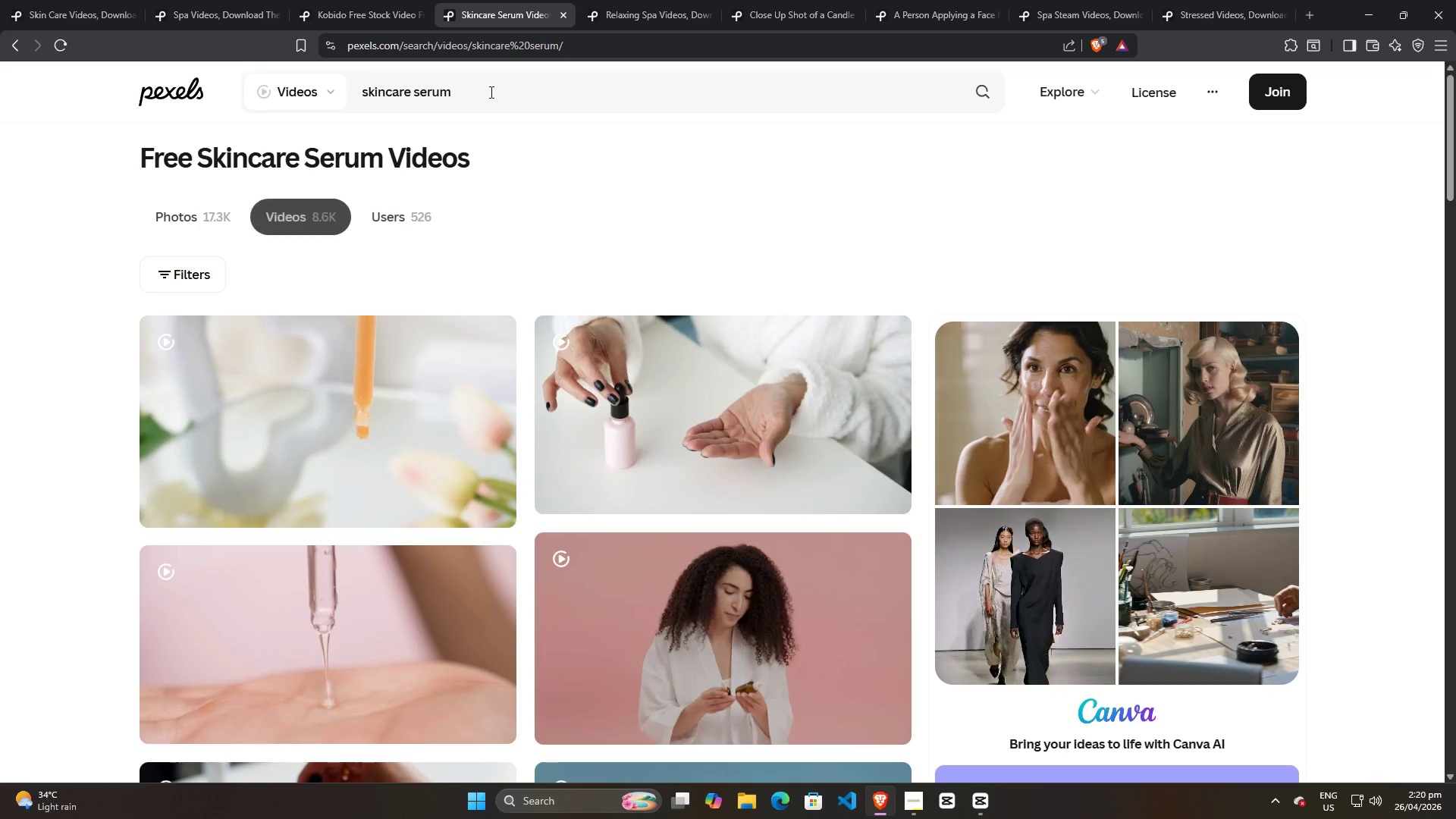 
scroll: coordinate [672, 380], scroll_direction: down, amount: 7.0
 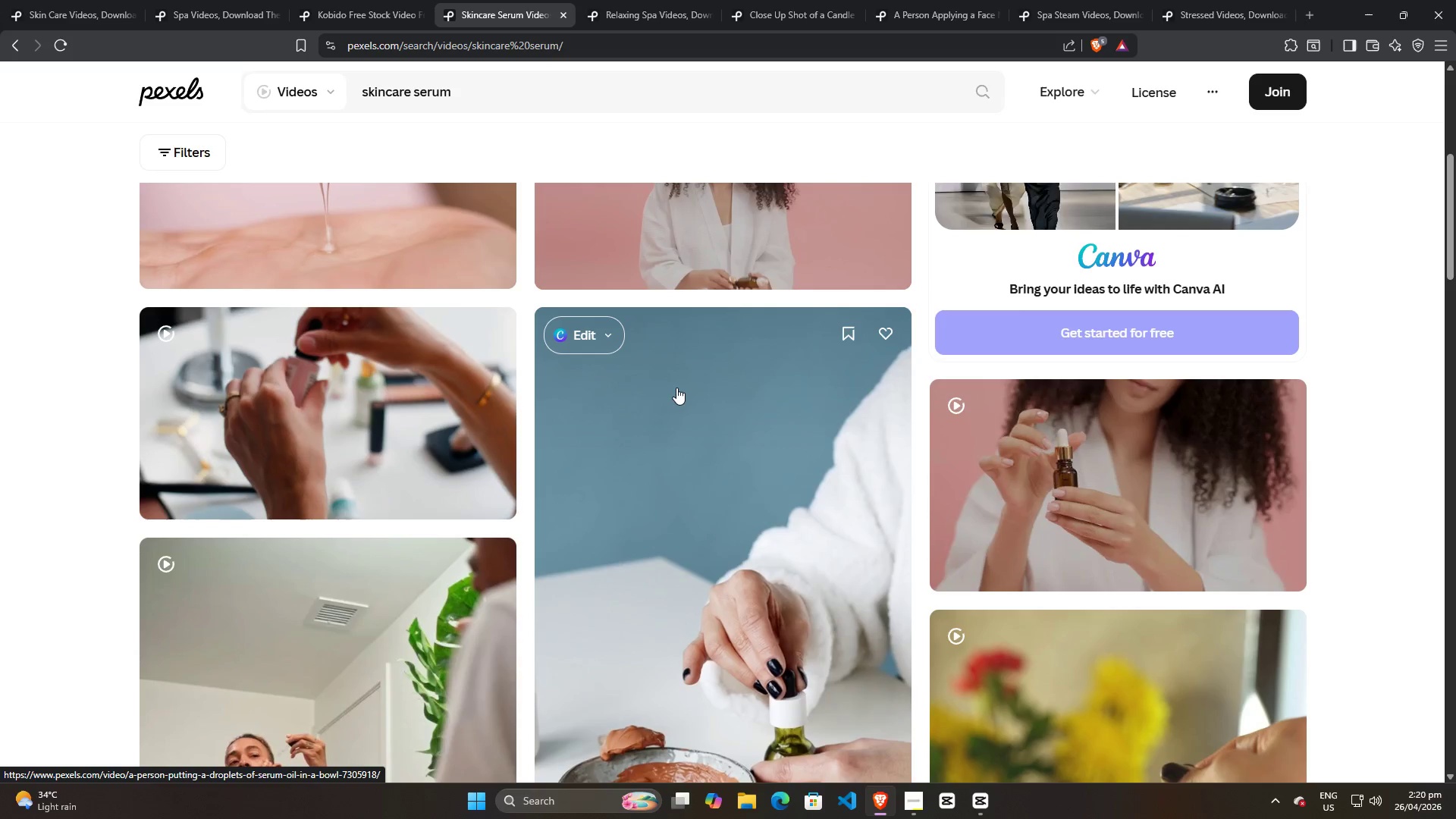 
wait(15.76)
 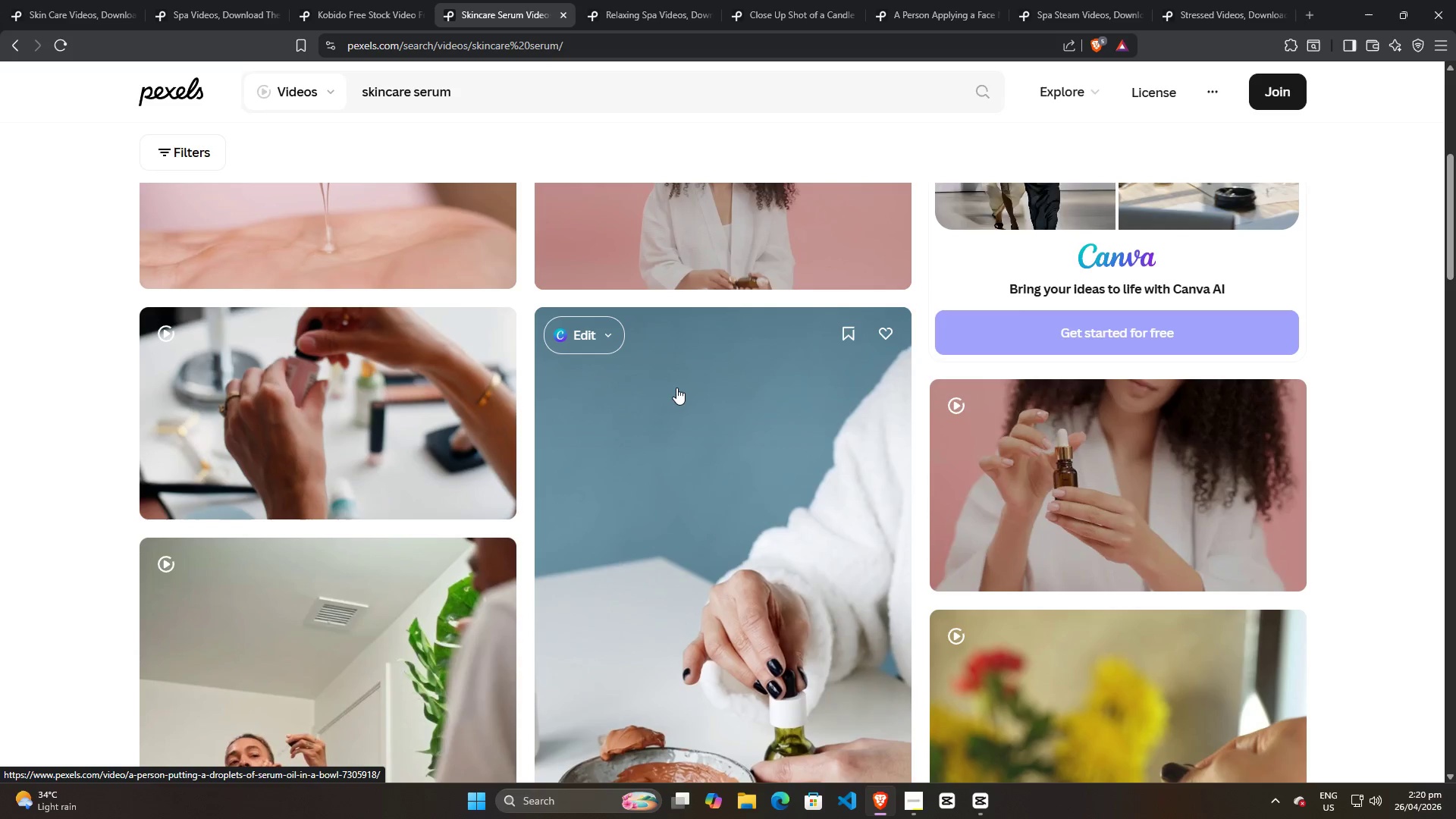 
scroll: coordinate [818, 482], scroll_direction: down, amount: 10.0
 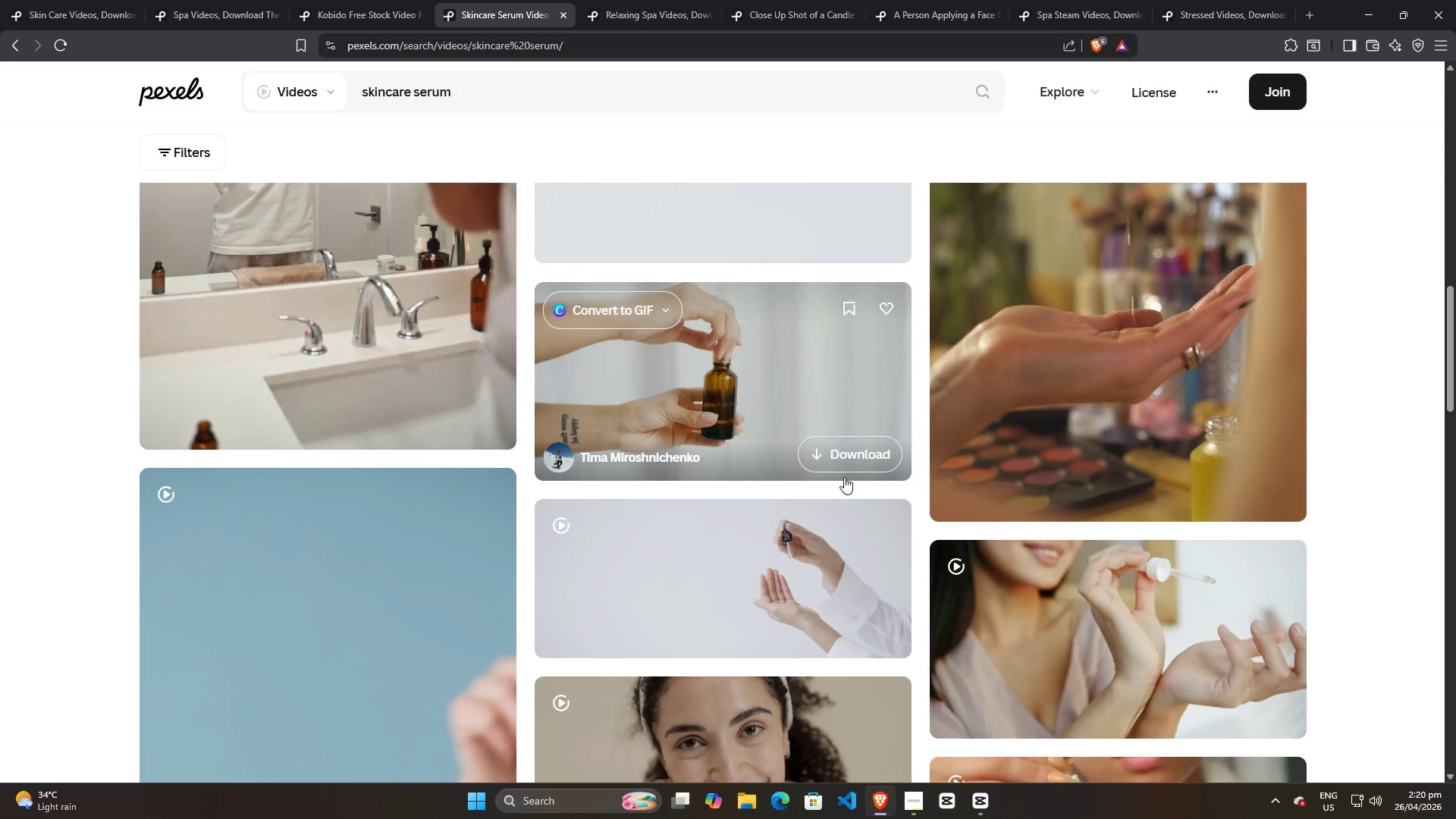 
scroll: coordinate [878, 477], scroll_direction: up, amount: 4.0
 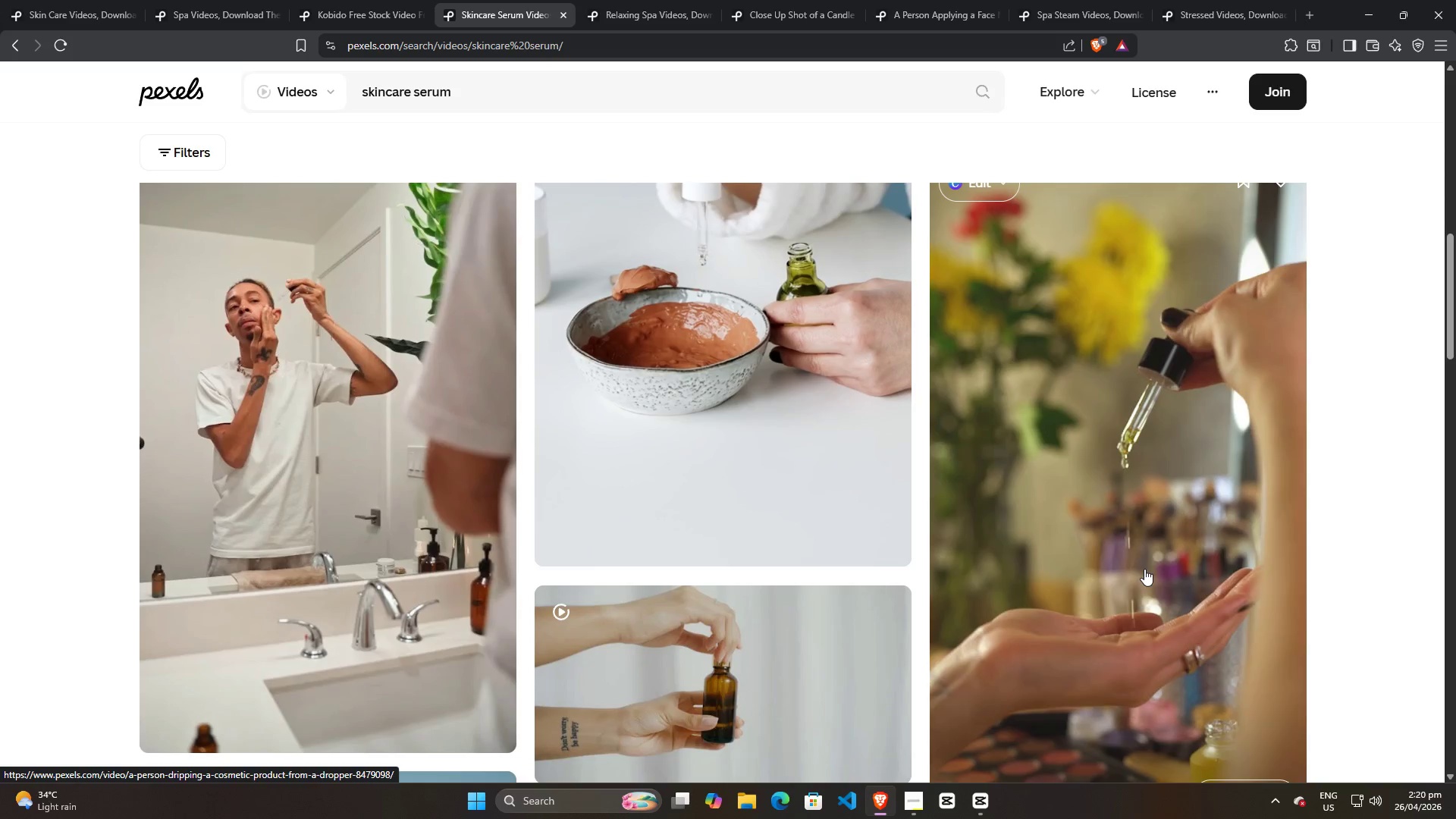 
scroll: coordinate [1141, 577], scroll_direction: down, amount: 1.0
 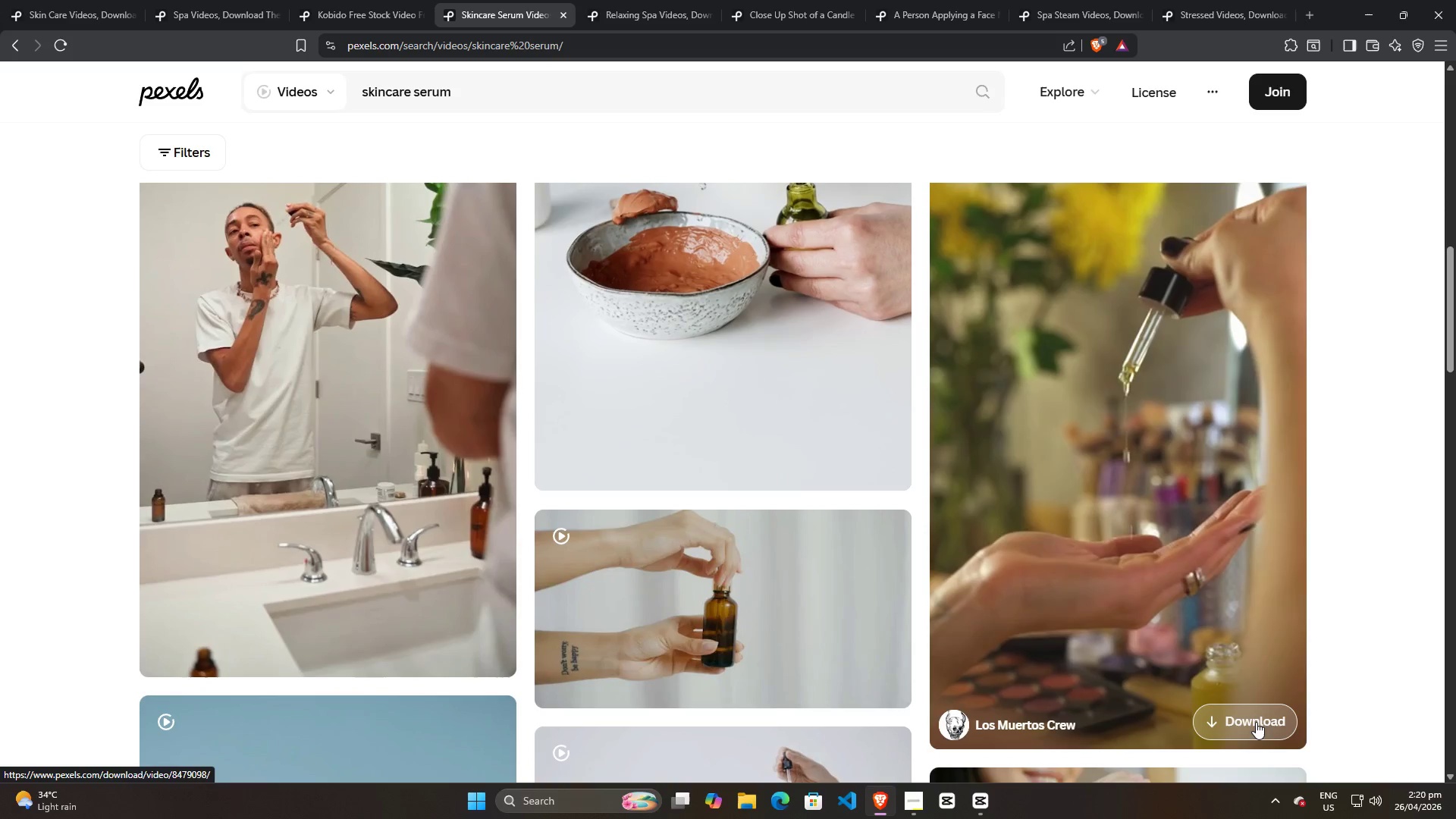 
left_click([1256, 722])
 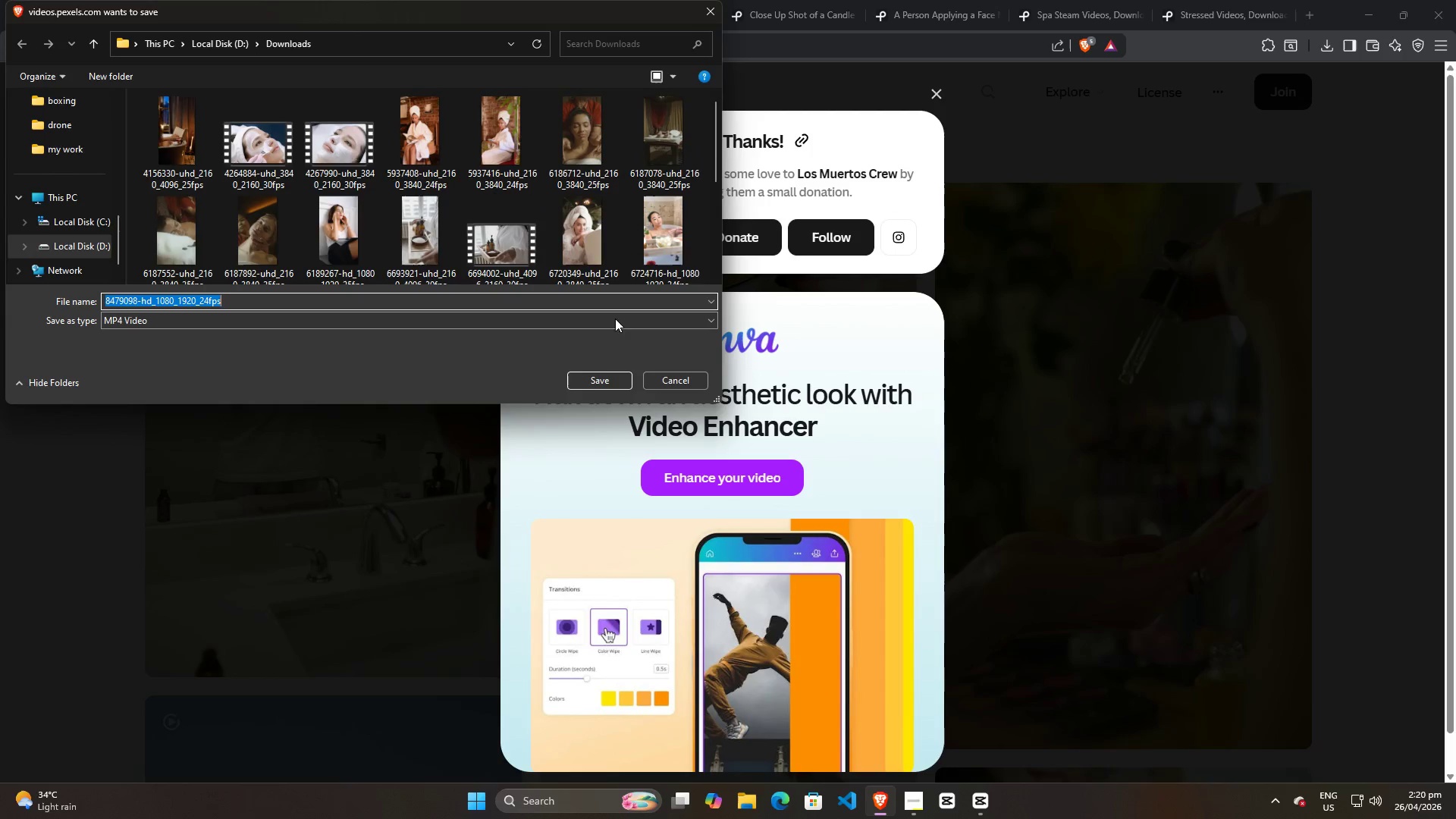 
left_click([590, 378])
 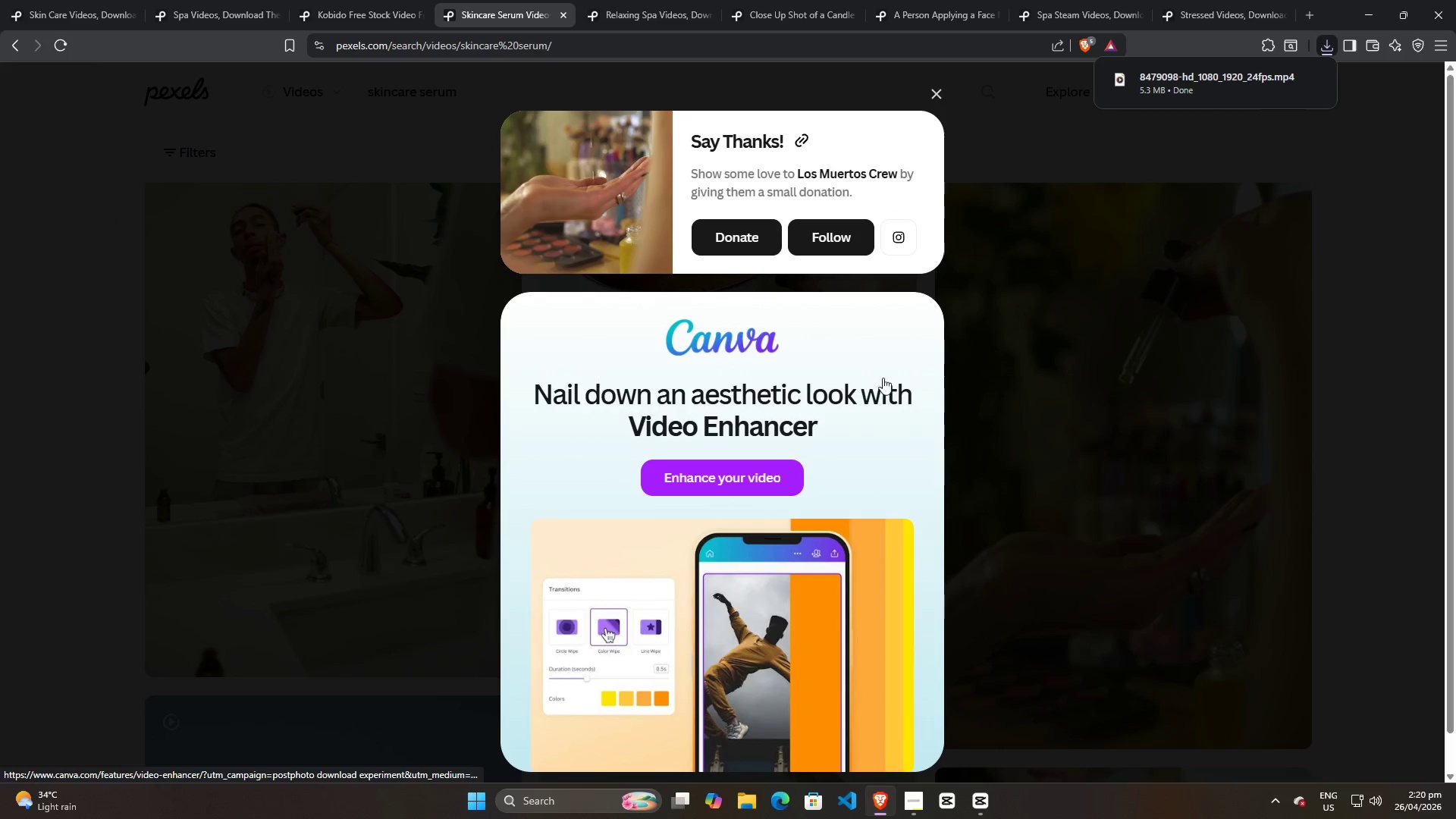 
left_click([1362, 325])
 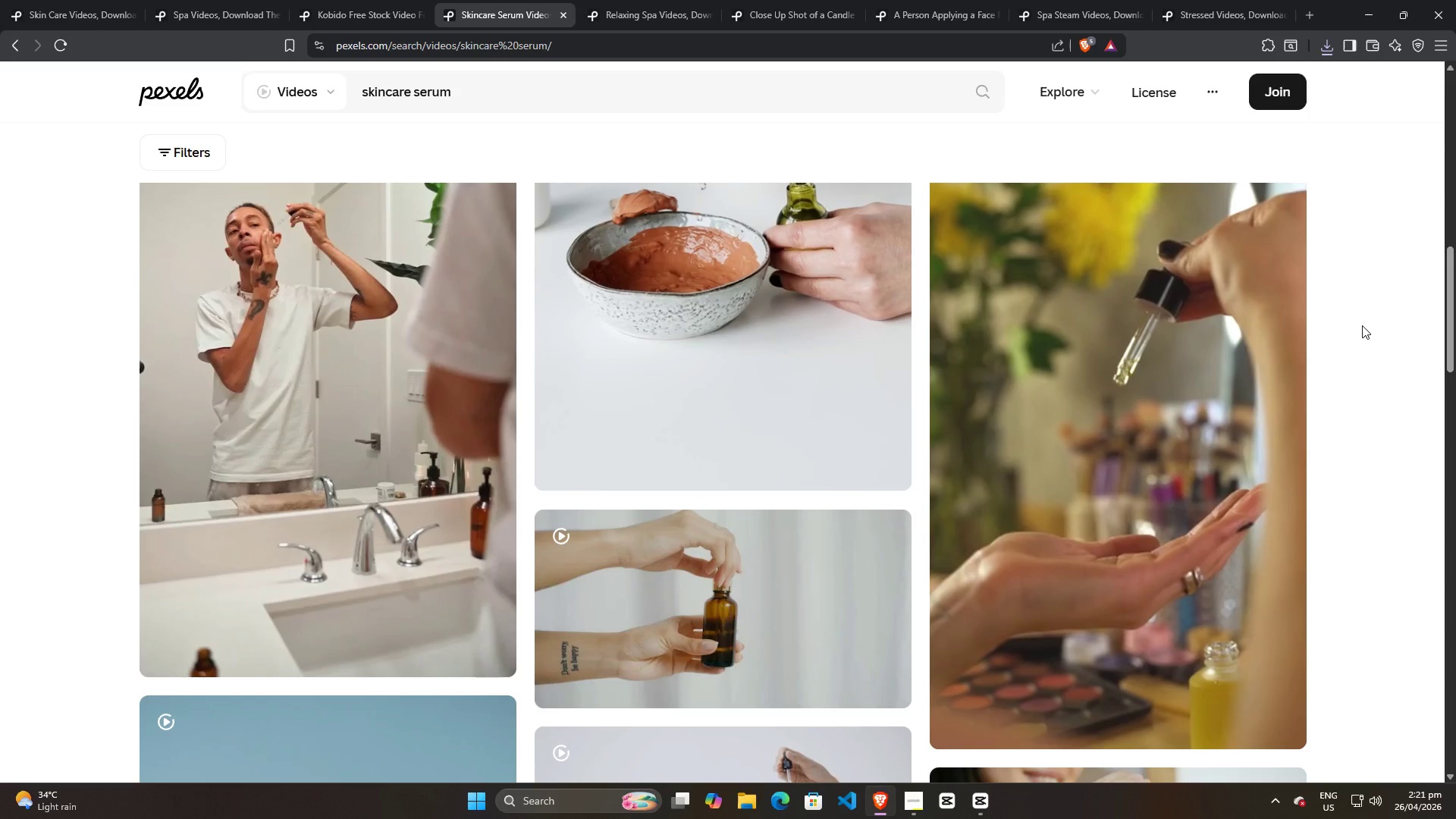 
wait(18.09)
 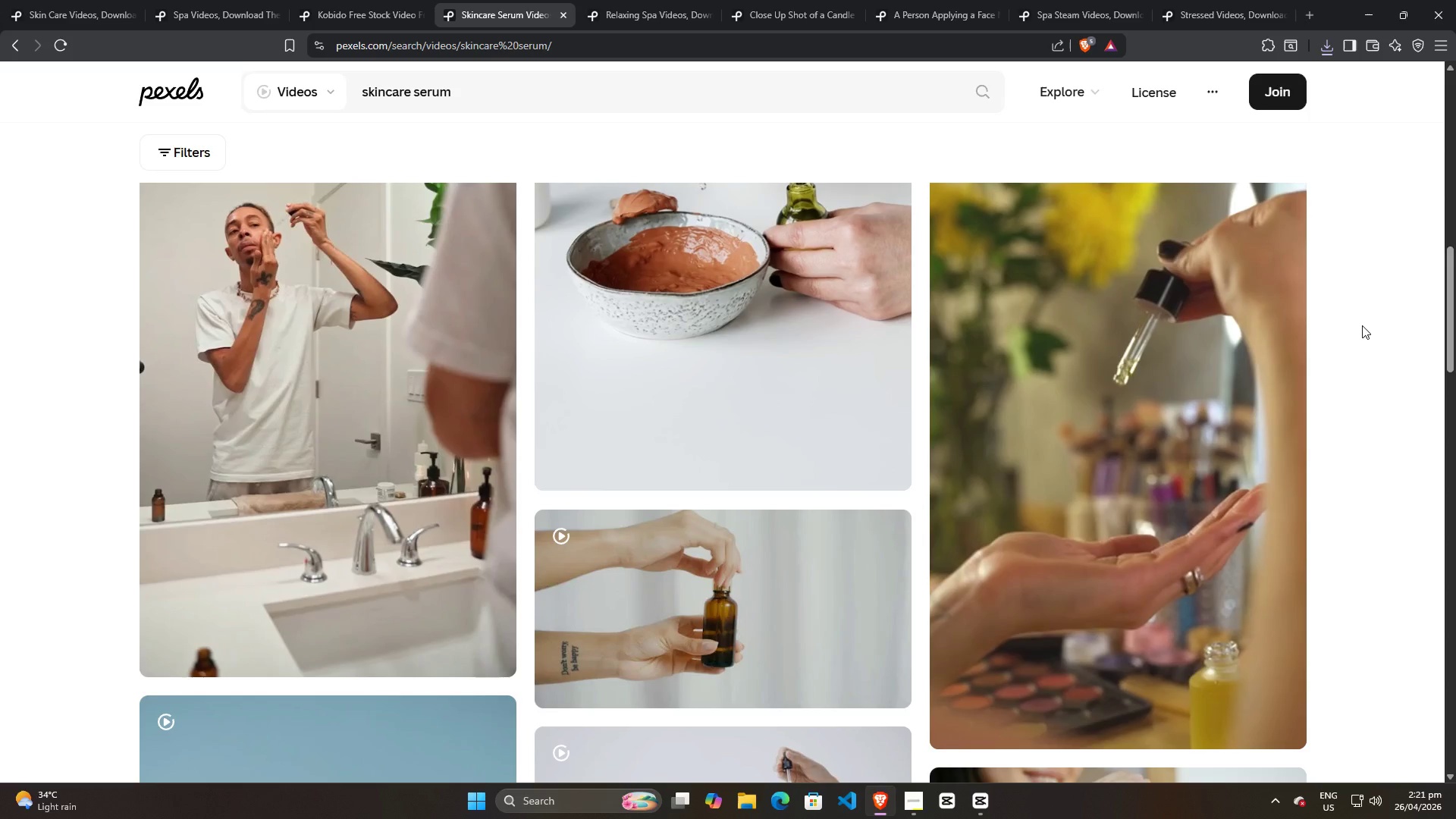 
scroll: coordinate [835, 547], scroll_direction: down, amount: 59.0
 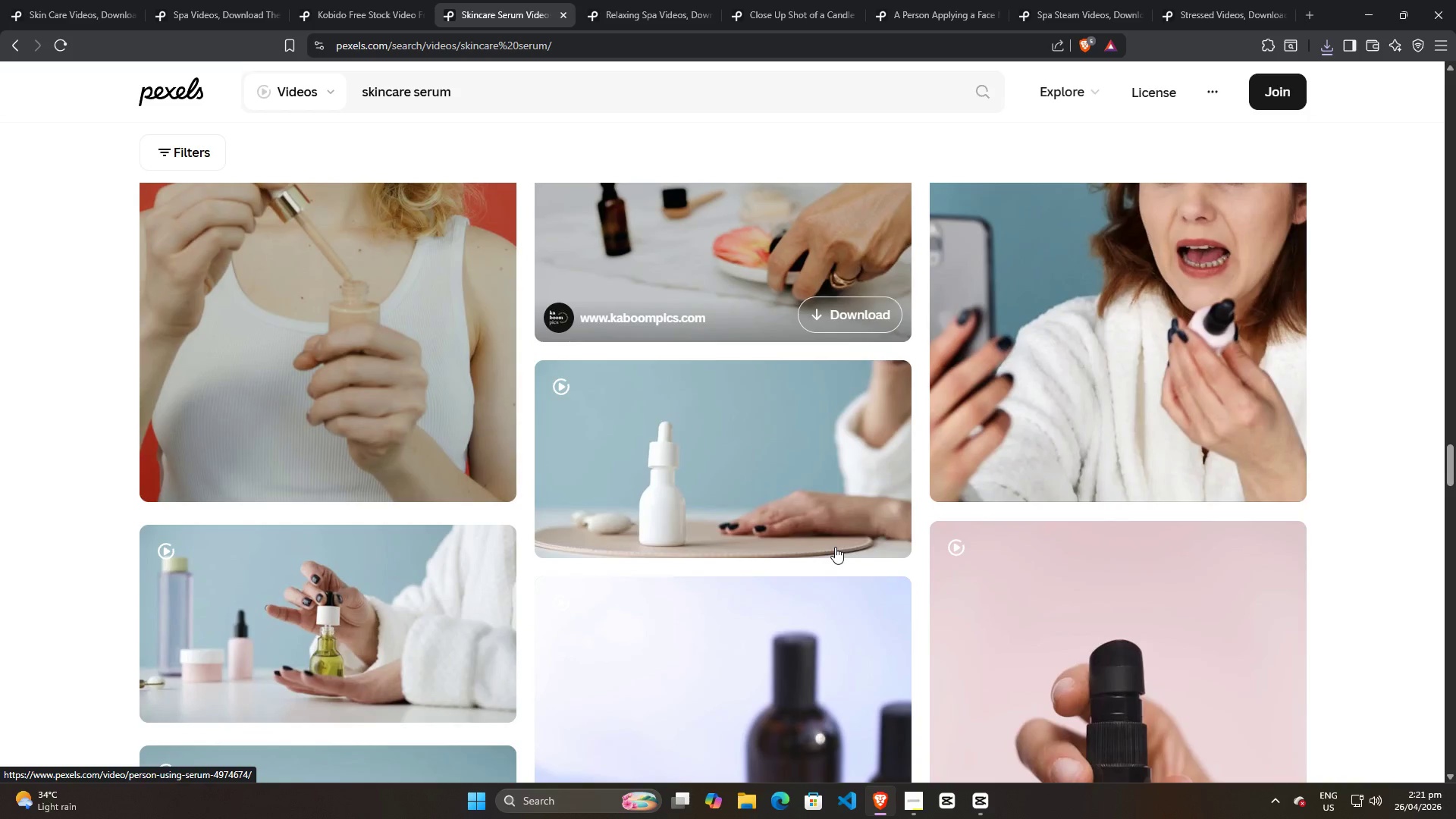 
scroll: coordinate [819, 538], scroll_direction: down, amount: 40.0
 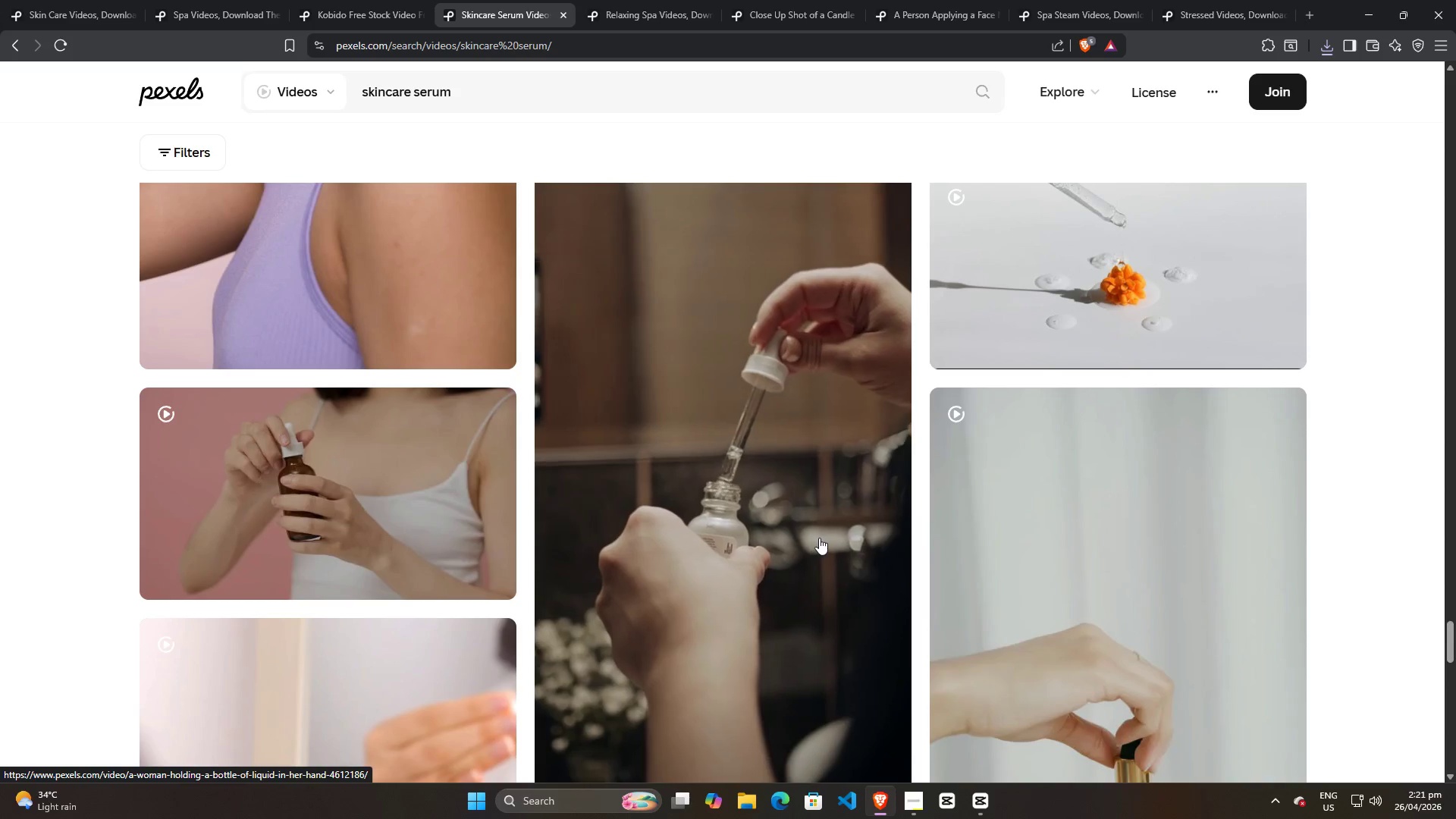 
wait(16.95)
 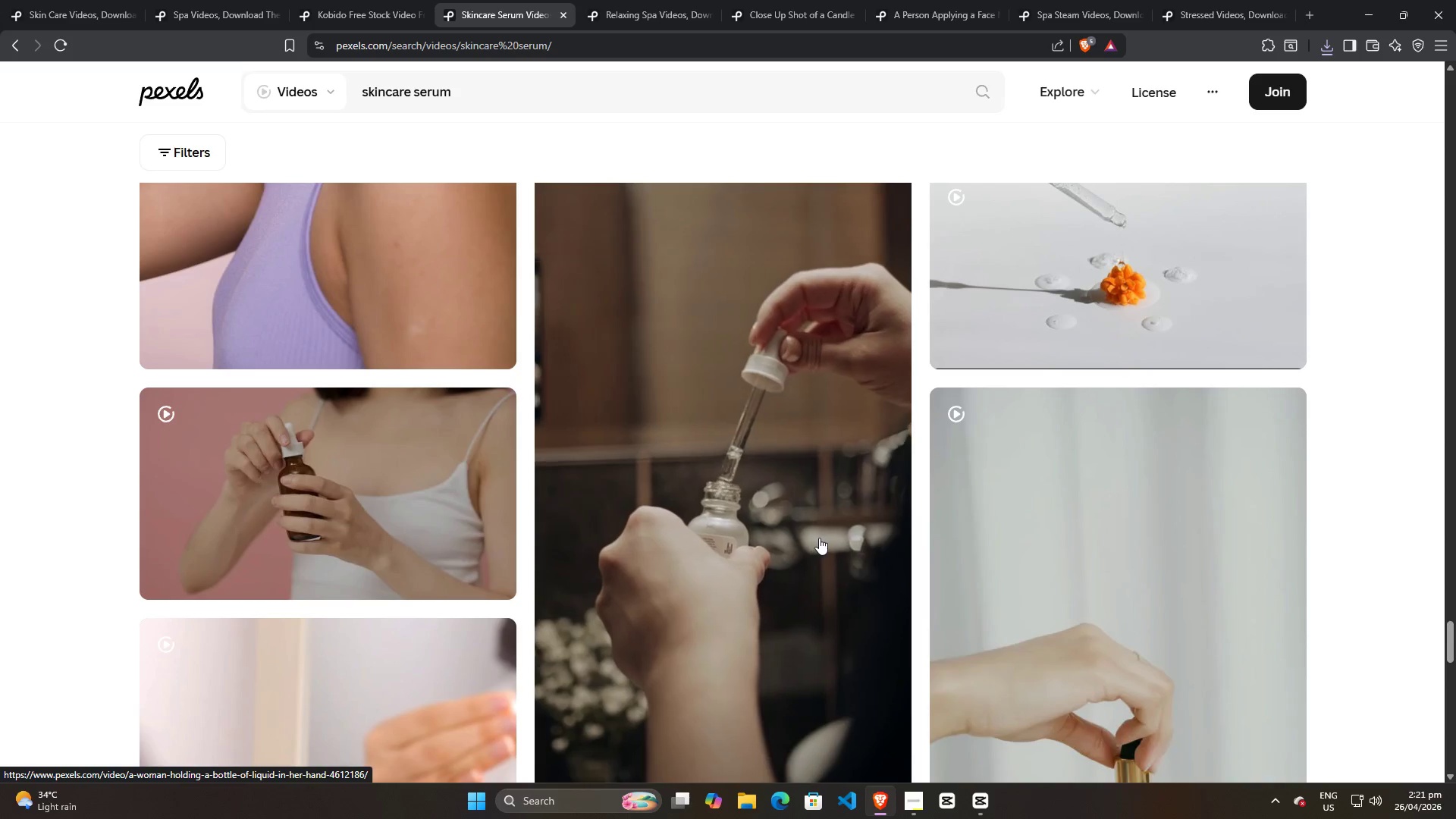 
scroll: coordinate [1148, 618], scroll_direction: up, amount: 111.0
 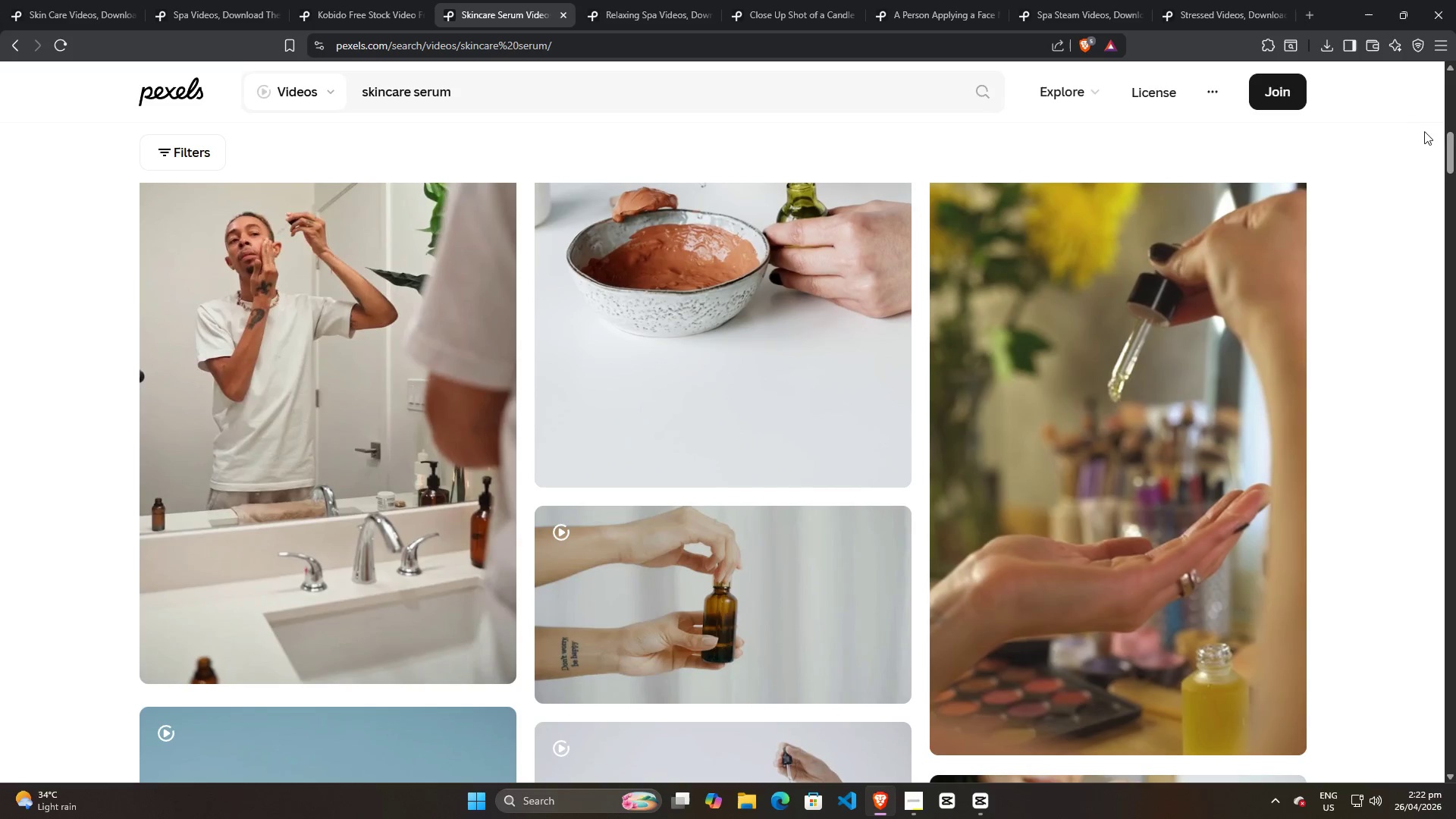 
left_click_drag(start_coordinate=[1450, 142], to_coordinate=[1427, 629])
 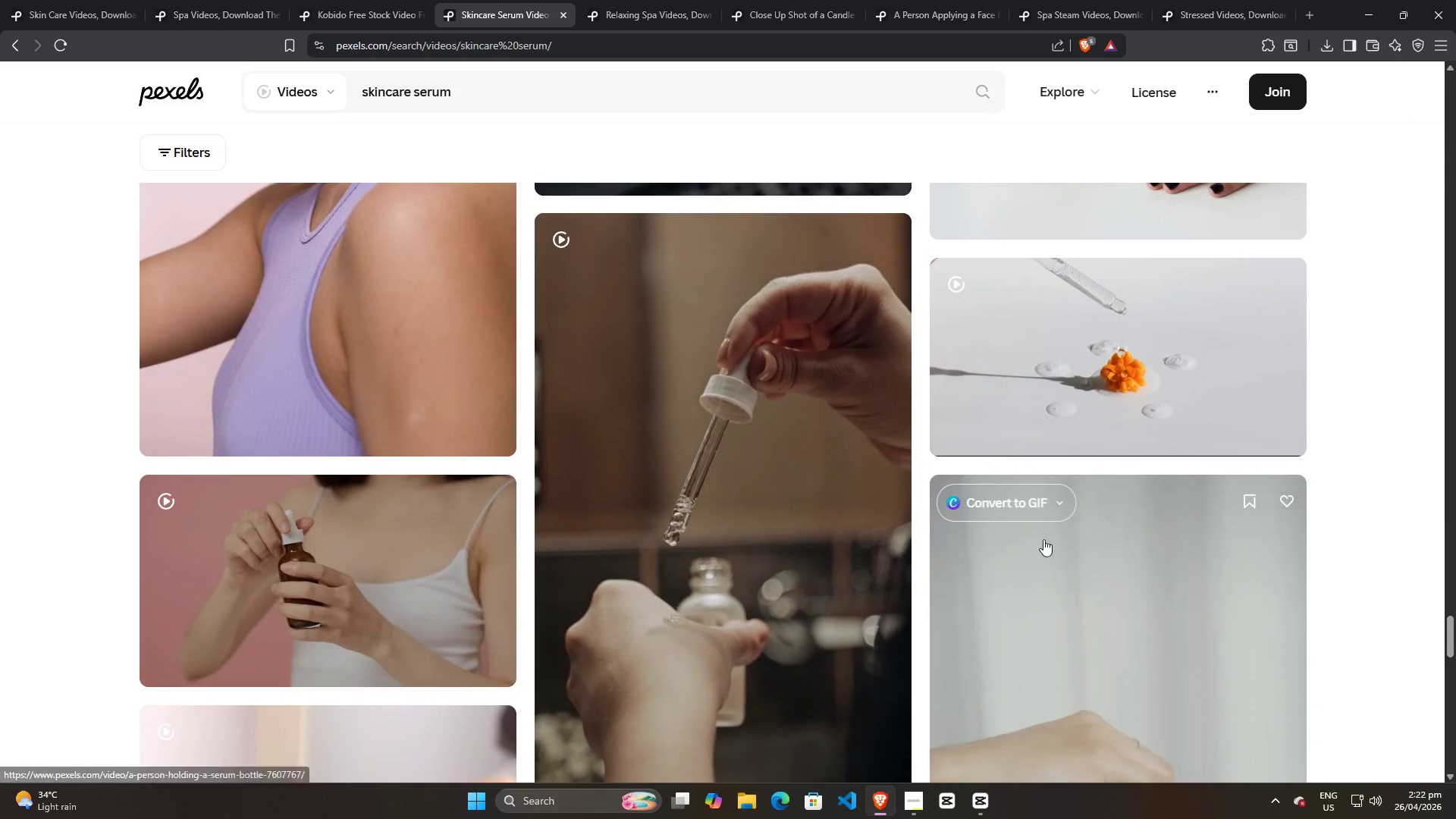 
scroll: coordinate [851, 577], scroll_direction: down, amount: 4.0
 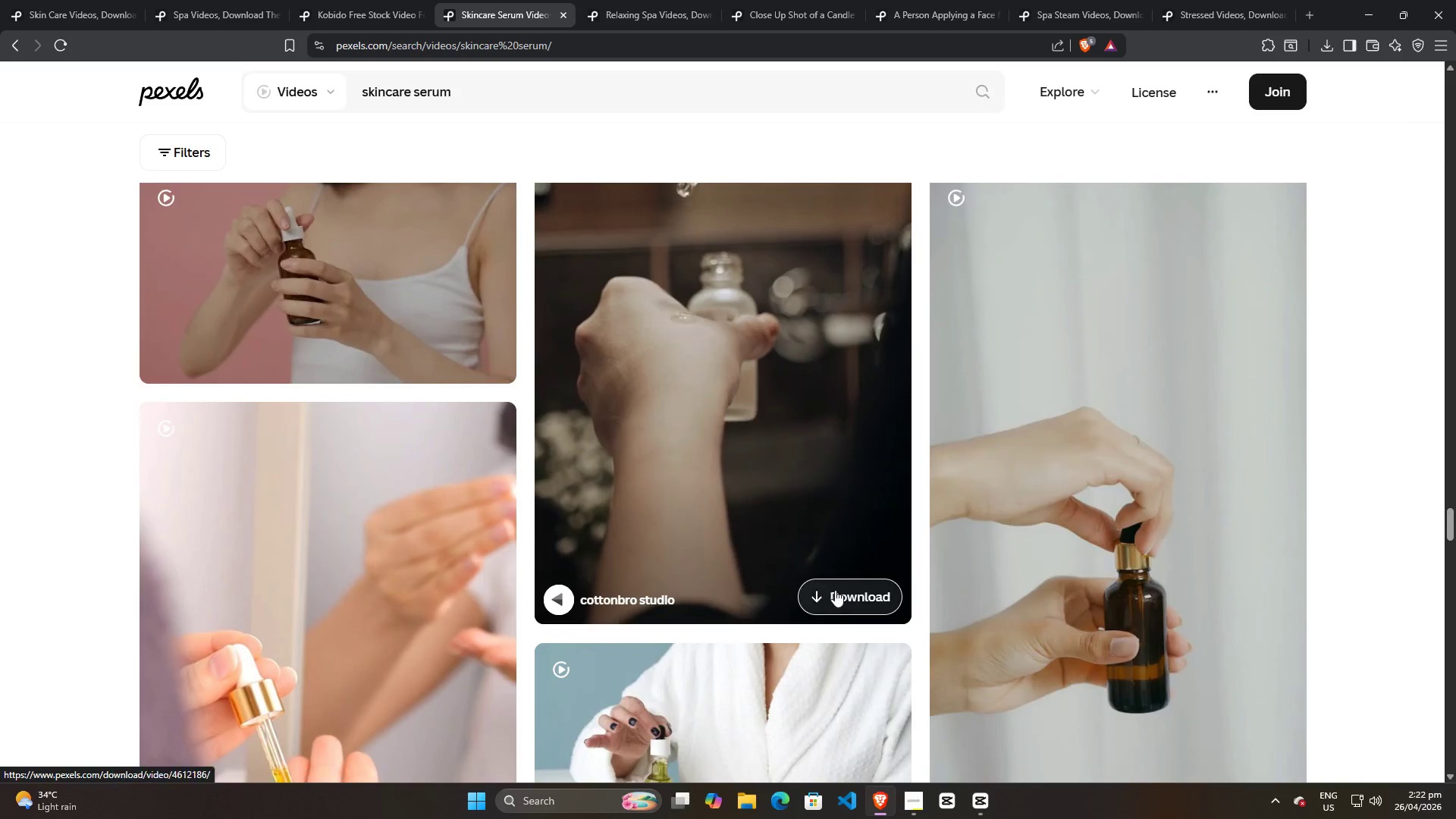 
left_click([835, 591])
 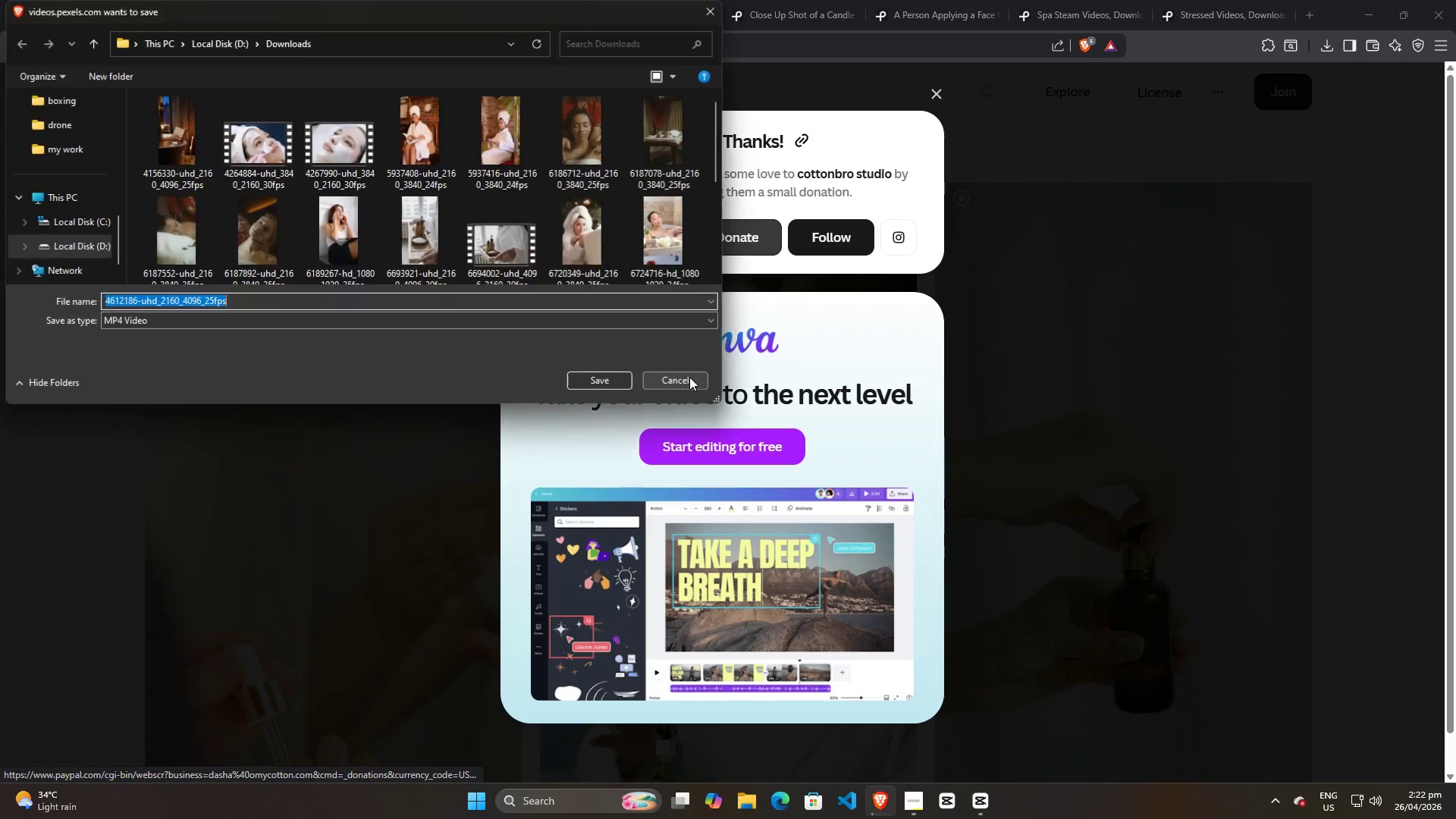 
left_click([586, 386])
 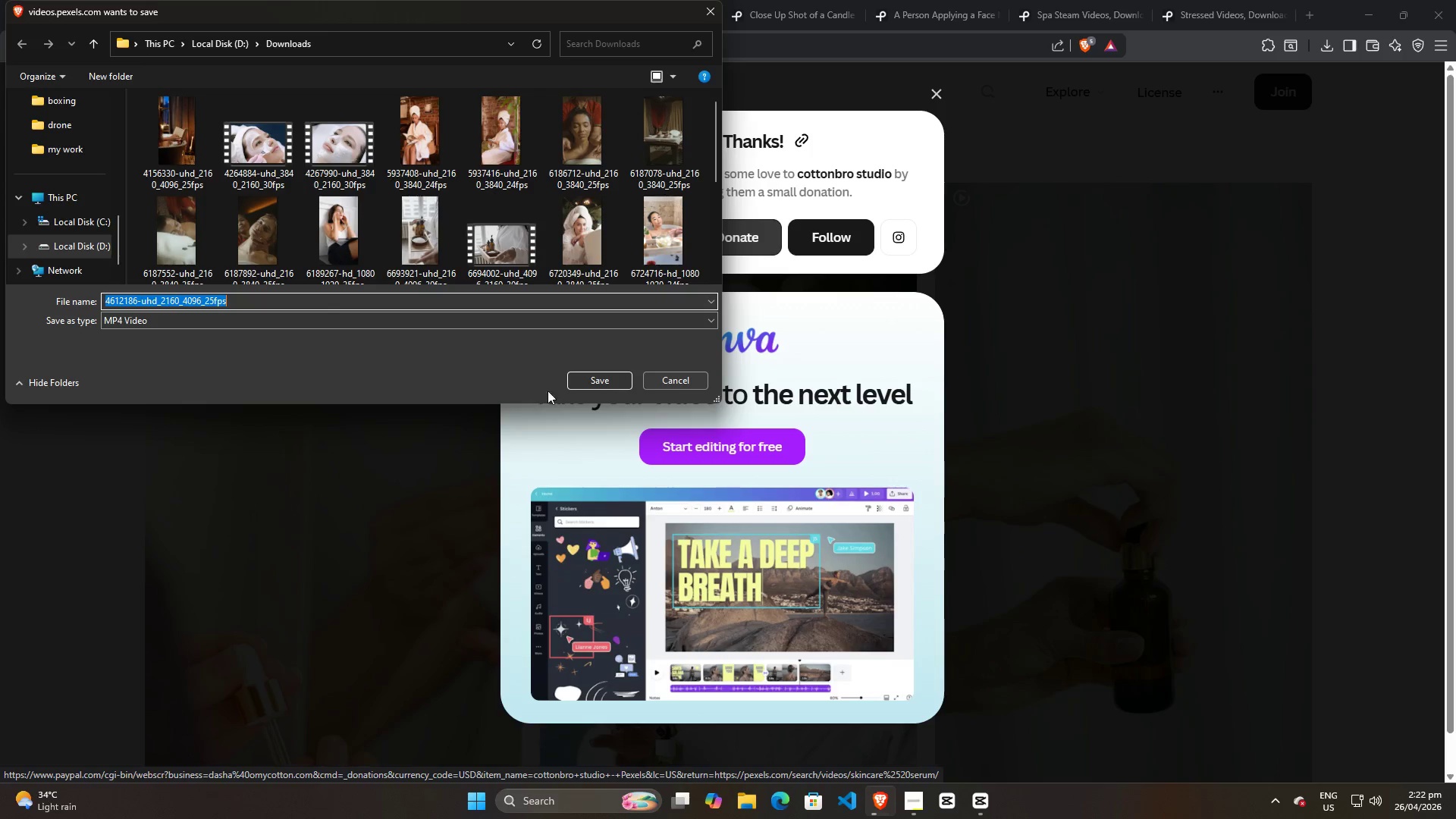 
left_click([595, 382])
 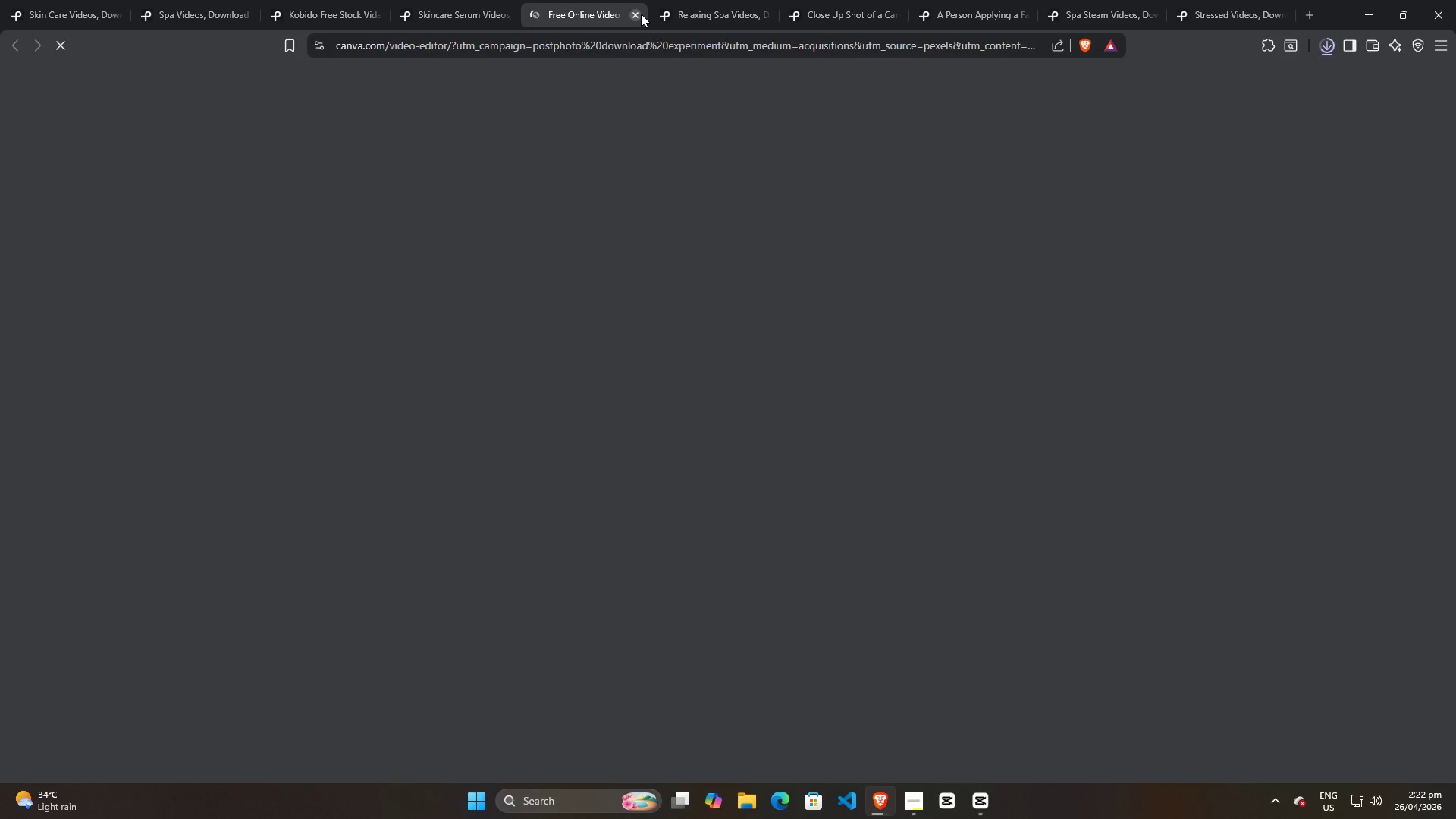 
left_click([641, 14])
 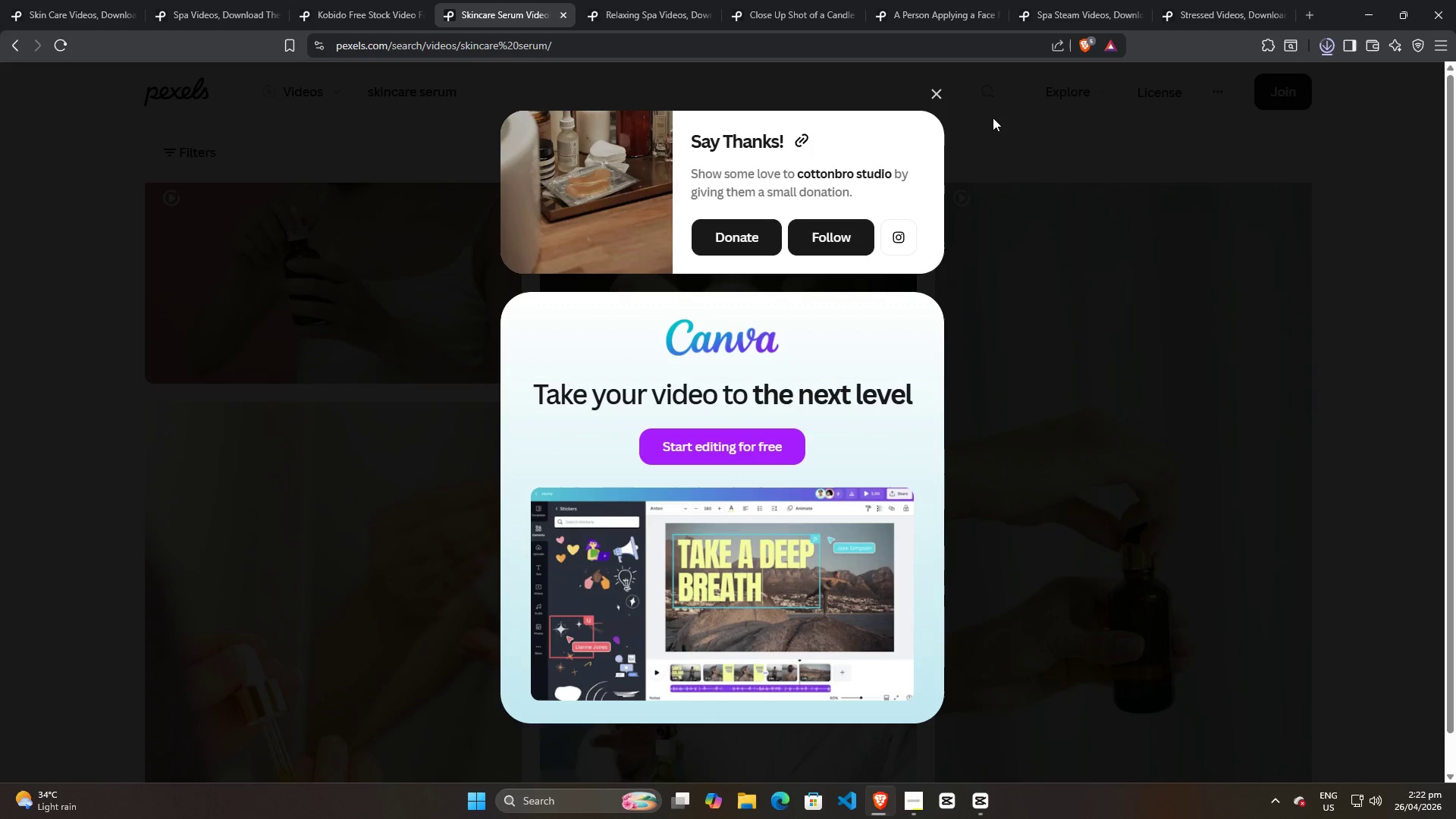 
left_click([934, 94])
 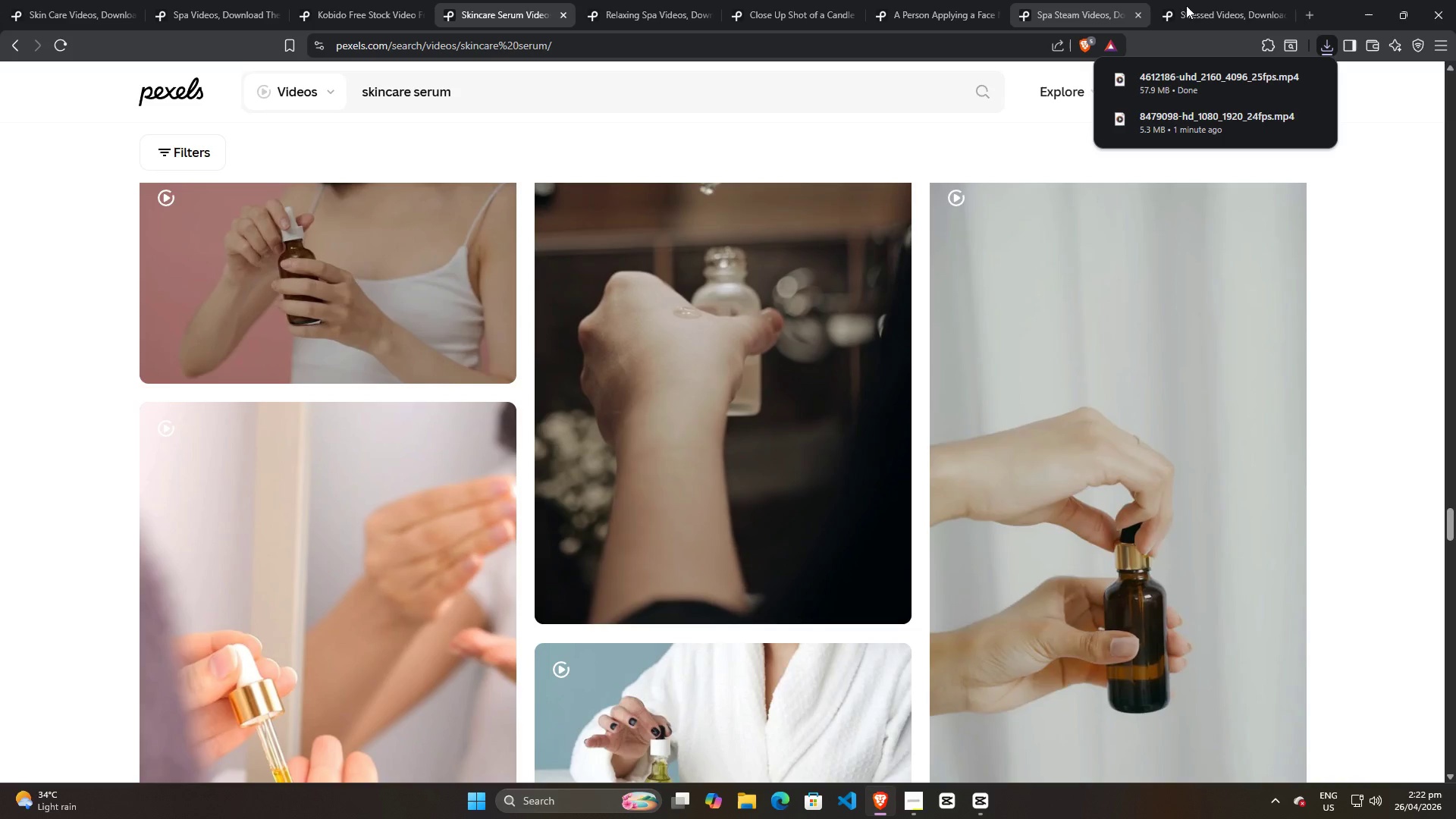 
left_click([1236, 2])
 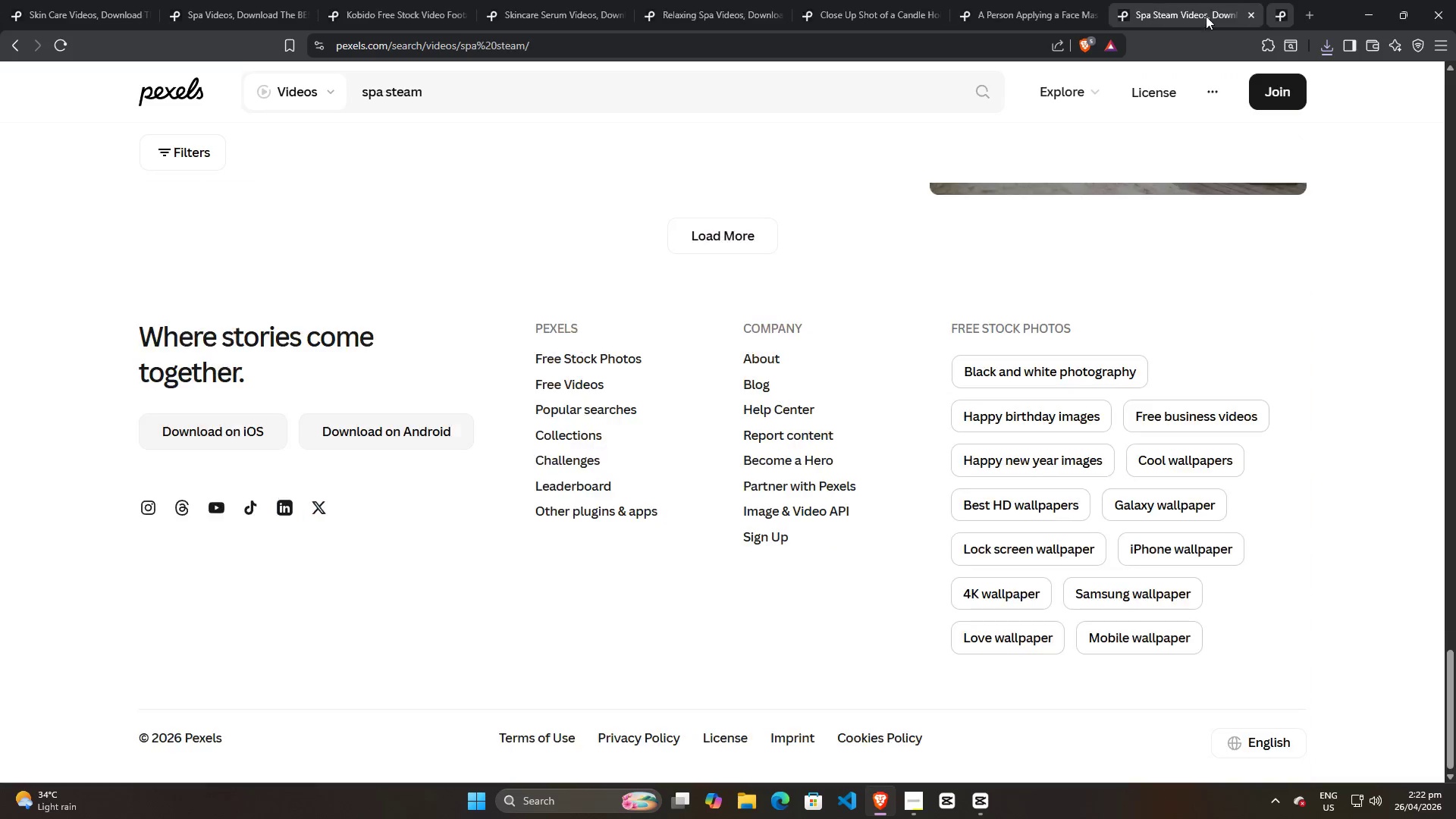 
left_click([1223, 5])
 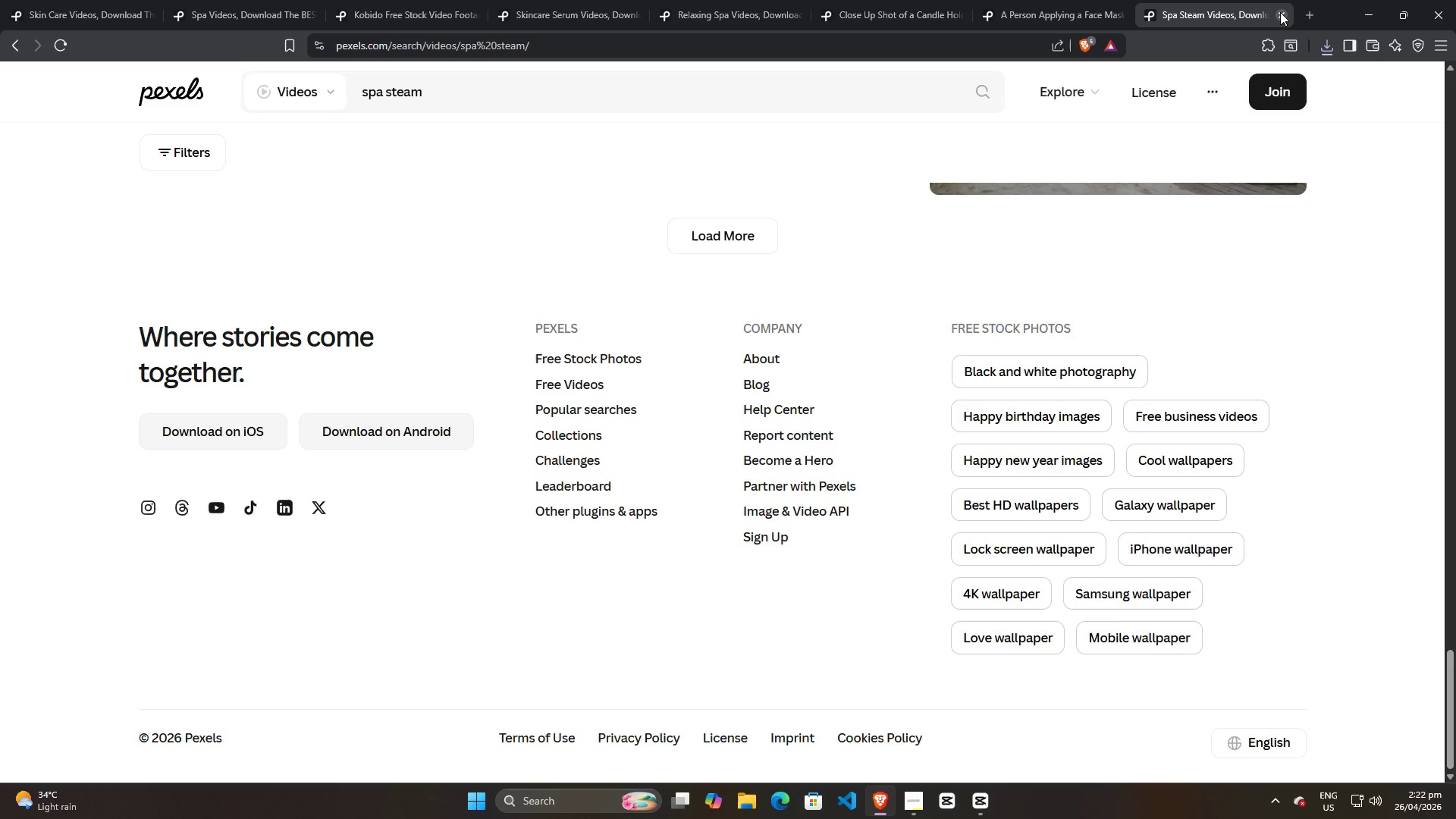 
left_click([1280, 12])
 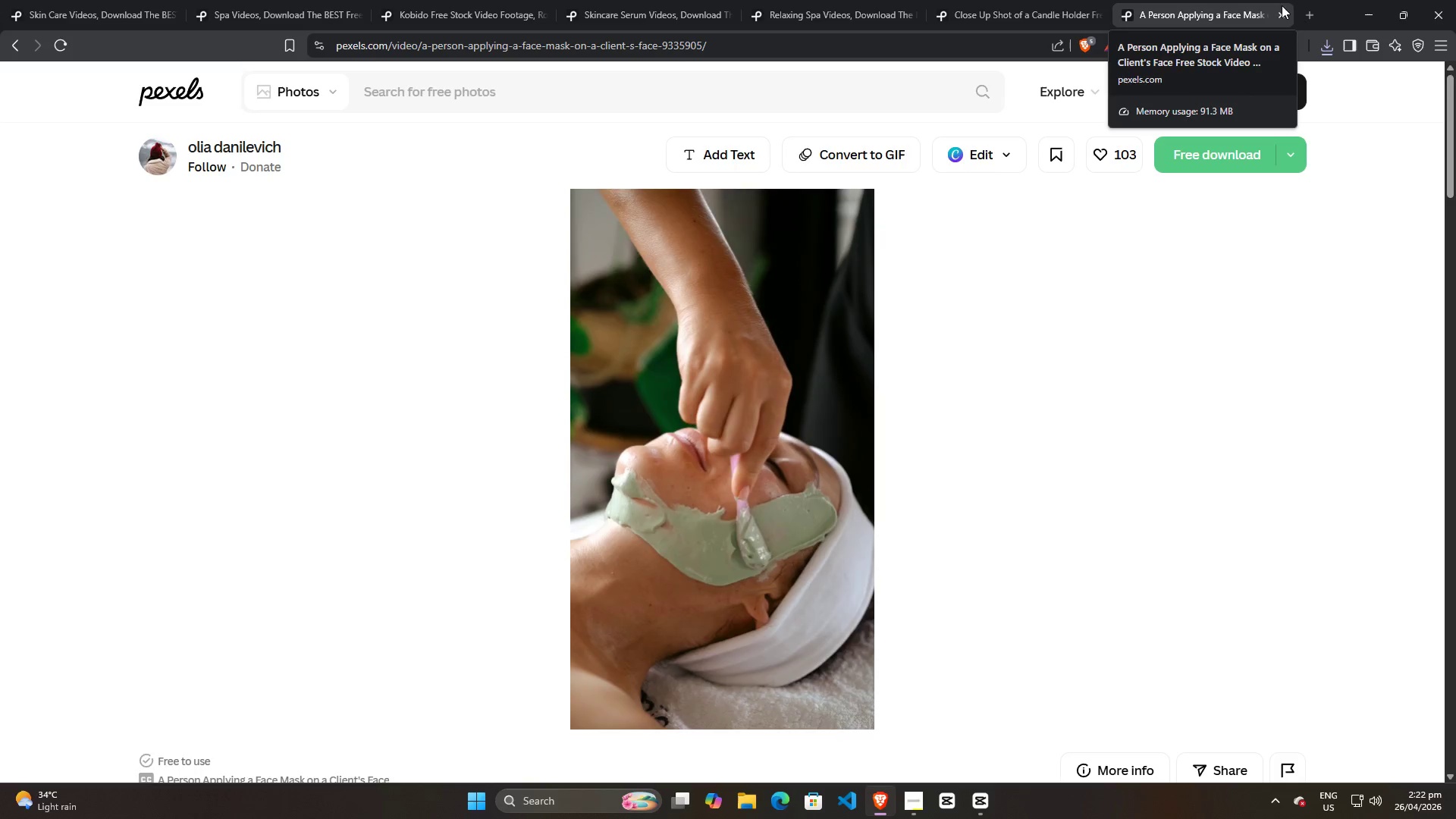 
left_click([1282, 15])
 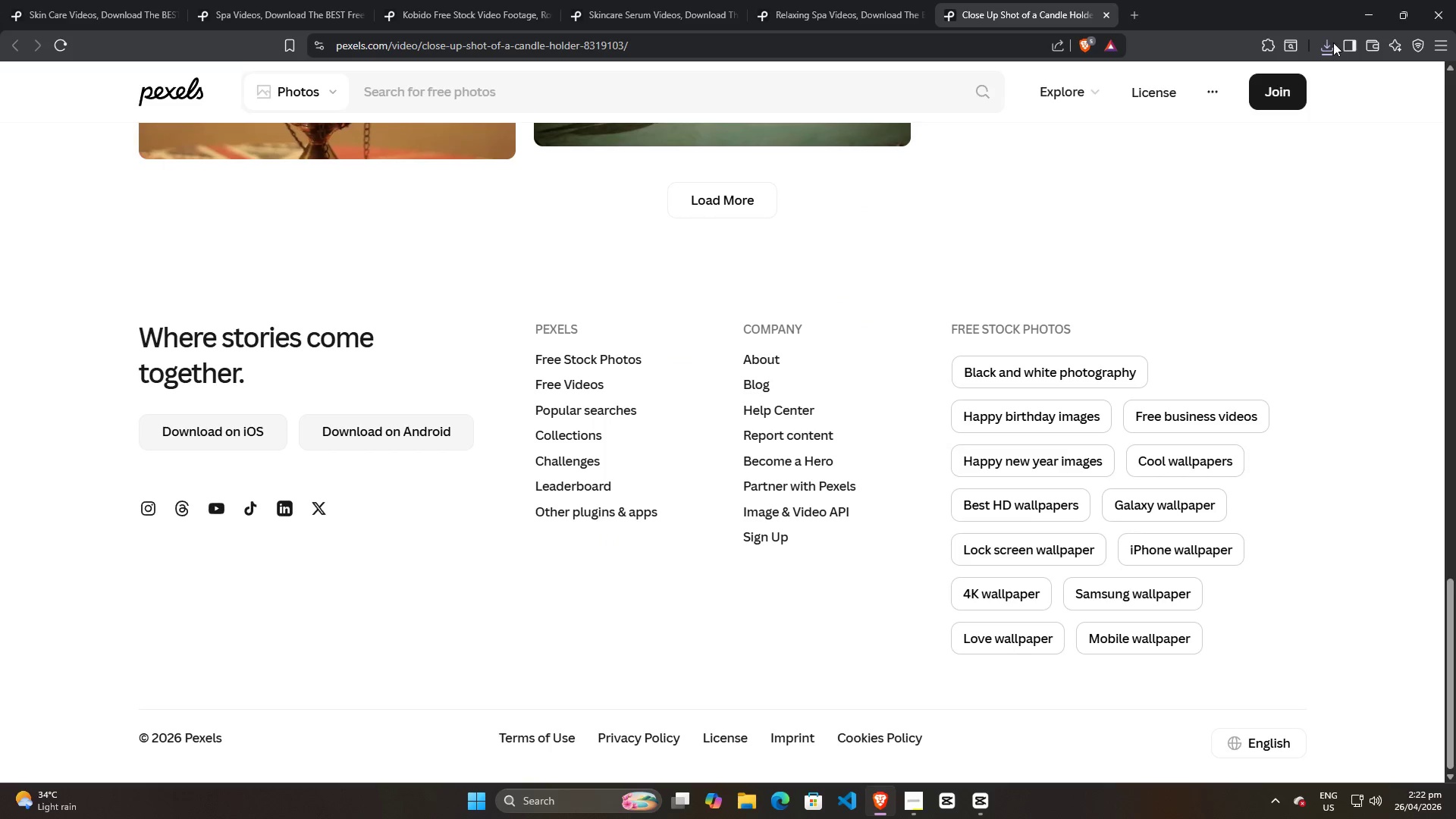 
left_click([1333, 42])
 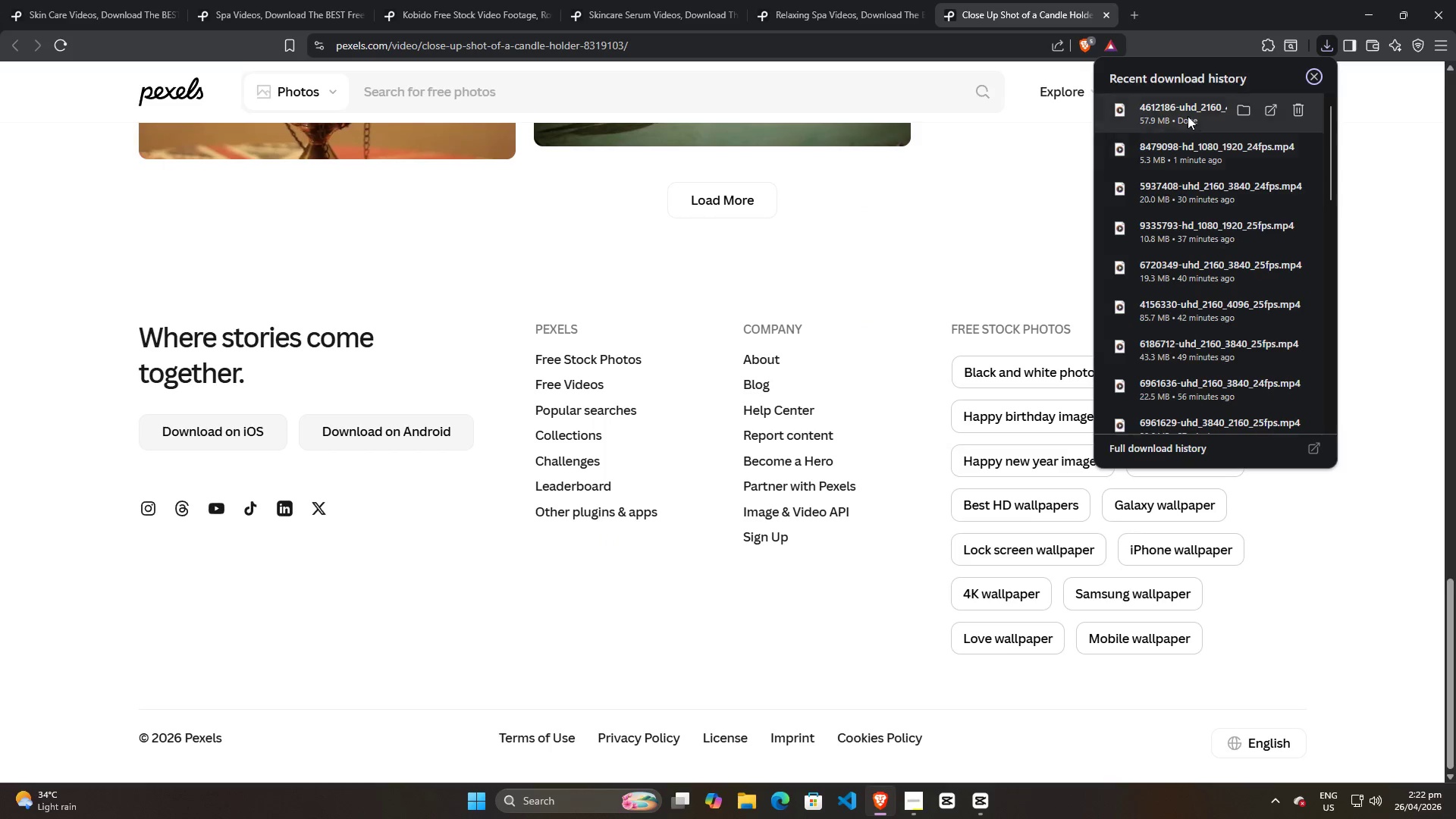 
left_click_drag(start_coordinate=[1186, 115], to_coordinate=[260, 257])
 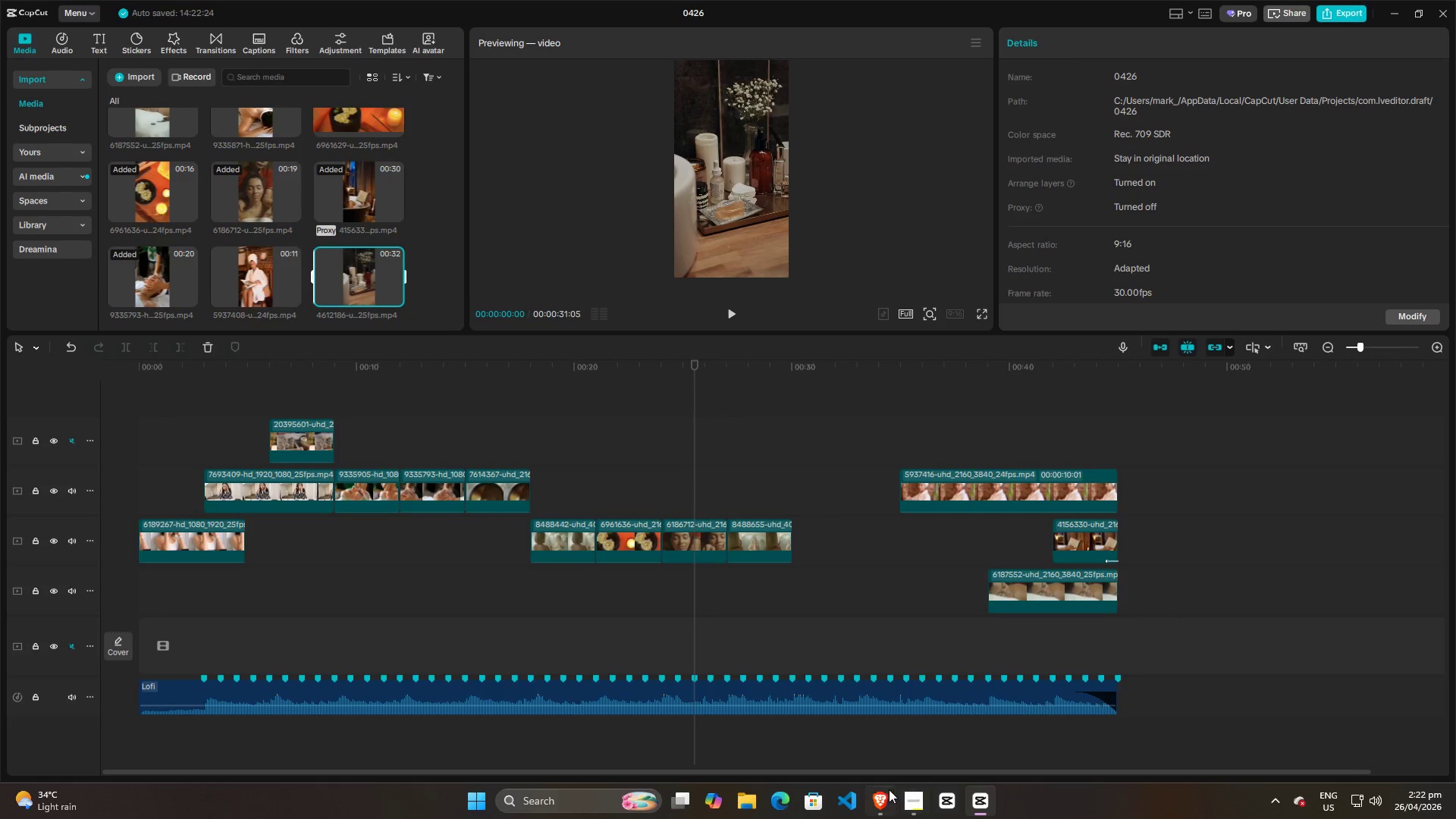 
left_click([883, 797])
 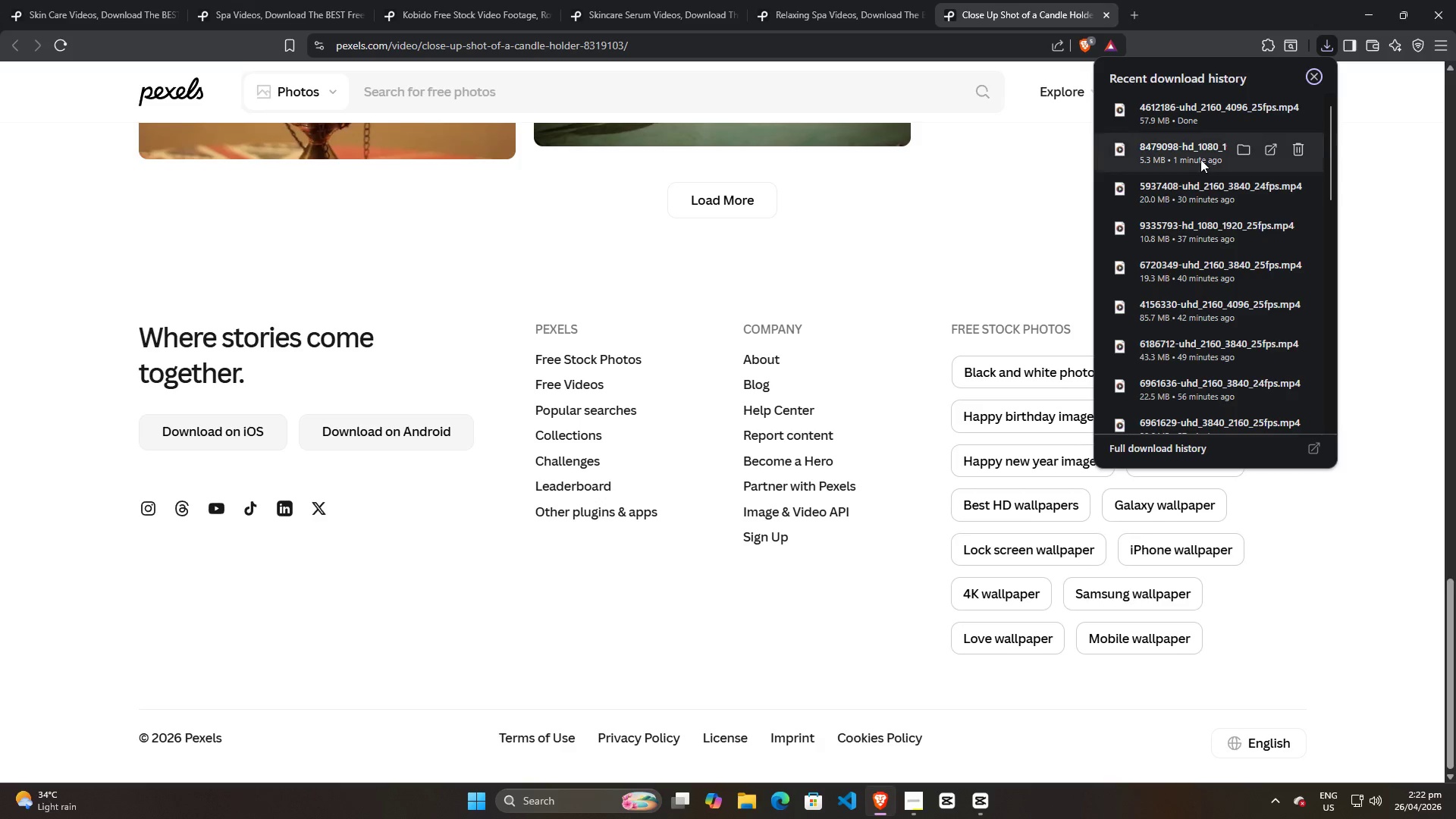 
left_click_drag(start_coordinate=[1200, 159], to_coordinate=[327, 240])
 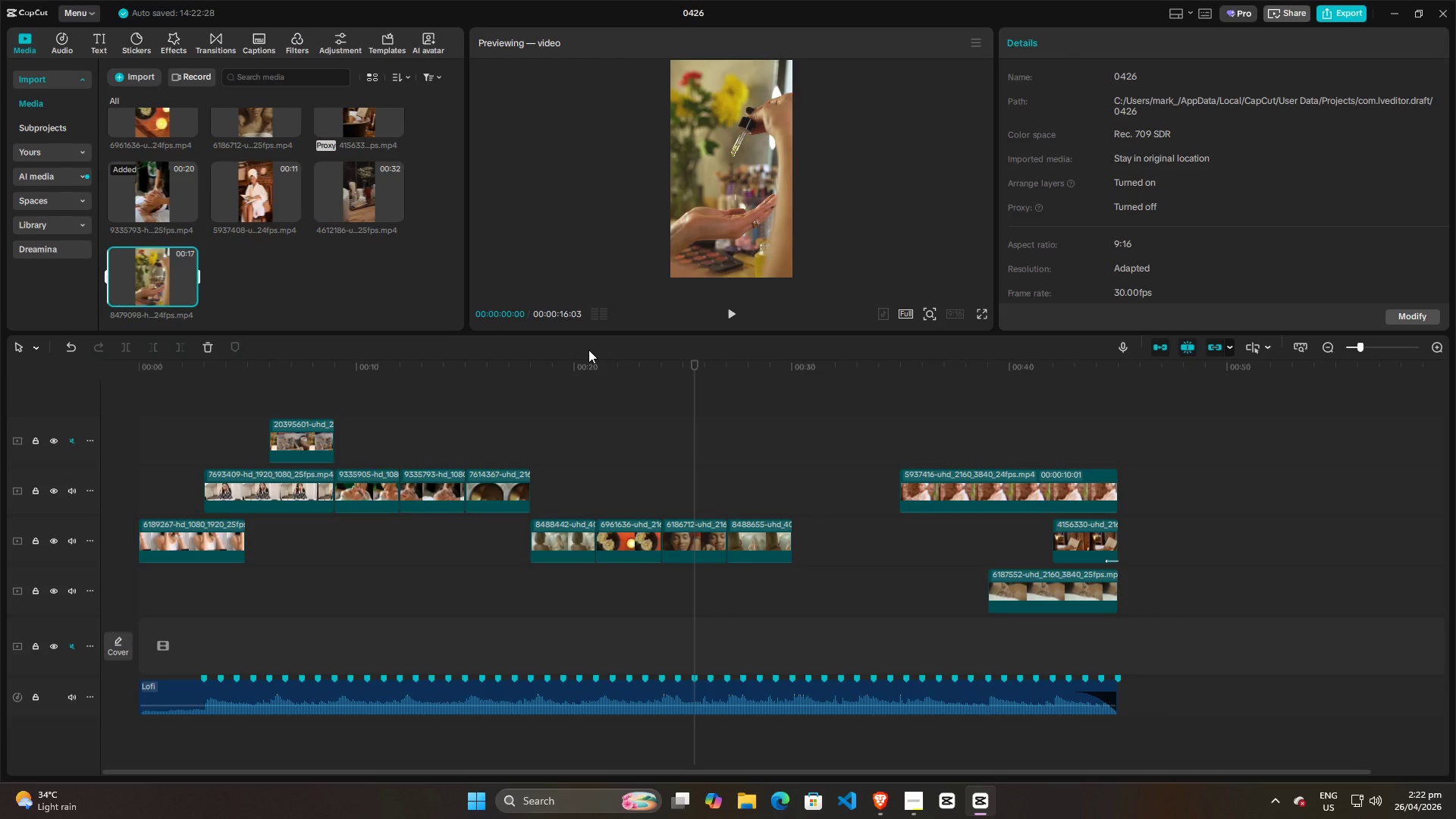 
wait(11.47)
 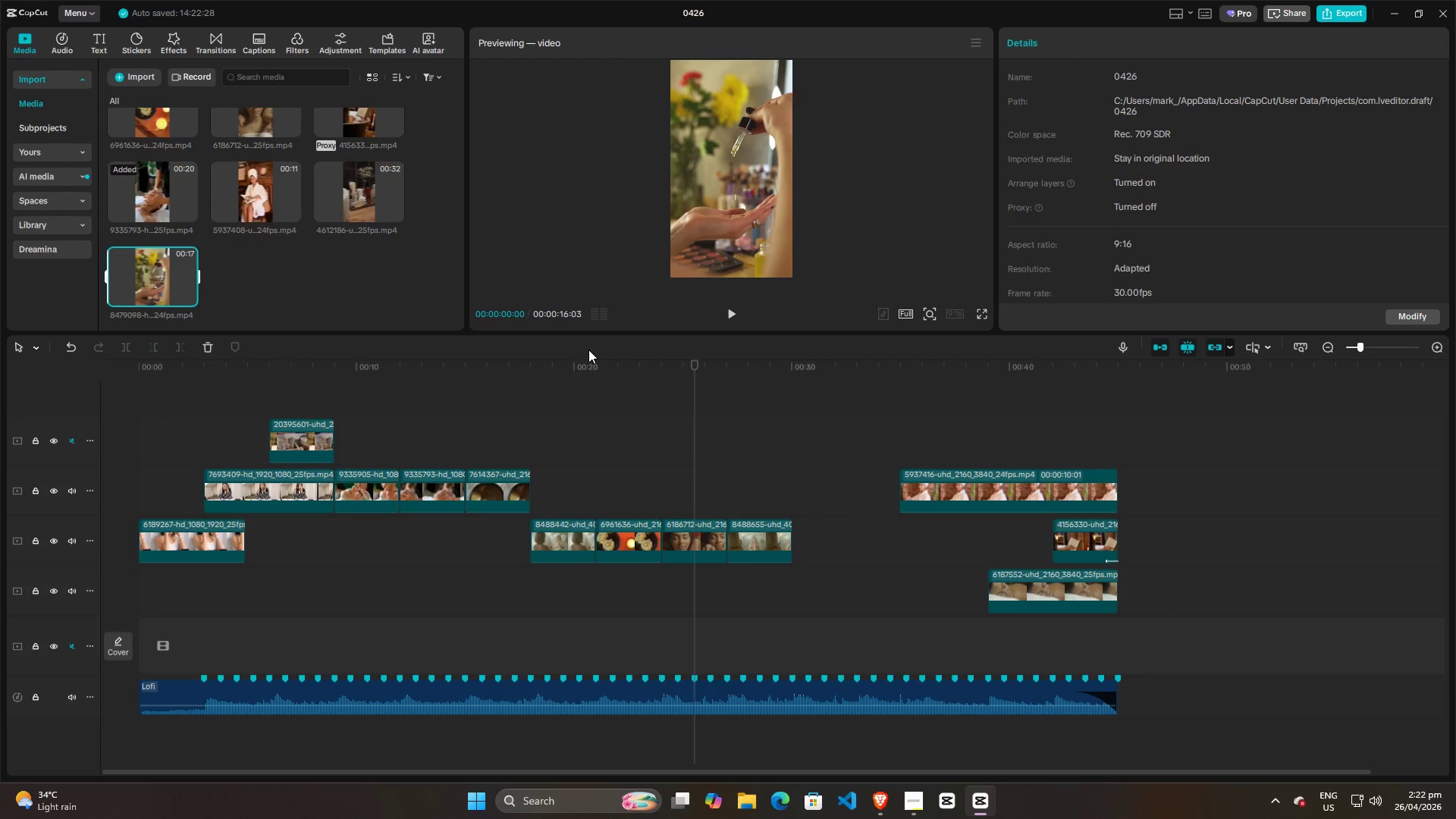 
left_click([382, 415])
 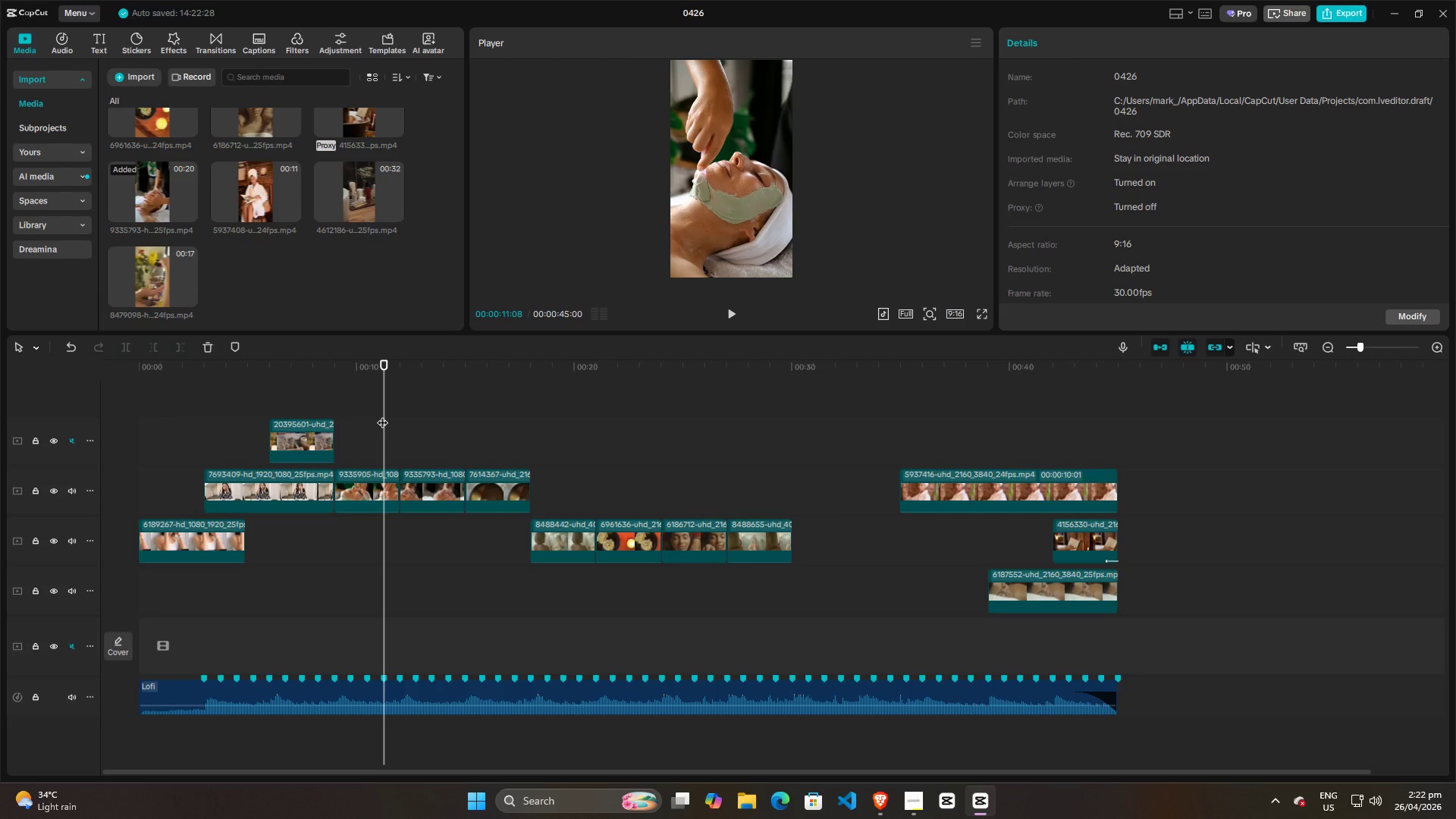 
key(Space)
 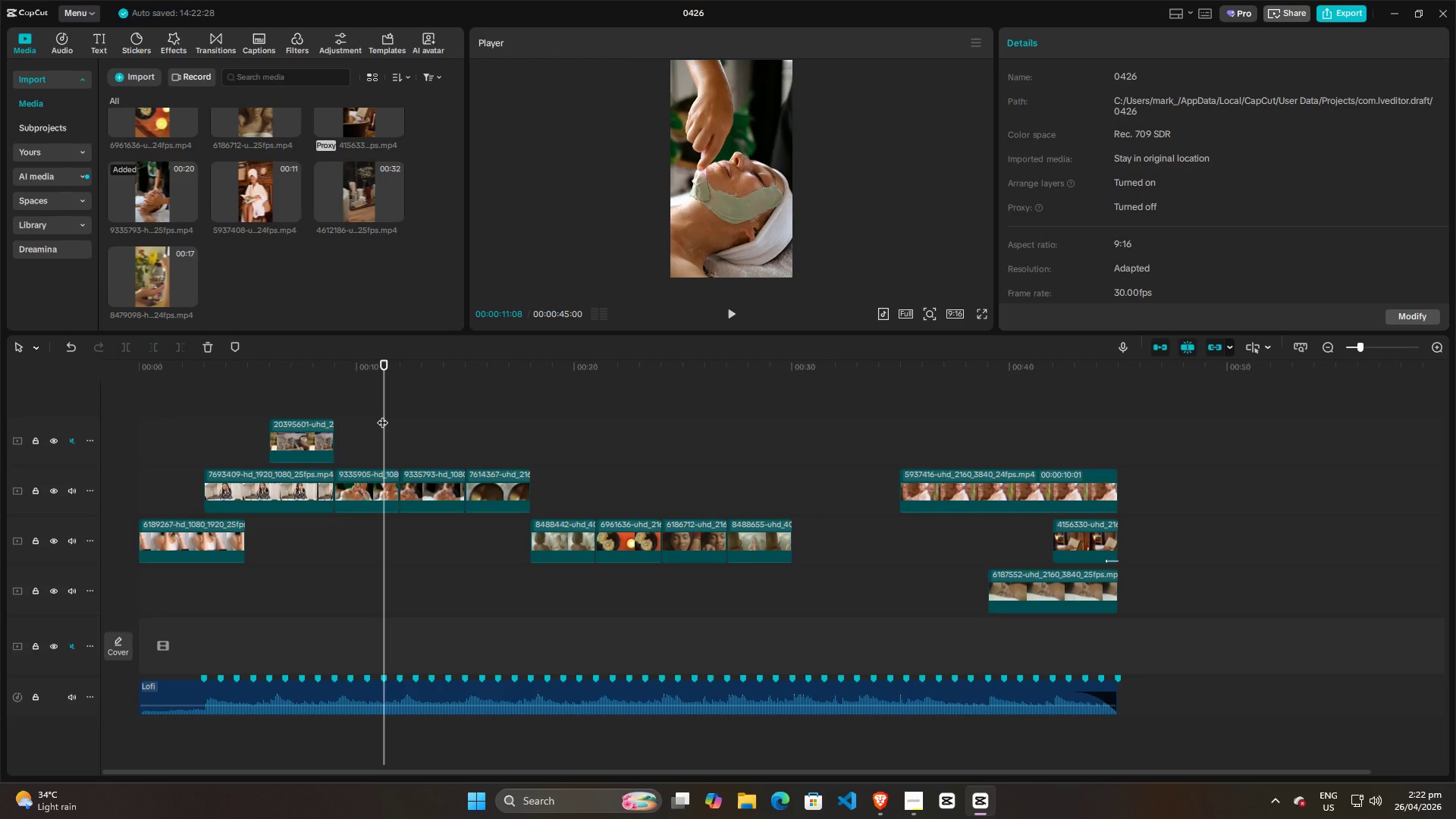 
key(Space)
 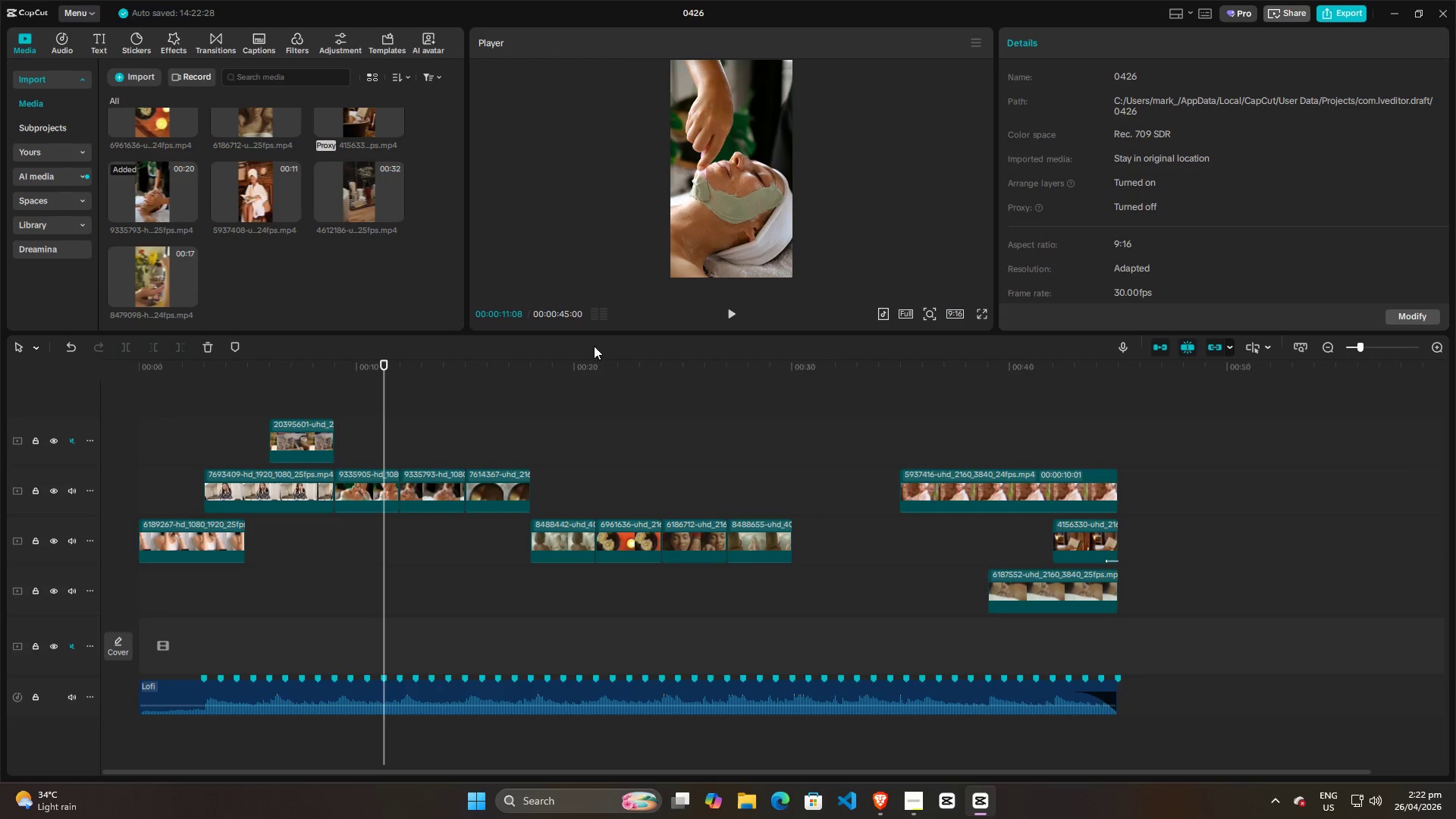 
double_click([382, 427])
 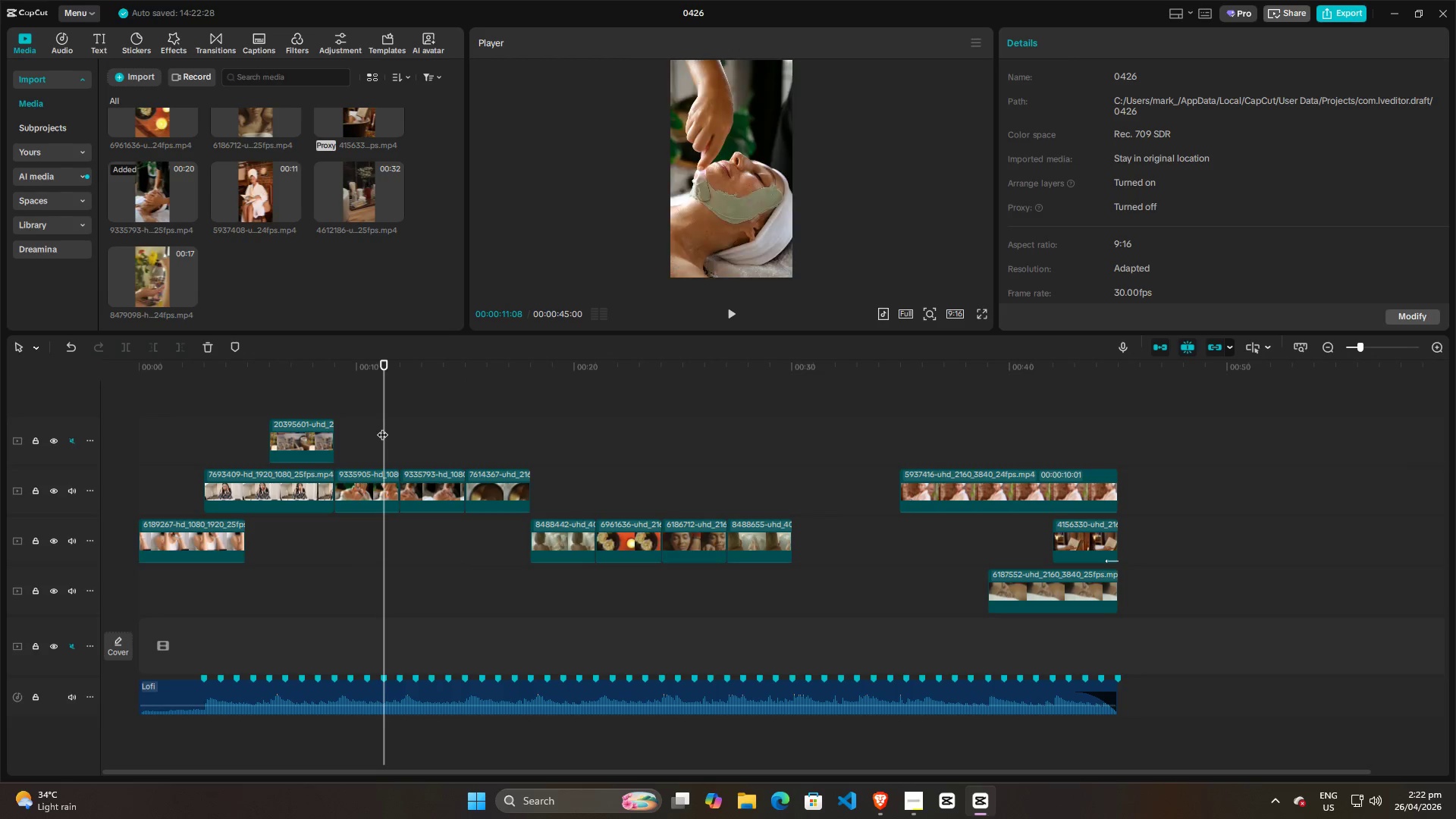 
key(Space)
 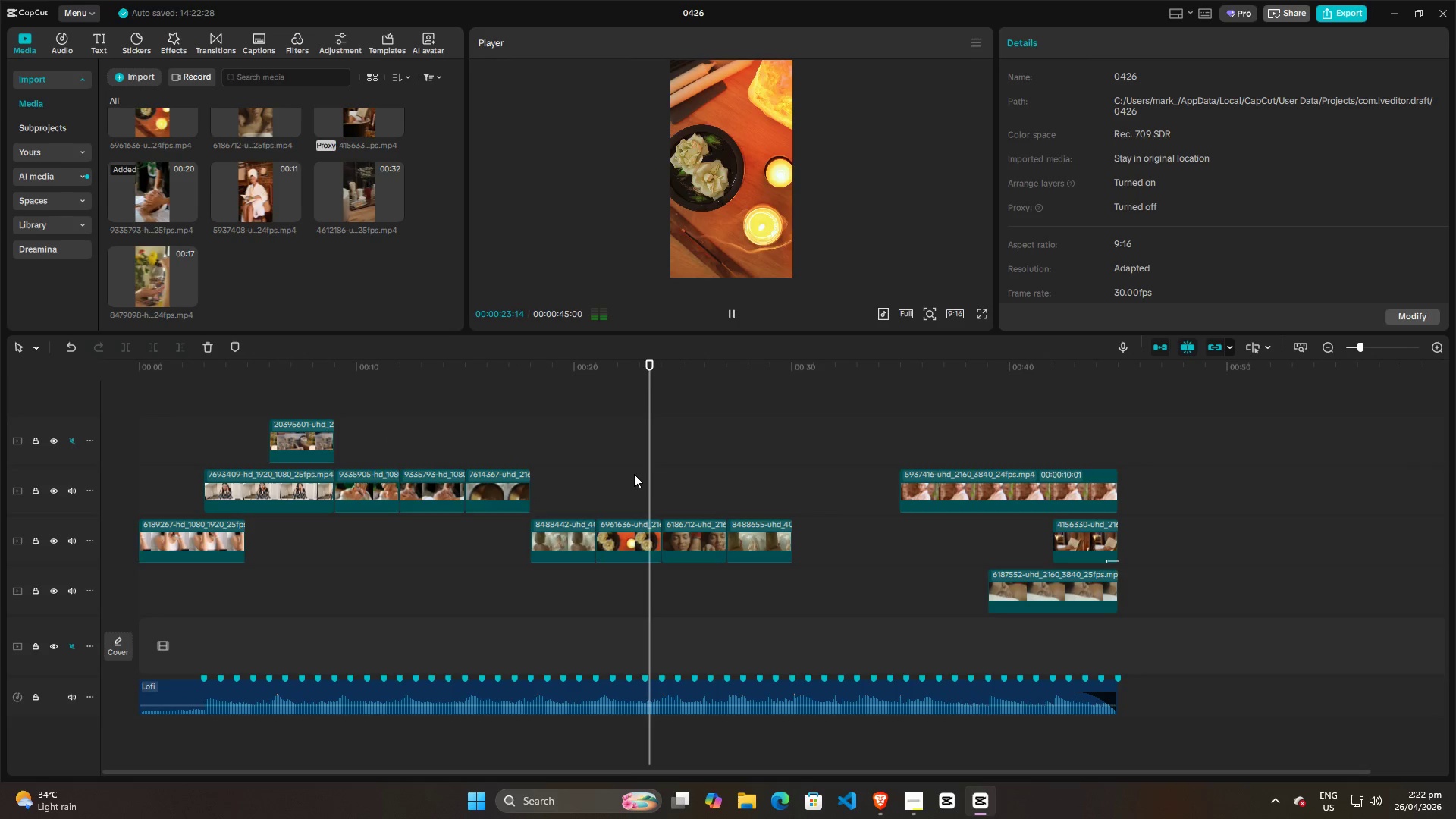 
wait(17.2)
 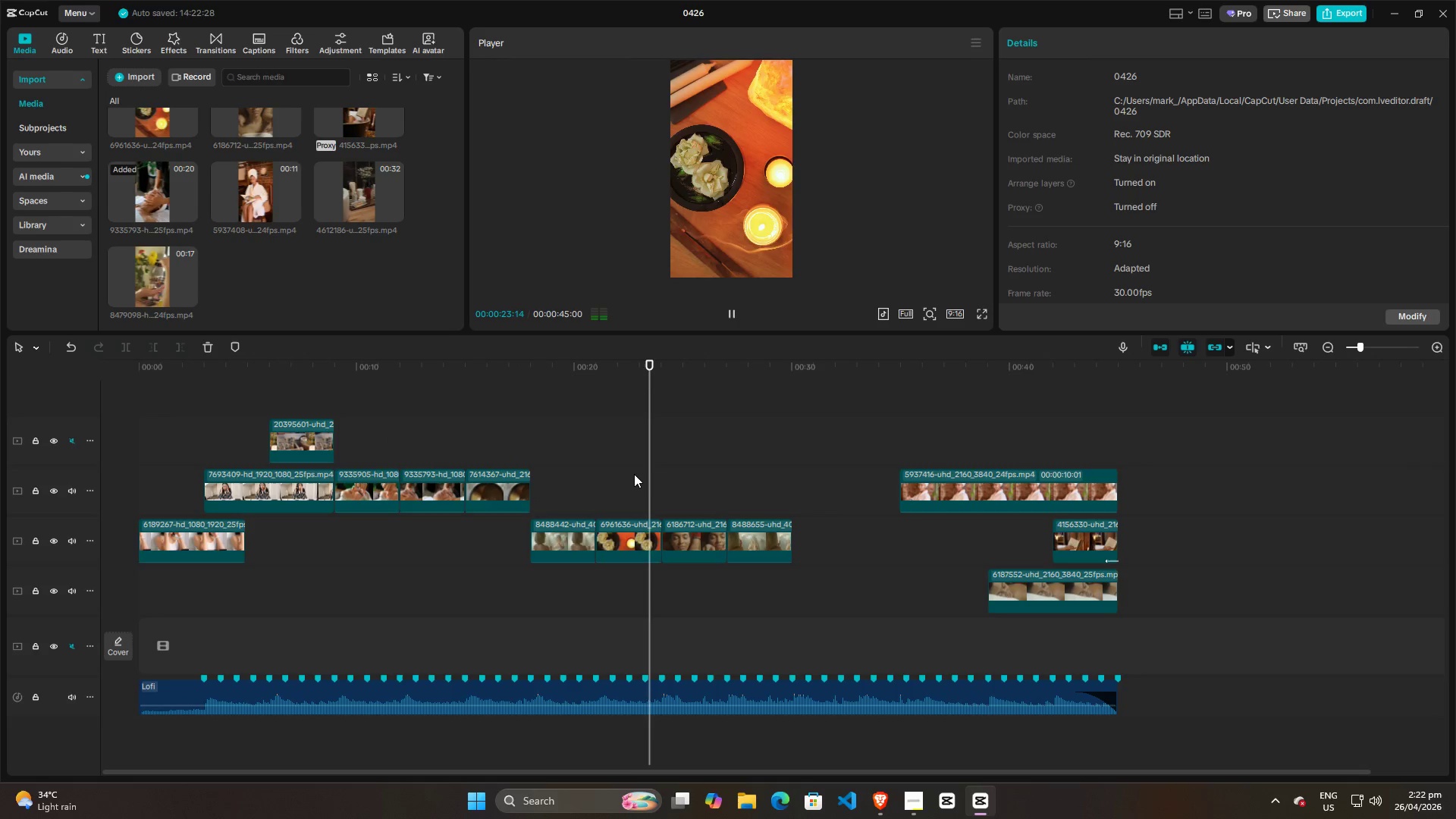 
left_click([619, 460])
 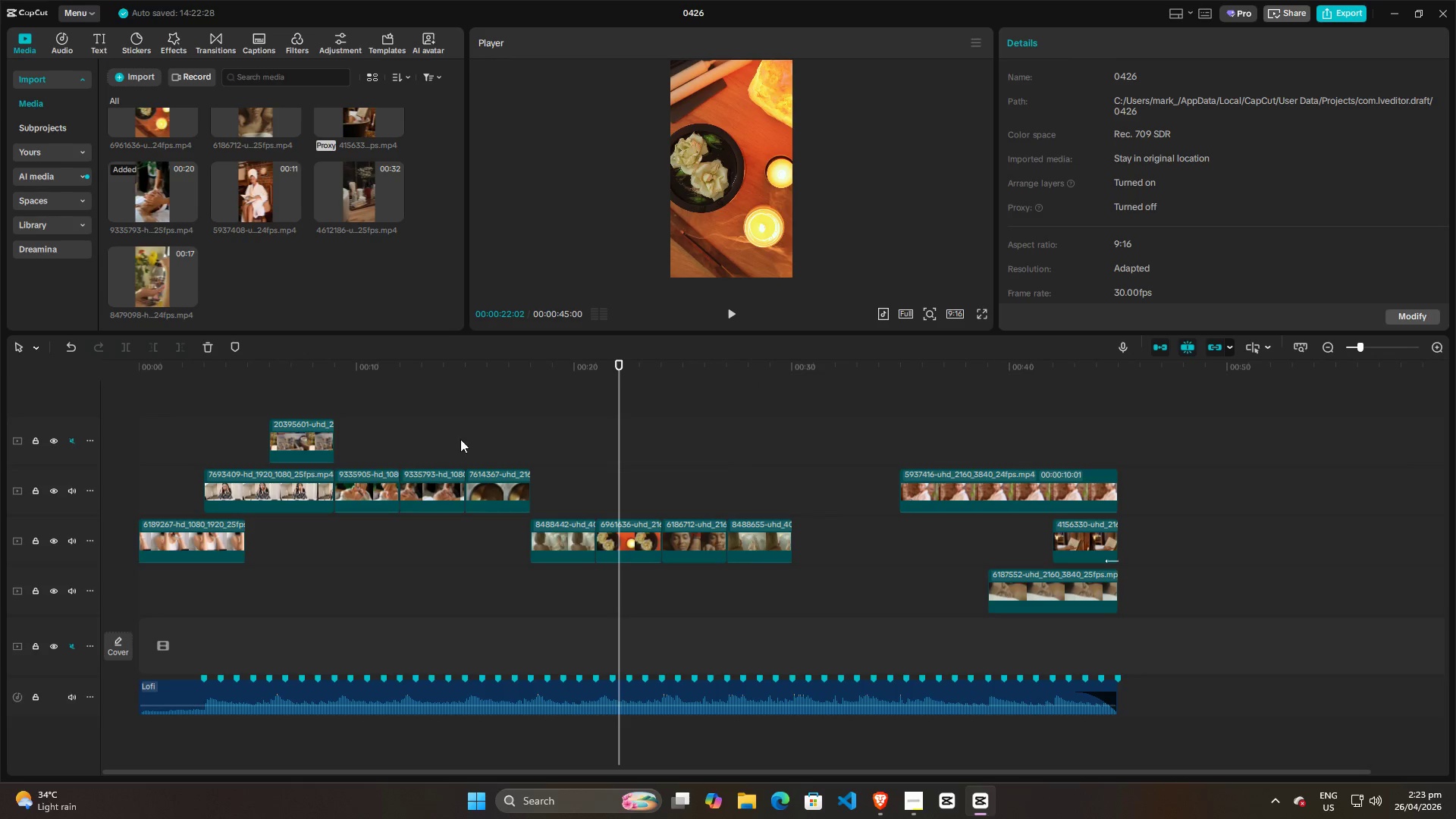 
left_click([403, 424])
 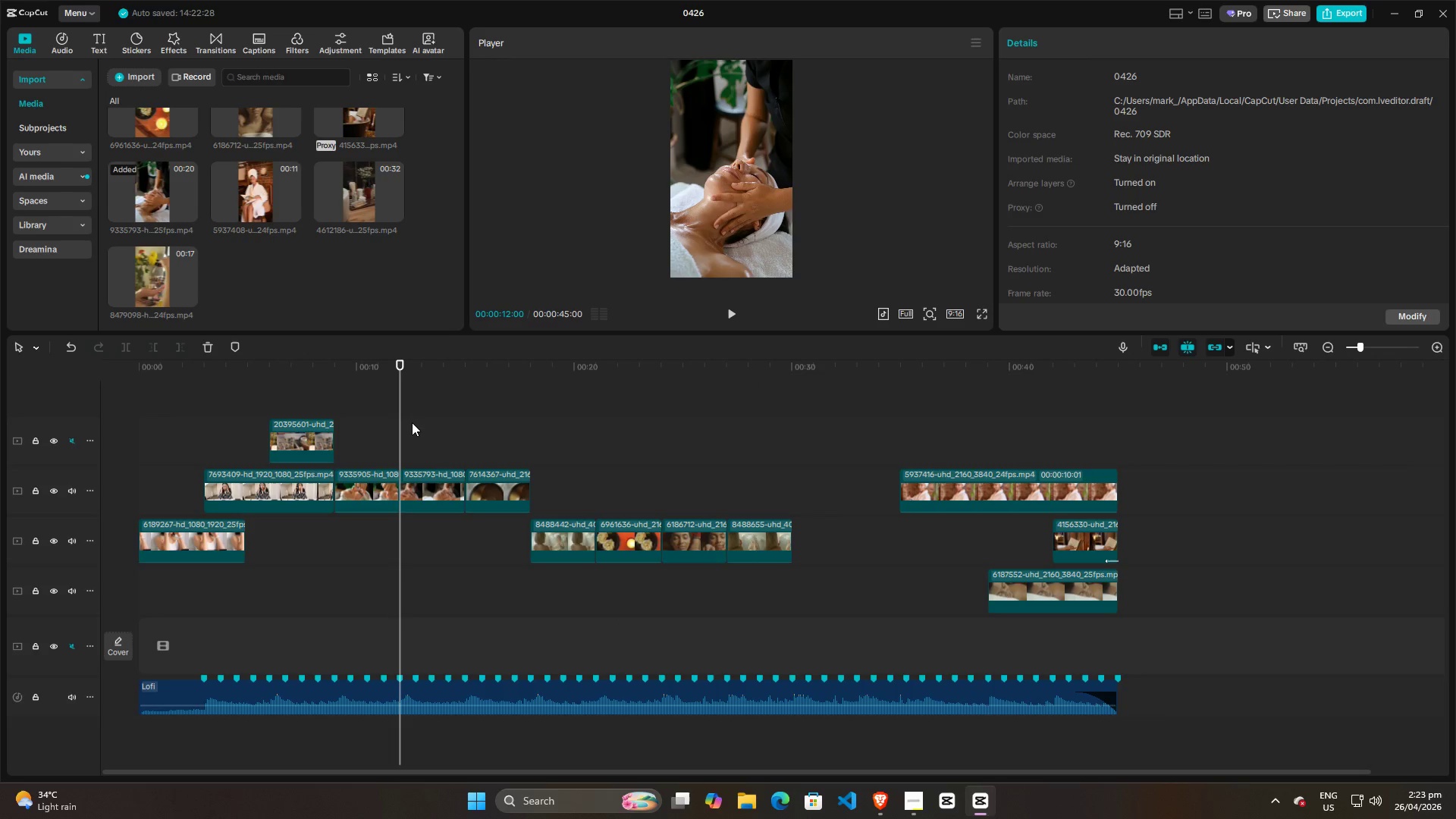 
key(Space)
 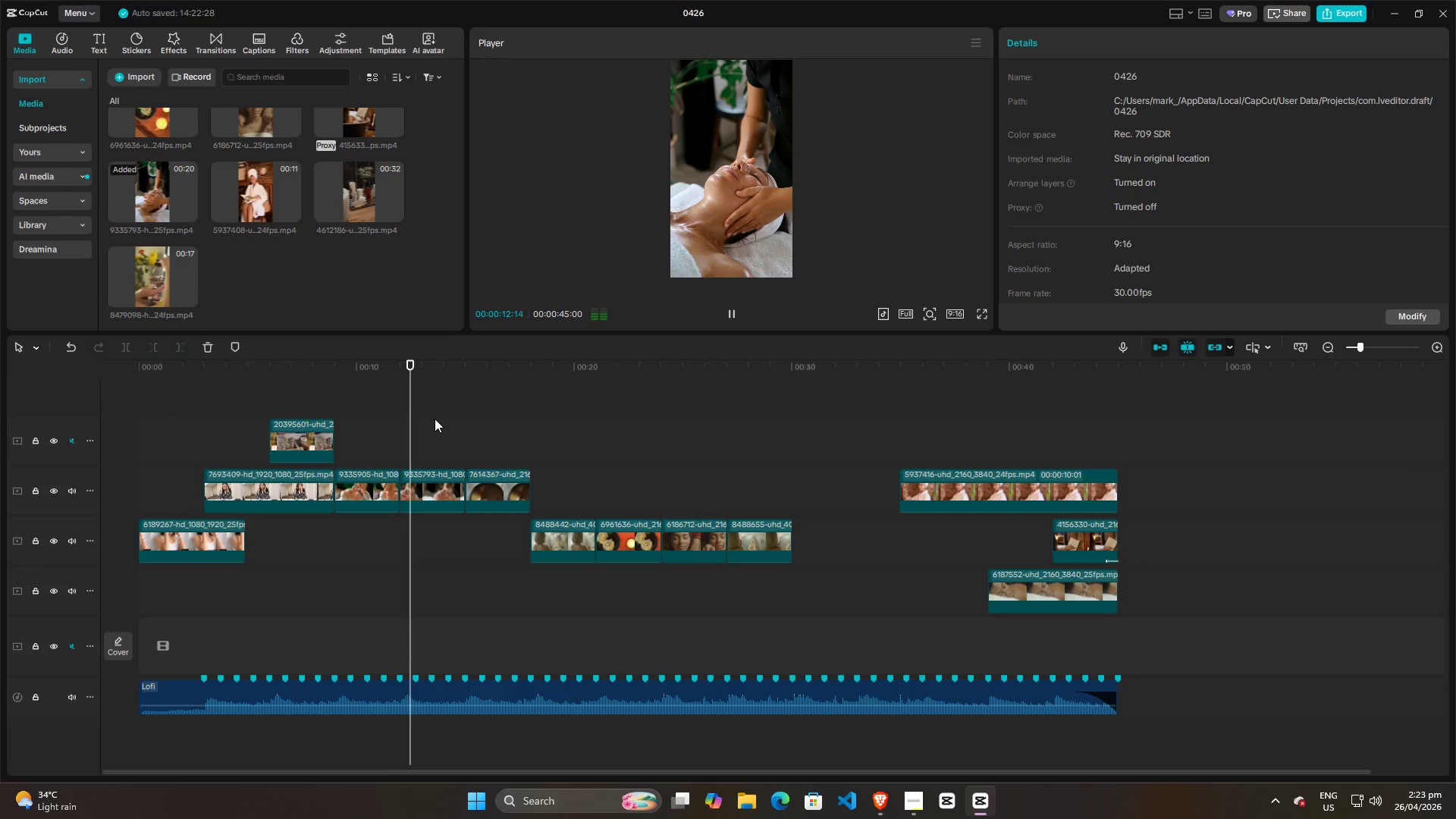 
key(Space)
 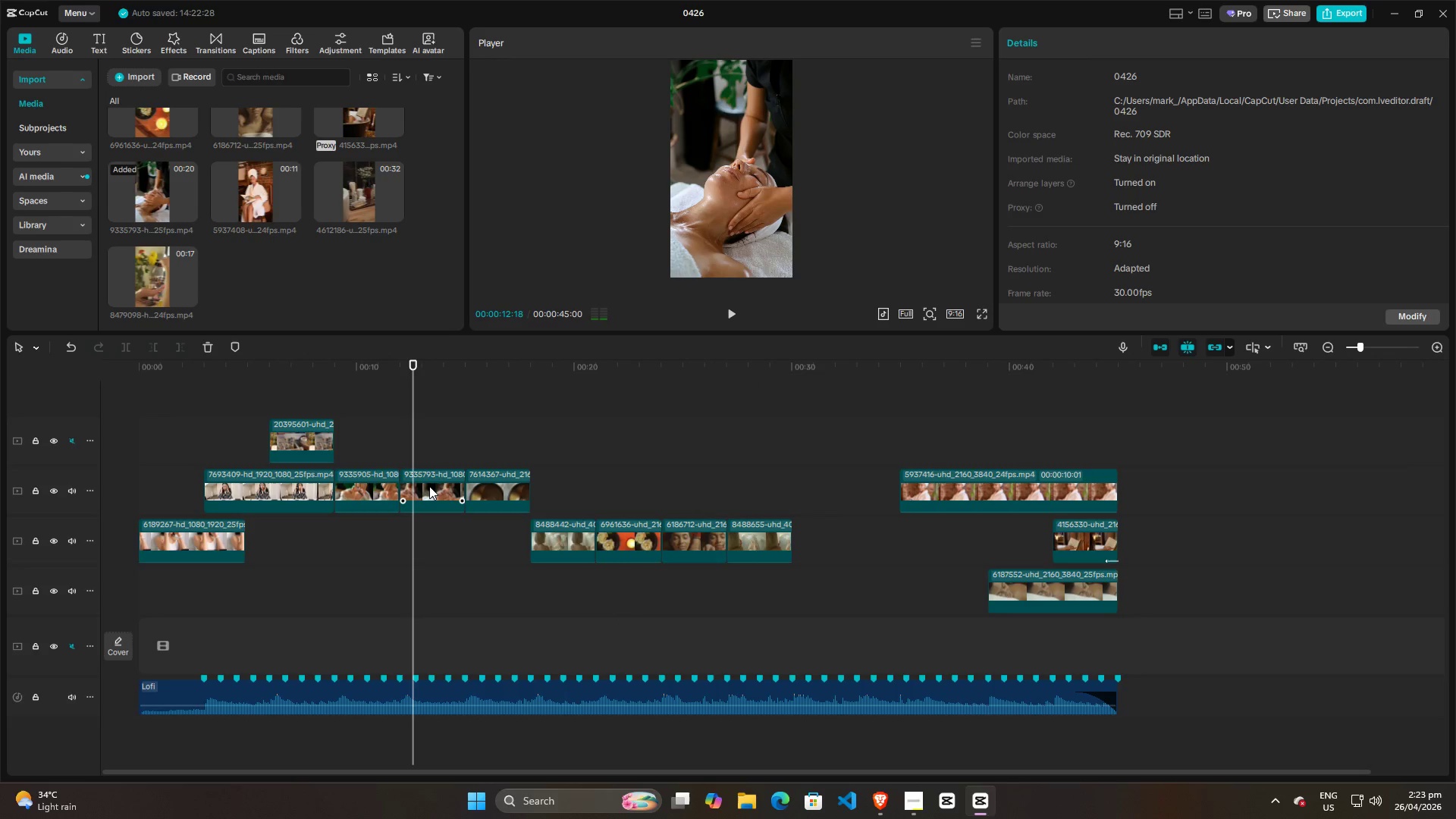 
left_click([429, 486])
 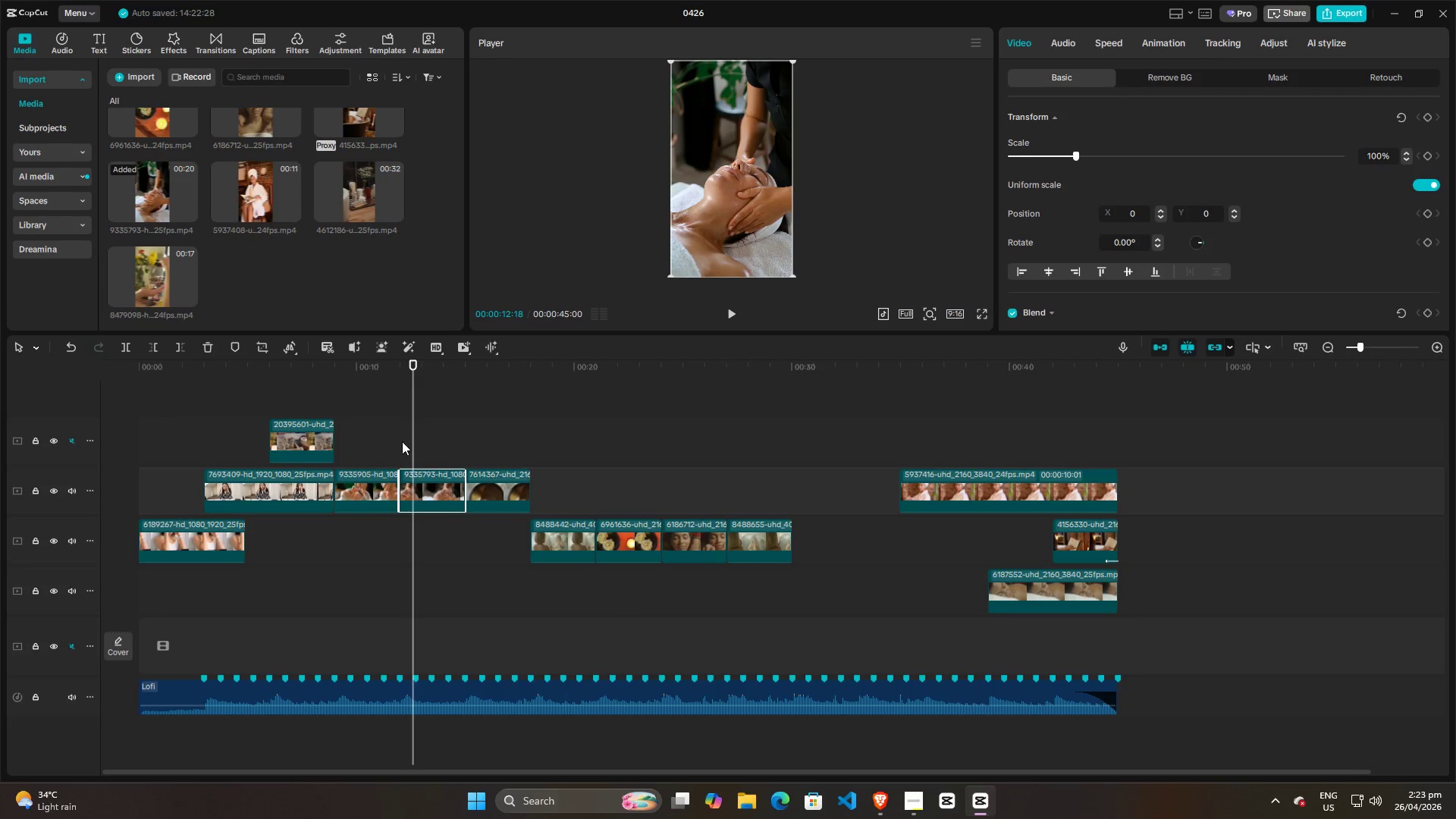 
scroll: coordinate [278, 253], scroll_direction: down, amount: 2.0
 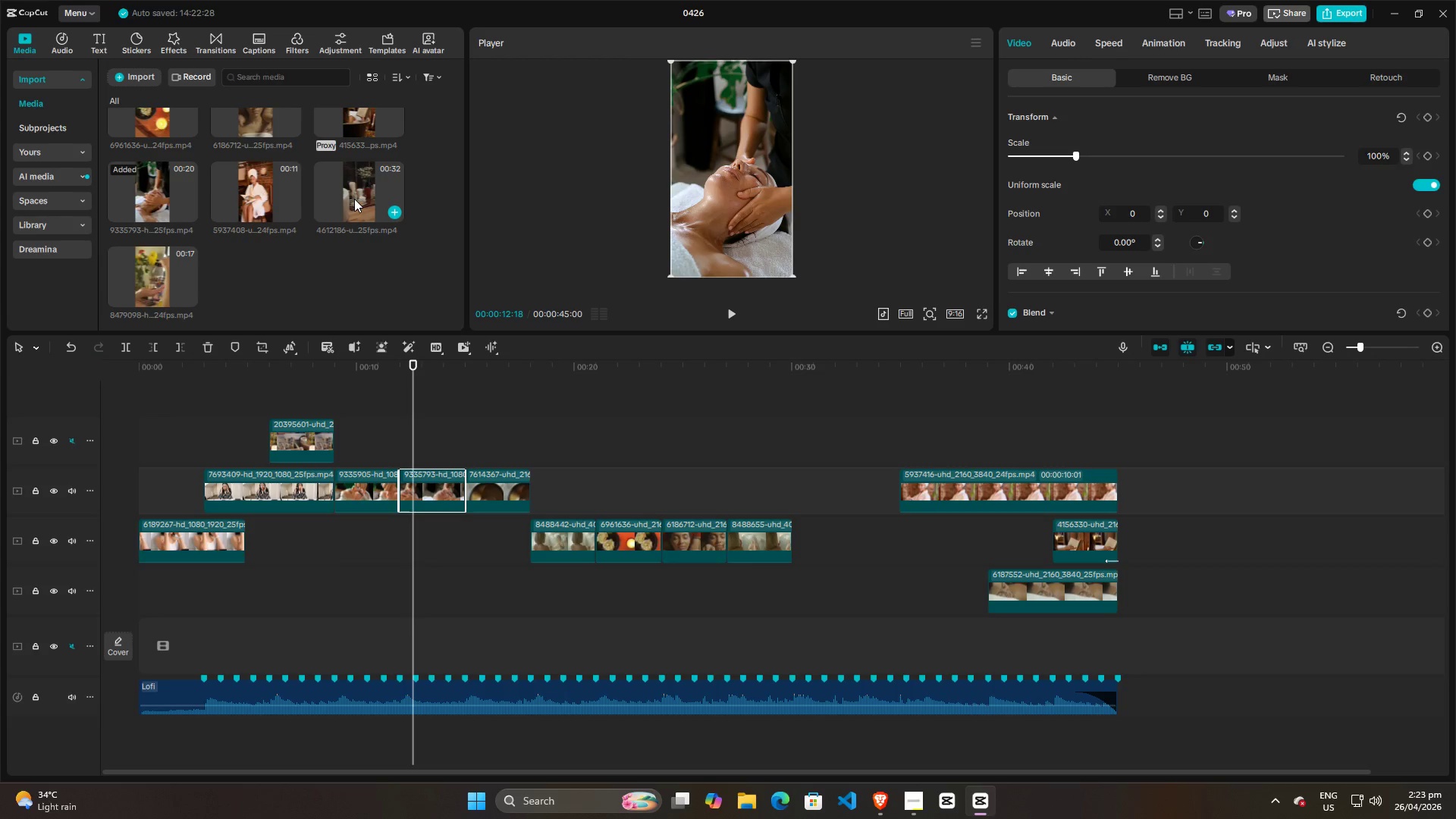 
left_click([354, 199])
 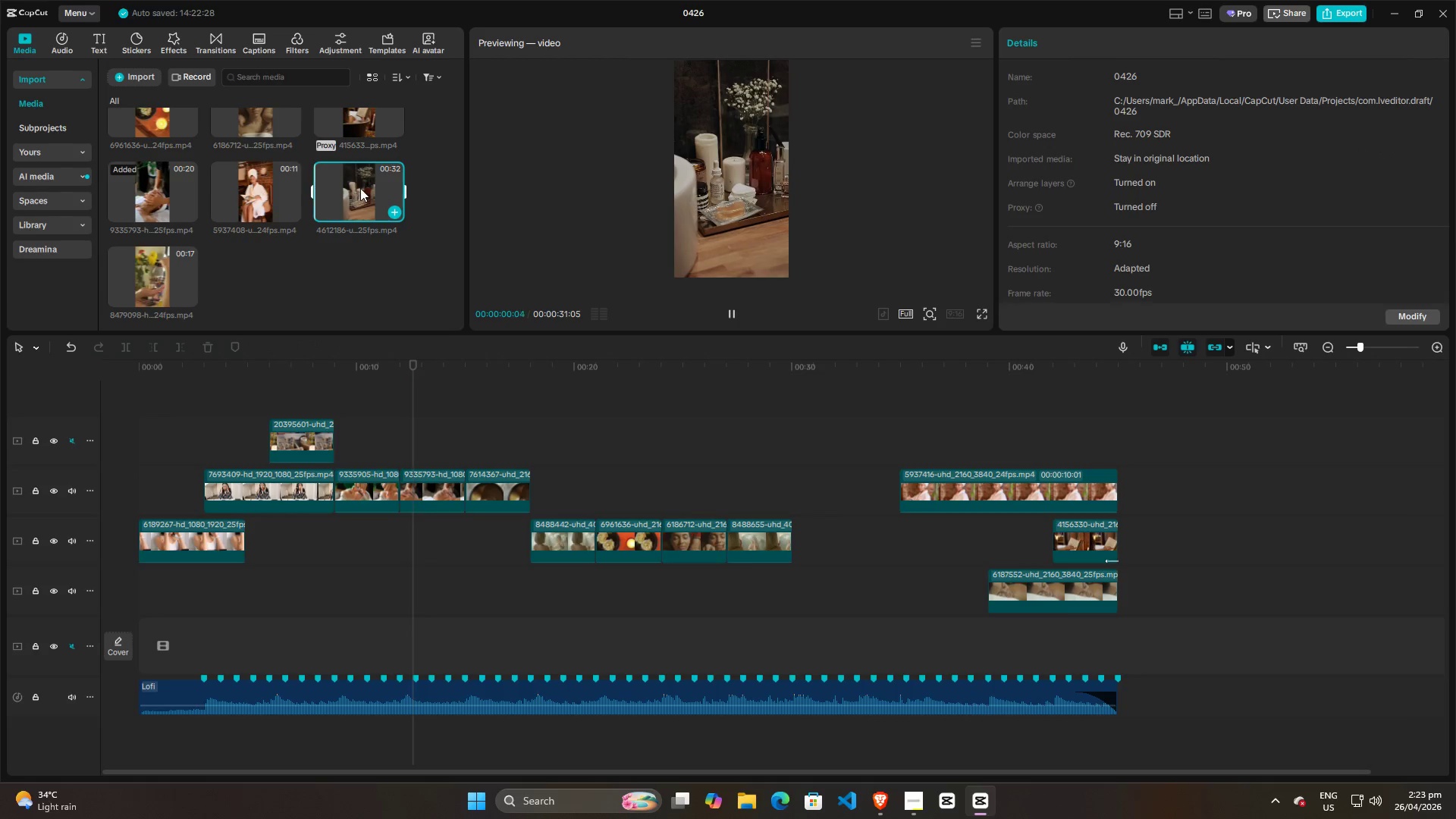 
left_click_drag(start_coordinate=[360, 188], to_coordinate=[398, 434])
 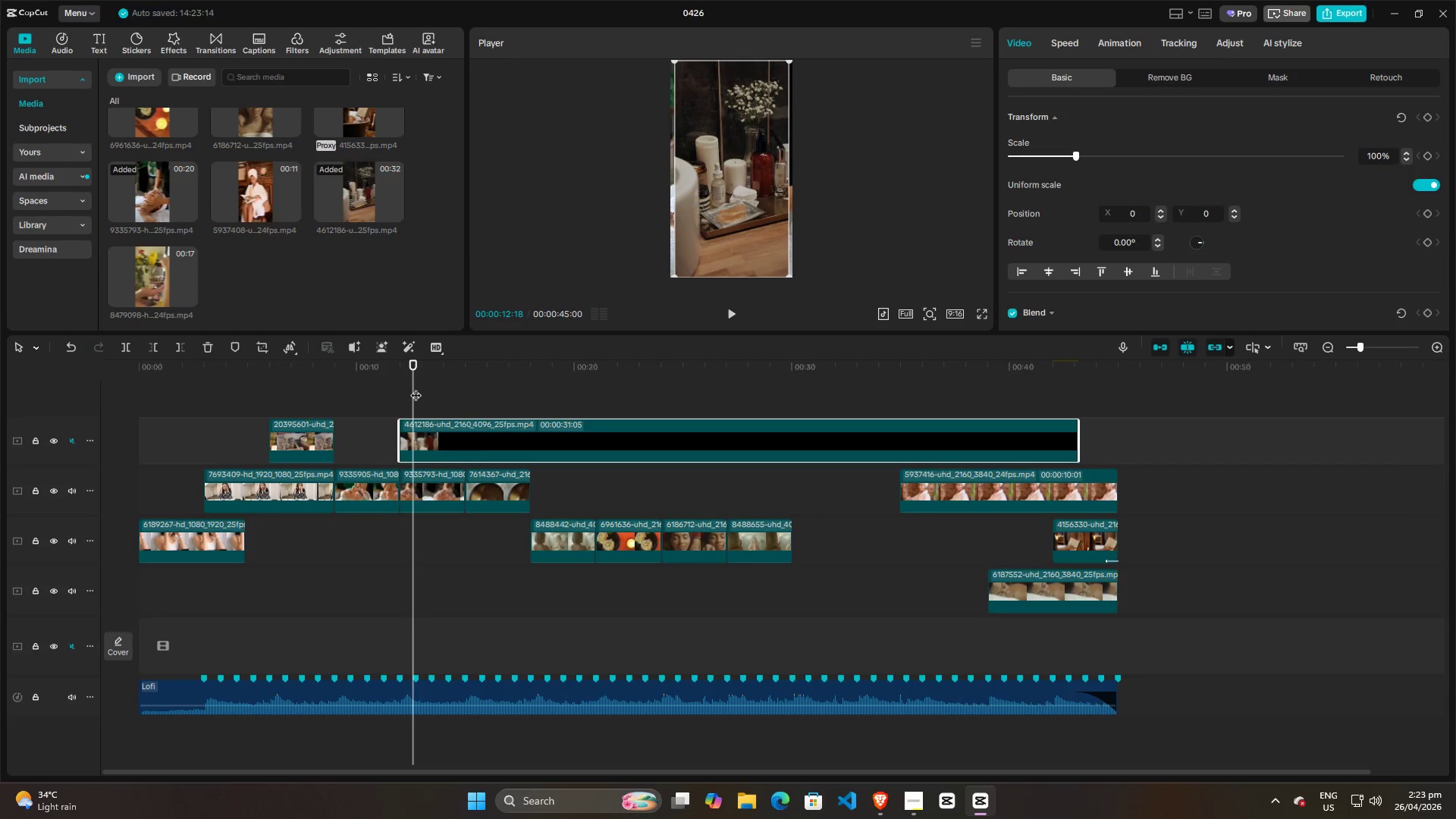 
left_click_drag(start_coordinate=[416, 388], to_coordinate=[561, 386])
 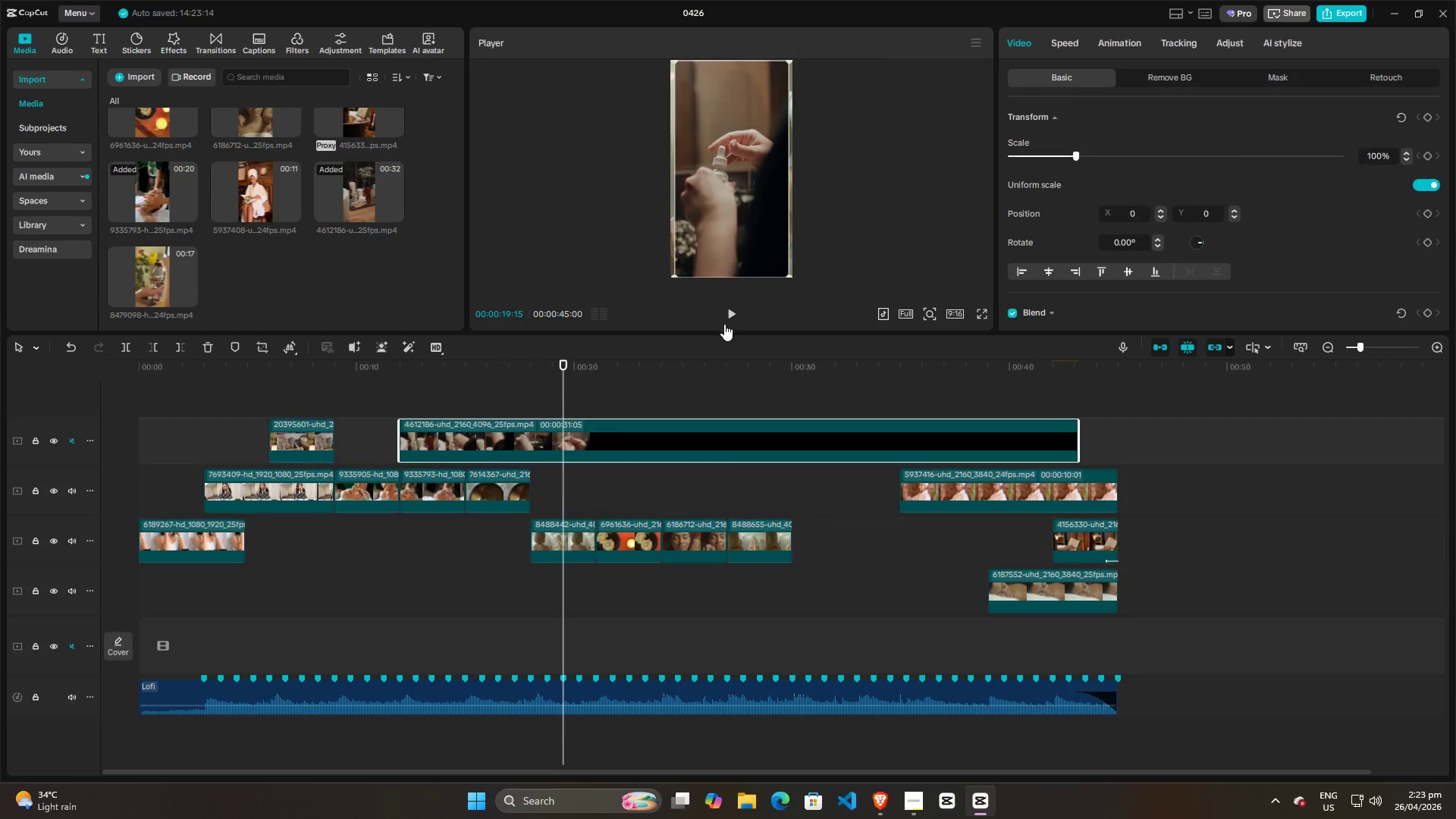 
left_click_drag(start_coordinate=[725, 334], to_coordinate=[725, 414])
 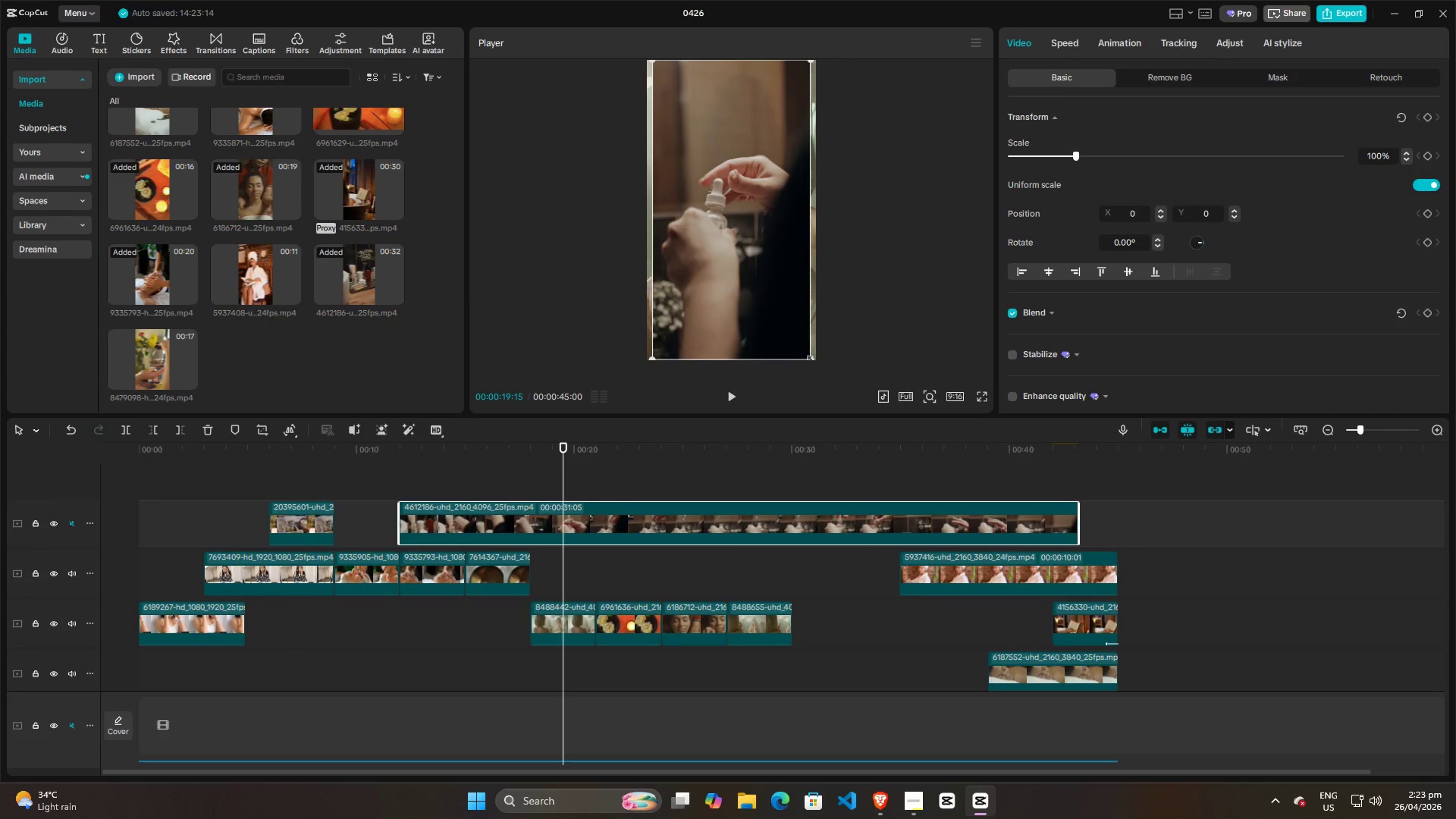 
left_click_drag(start_coordinate=[809, 359], to_coordinate=[827, 375])
 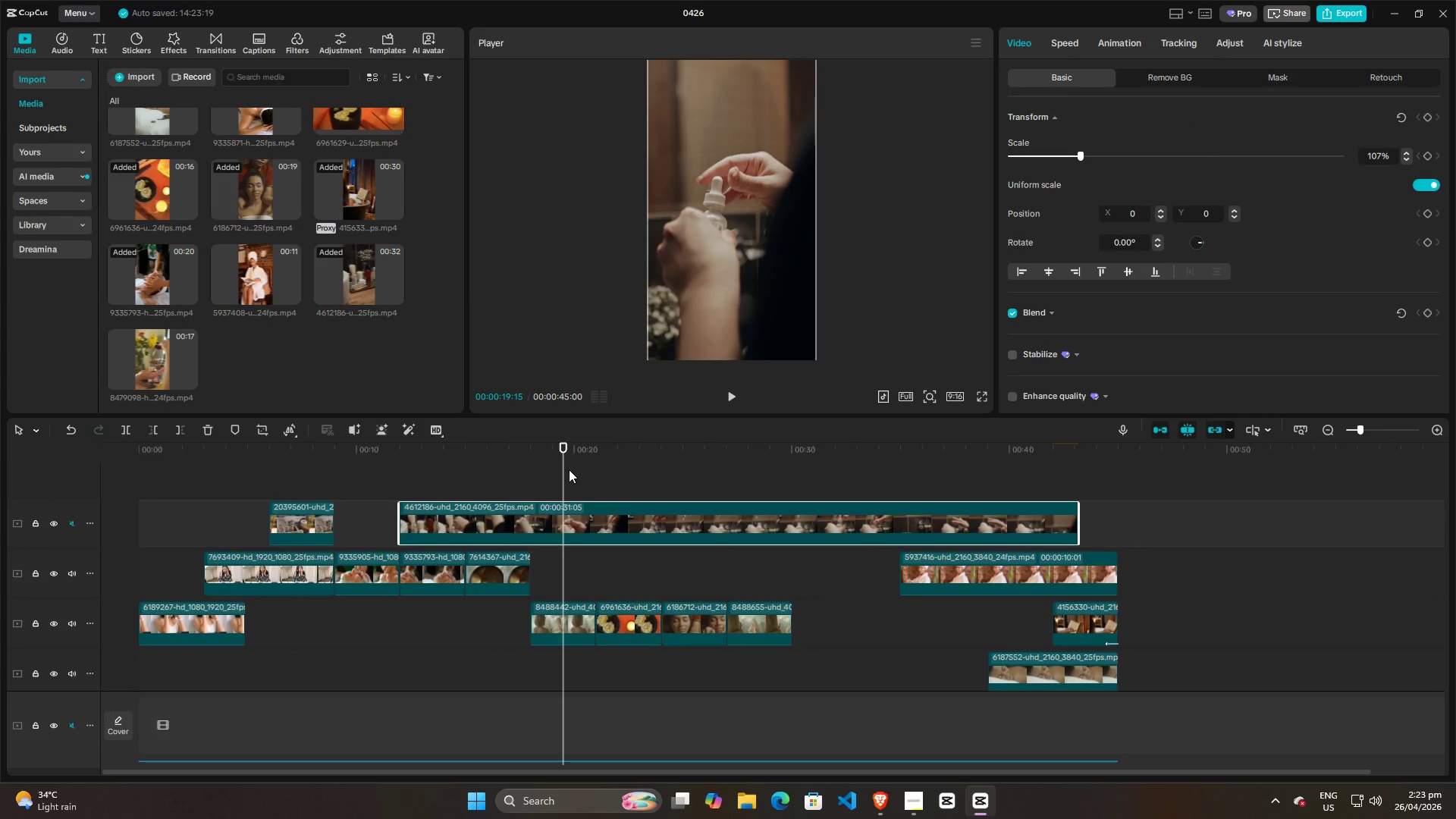 
left_click_drag(start_coordinate=[567, 469], to_coordinate=[855, 450])
 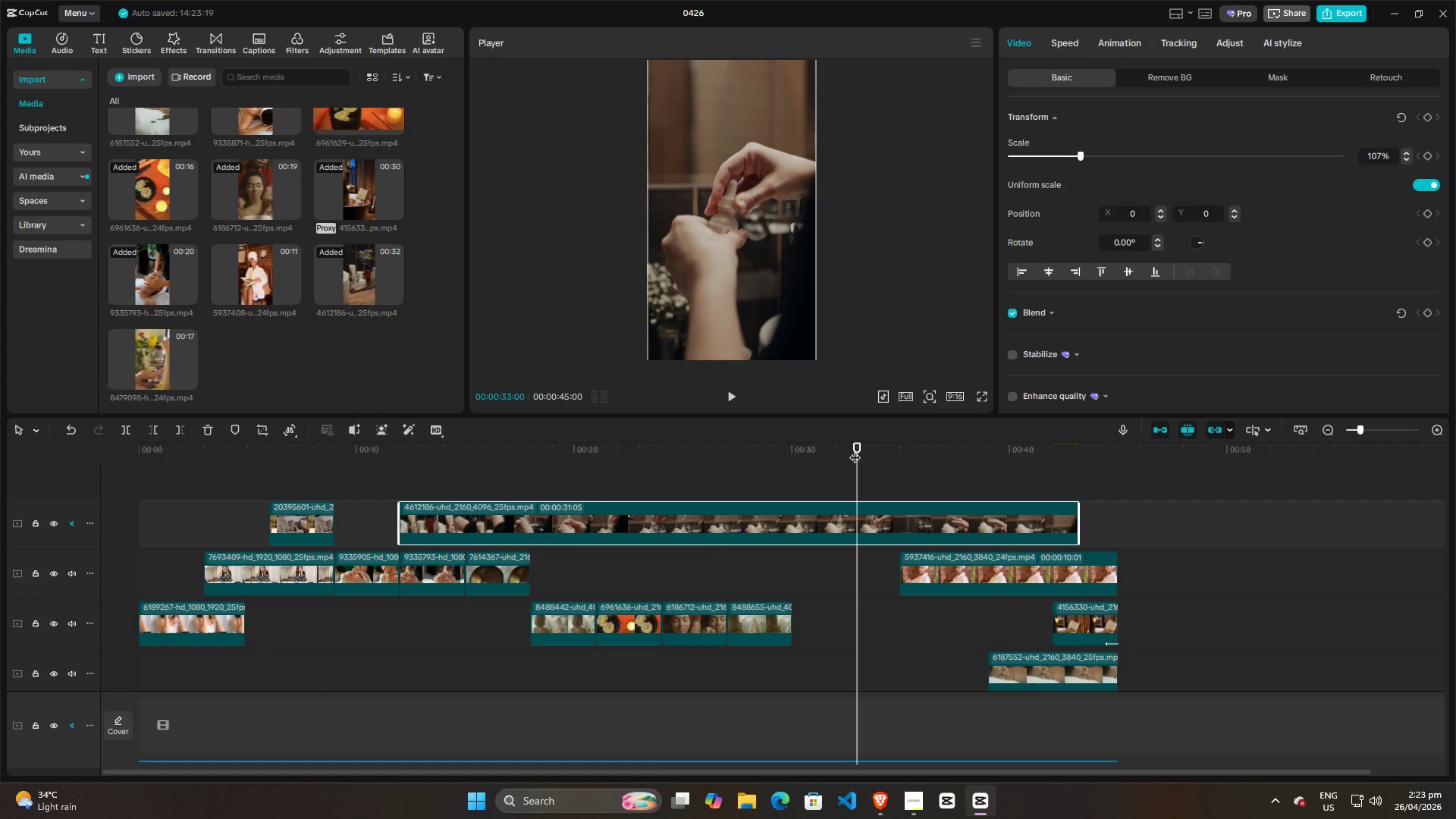 
wait(8.67)
 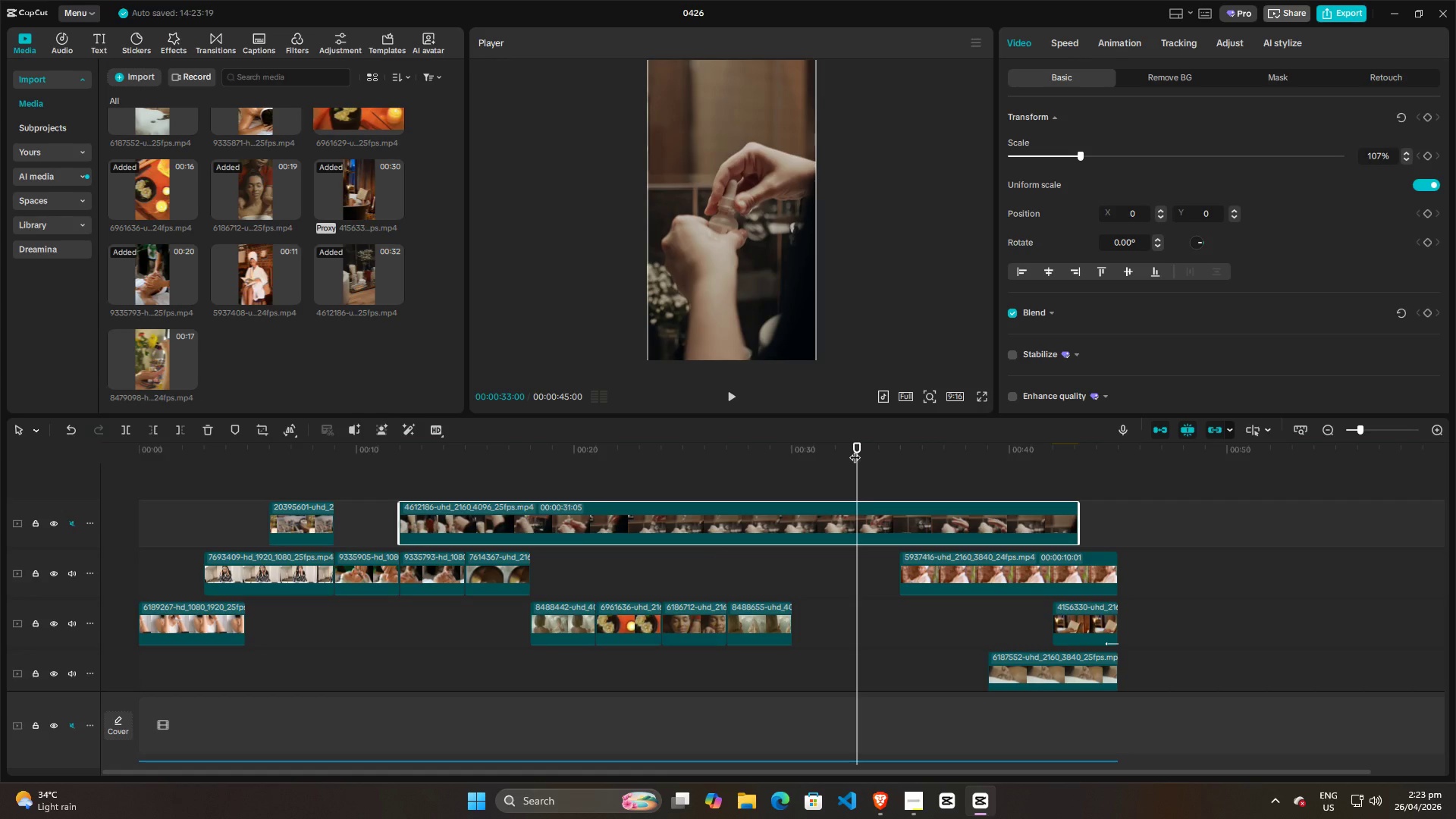 
left_click_drag(start_coordinate=[855, 471], to_coordinate=[635, 469])
 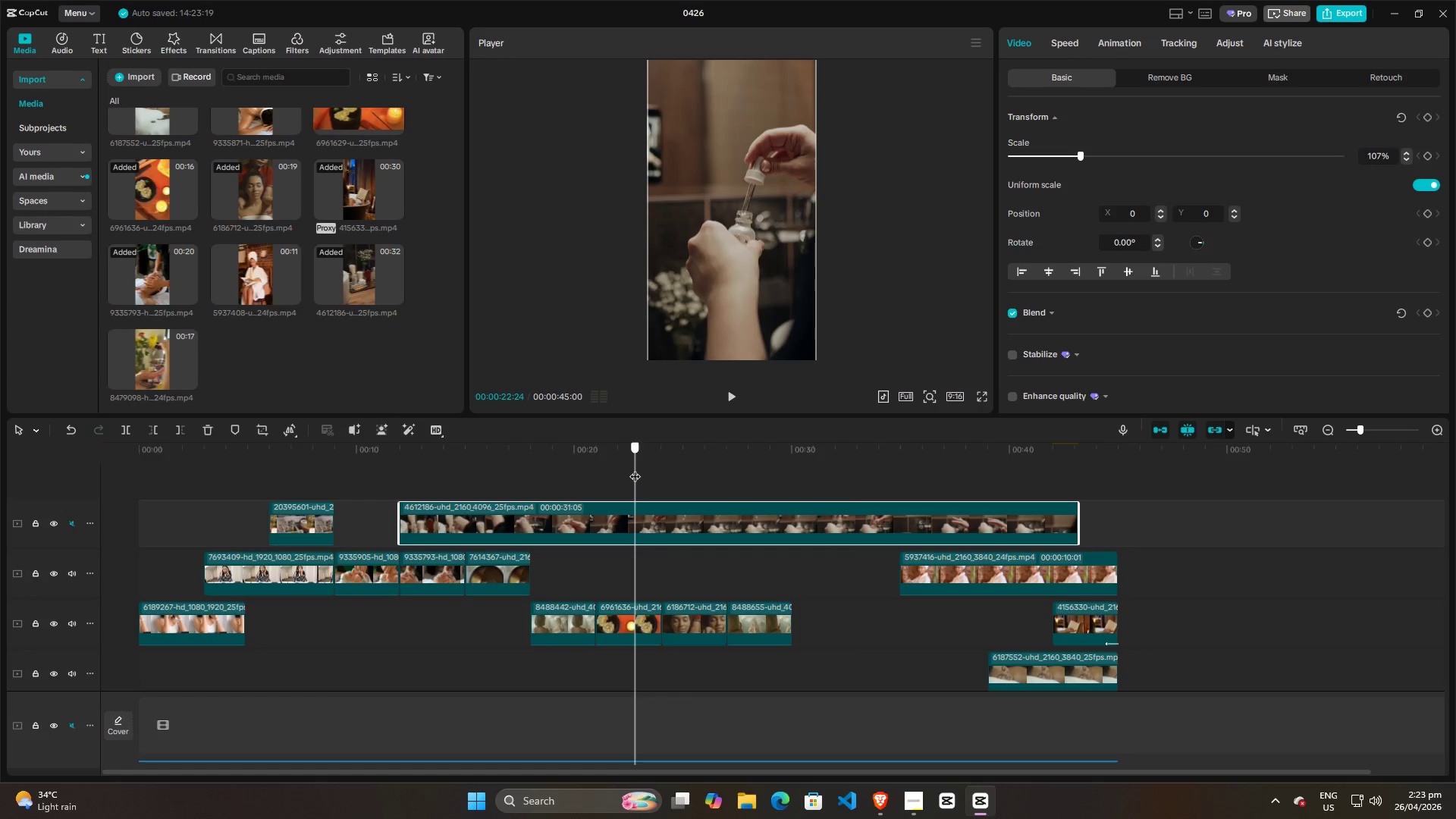 
left_click_drag(start_coordinate=[635, 469], to_coordinate=[674, 469])
 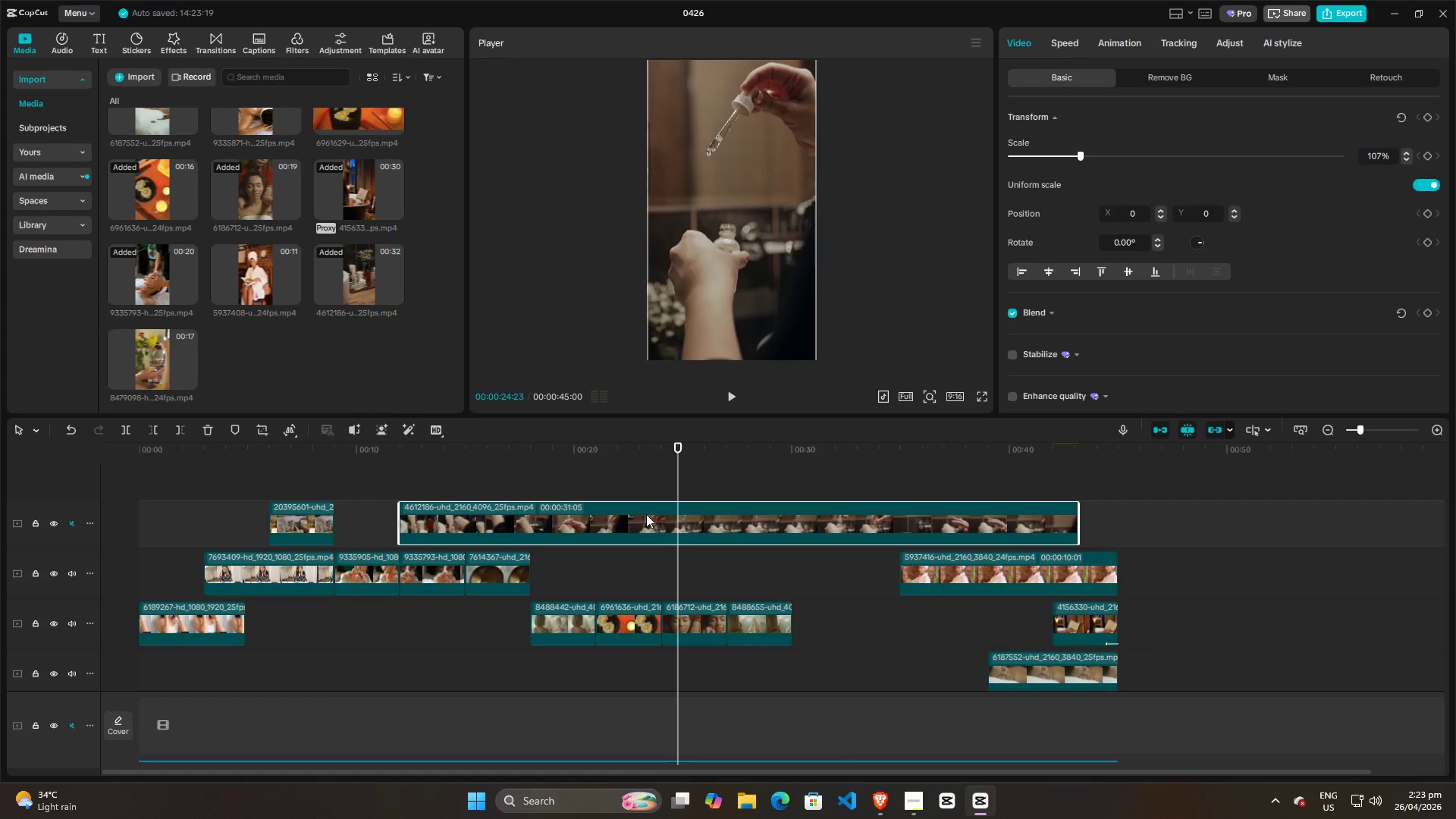 
left_click([646, 514])
 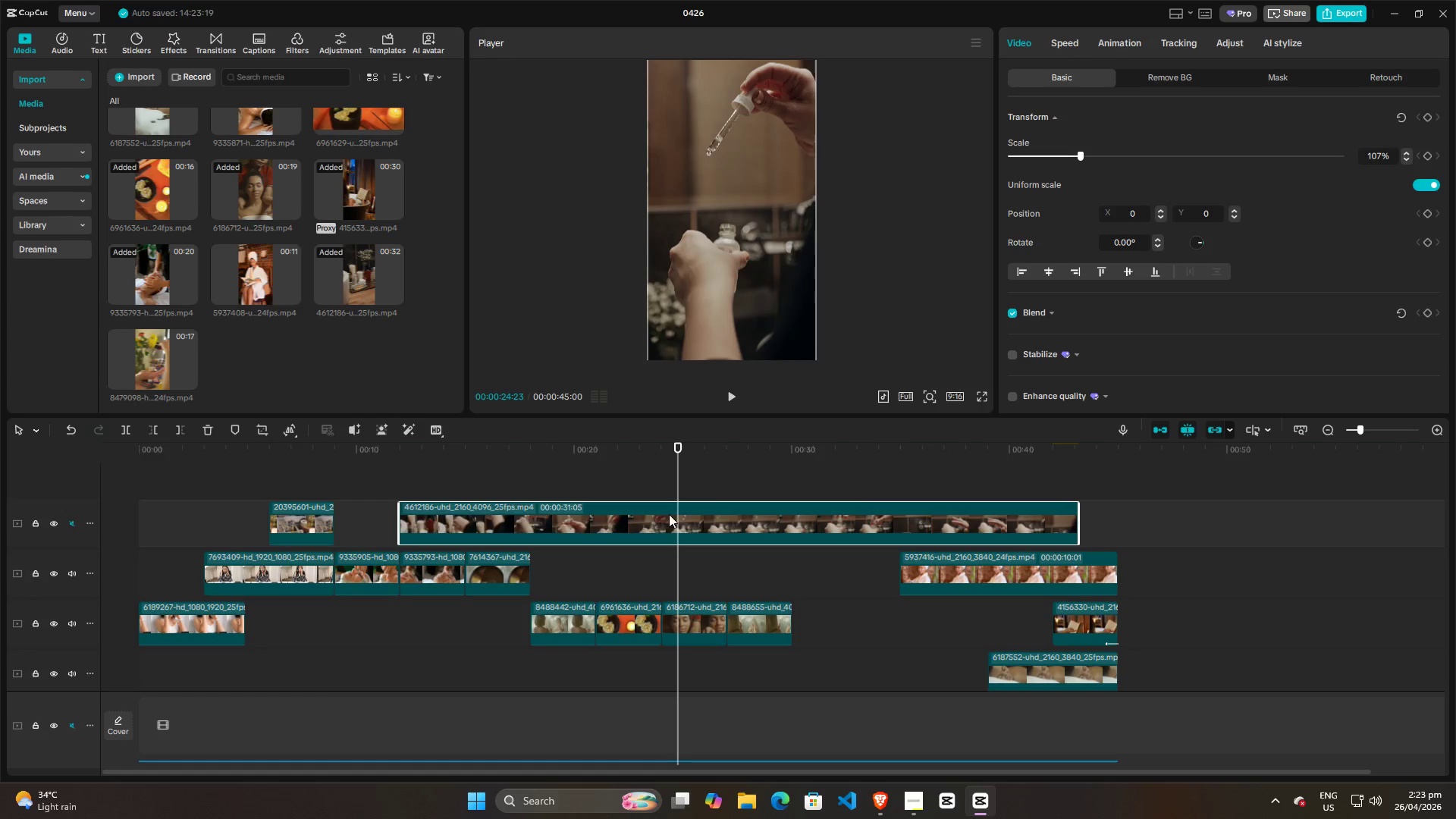 
key(Q)
 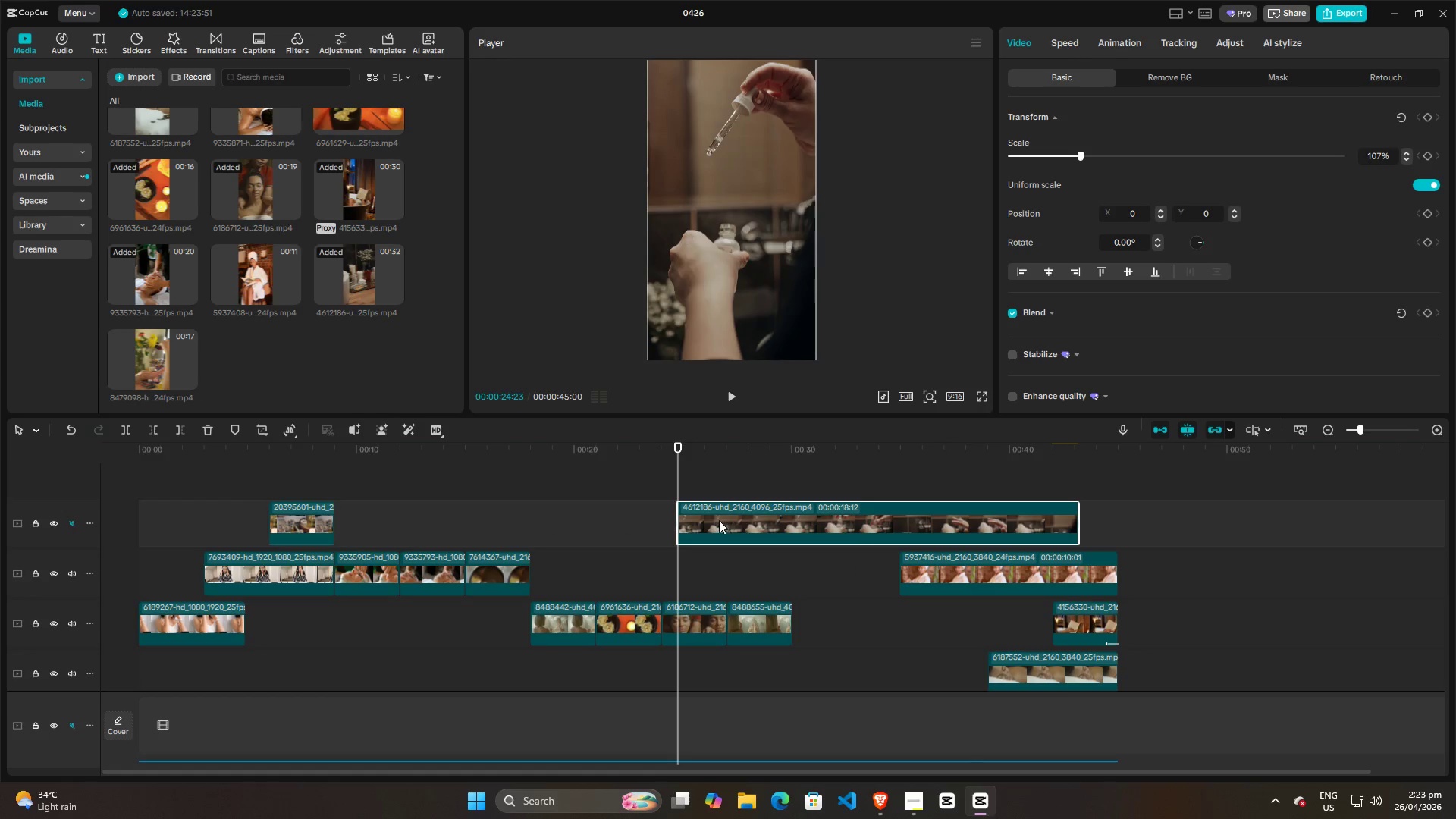 
left_click_drag(start_coordinate=[724, 521], to_coordinate=[449, 519])
 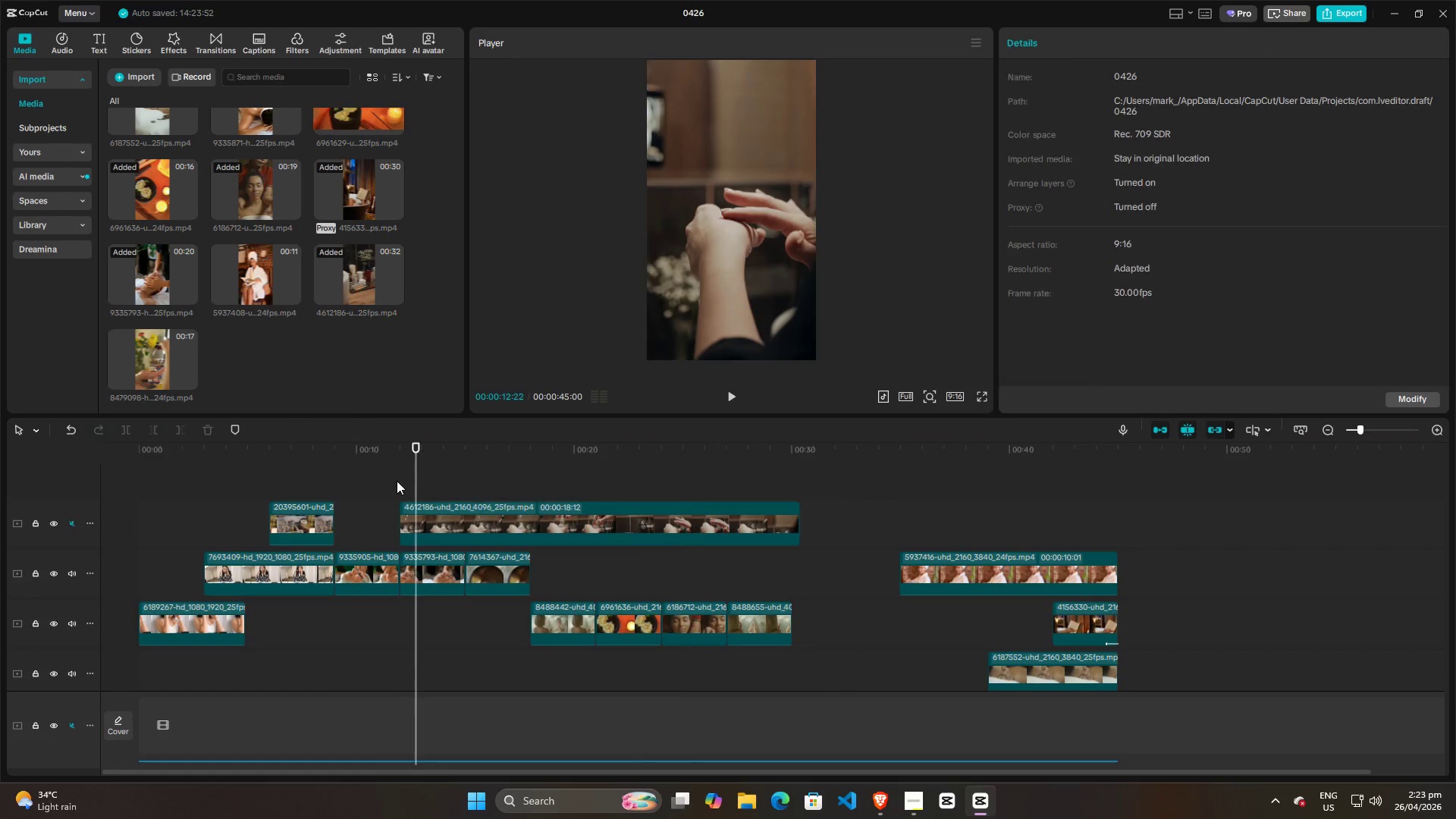 
double_click([396, 481])
 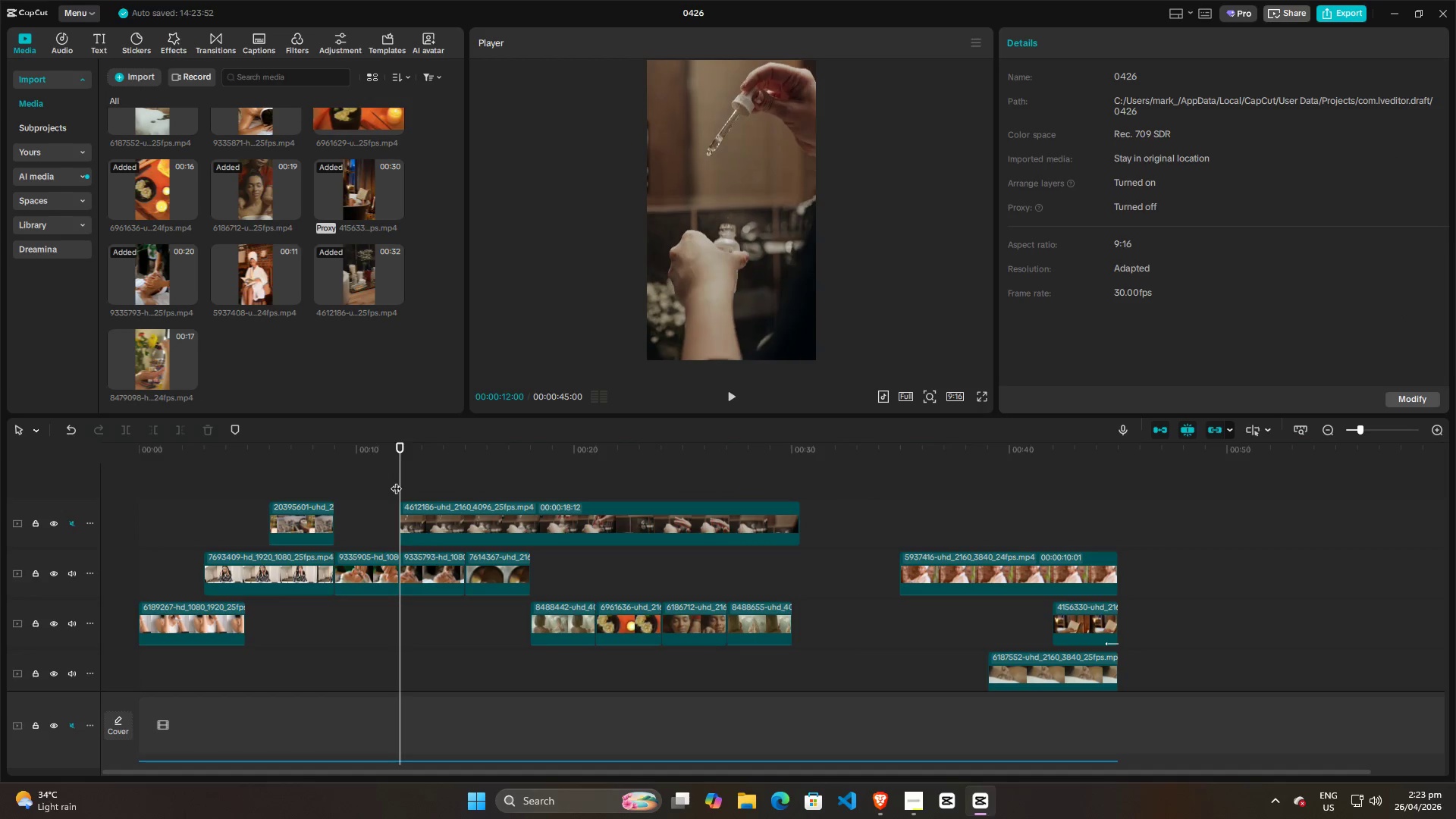 
key(Space)
 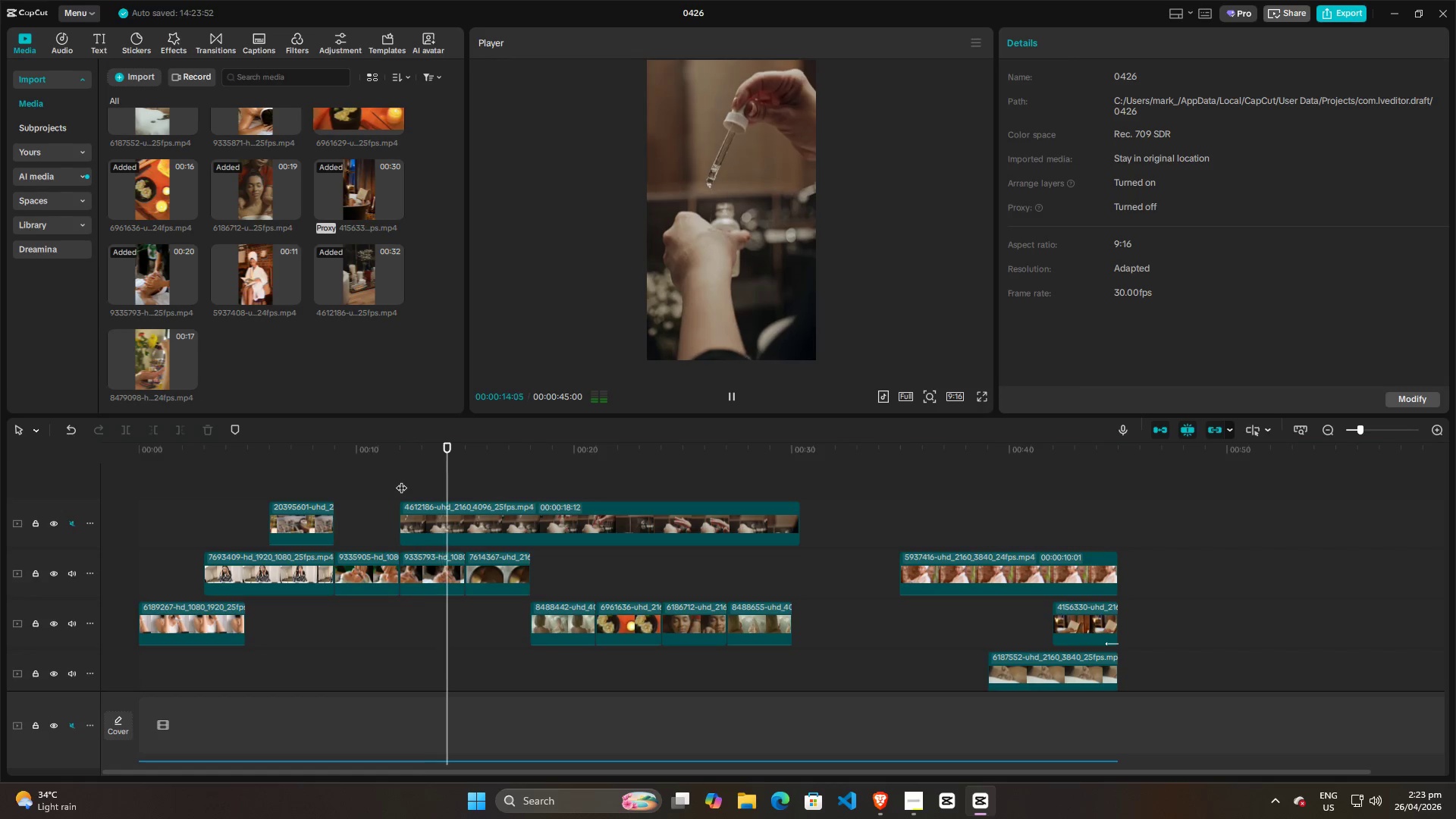 
key(Space)
 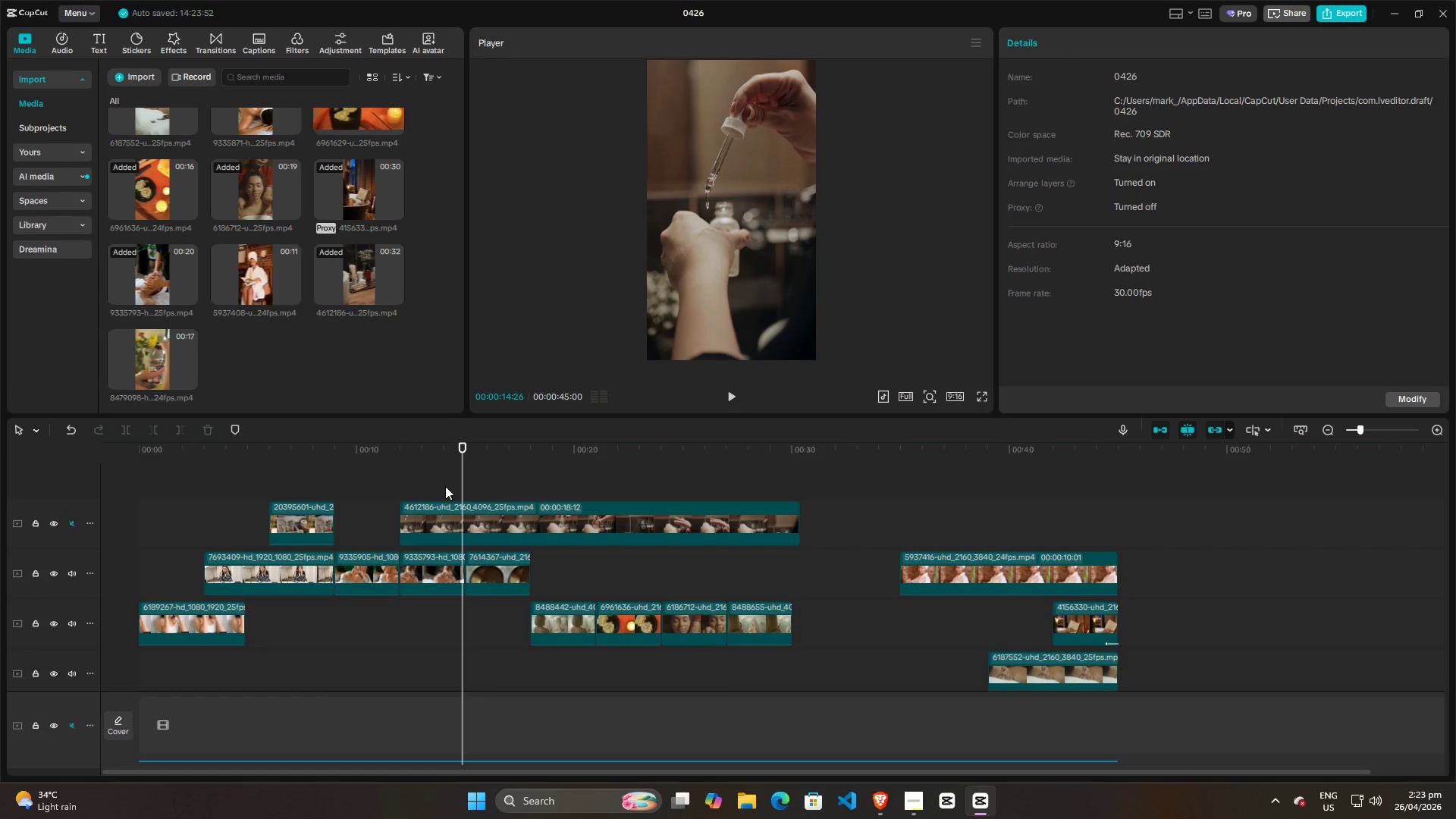 
key(Space)
 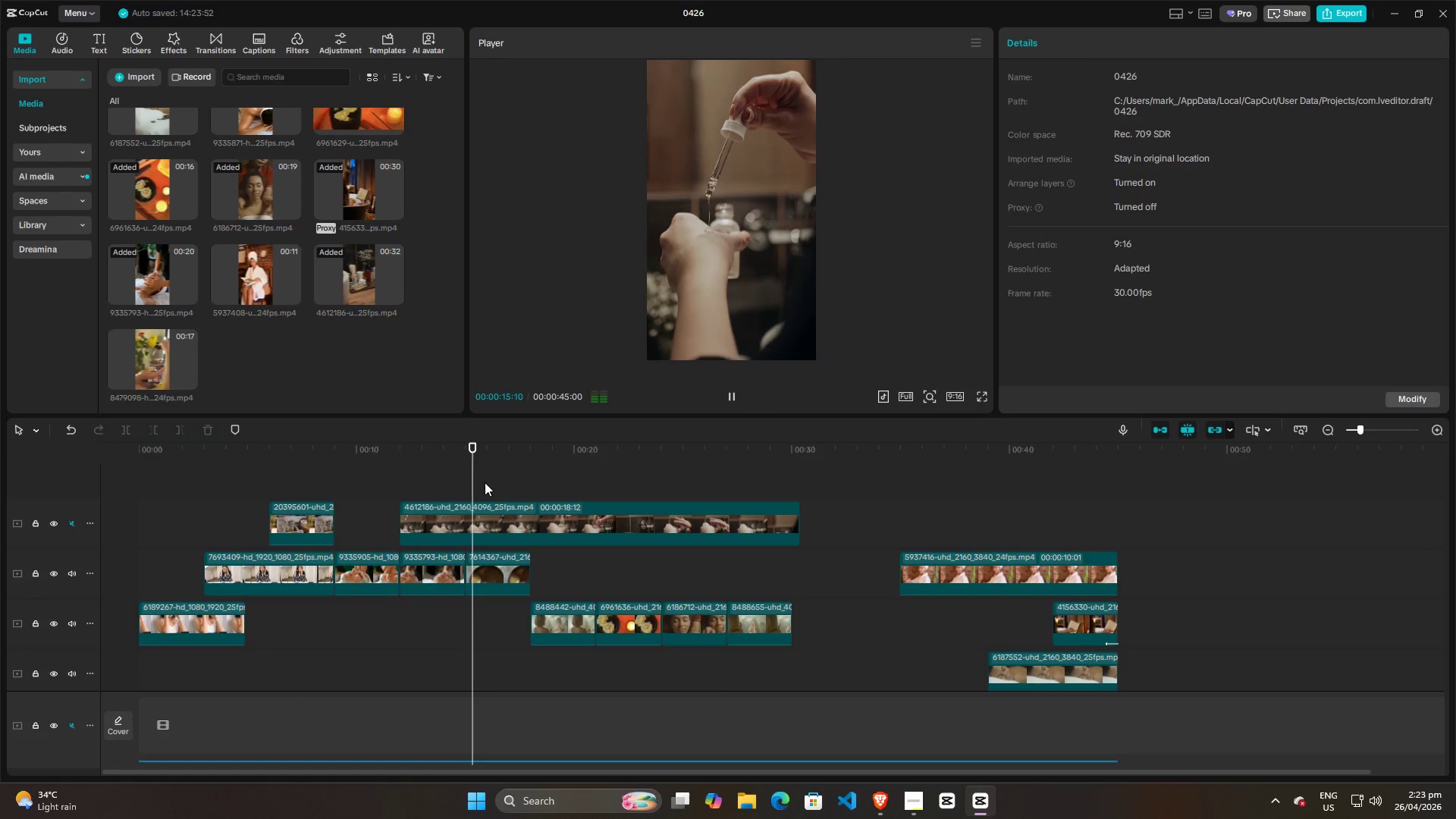 
key(Space)
 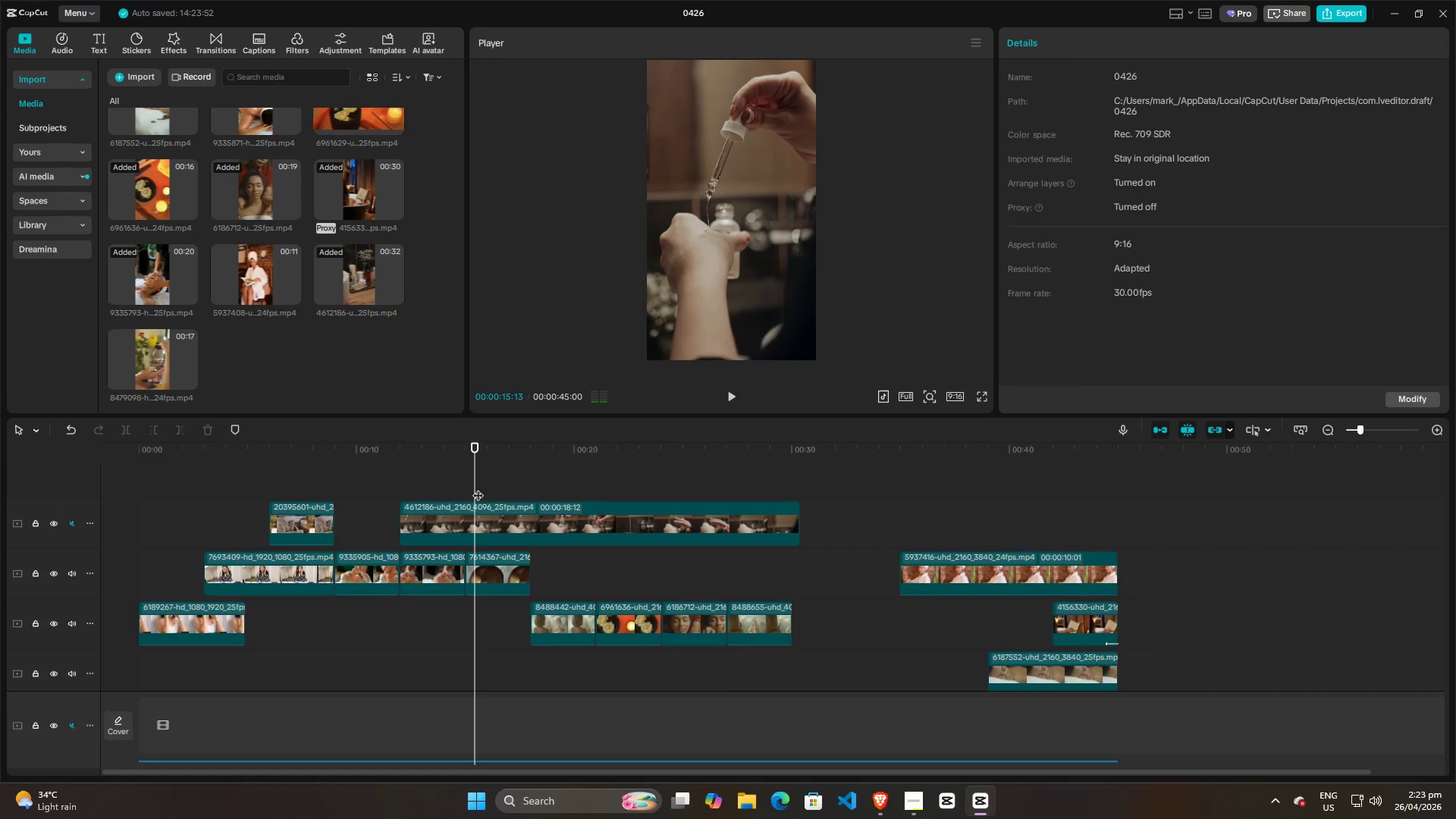 
left_click_drag(start_coordinate=[478, 488], to_coordinate=[463, 482])
 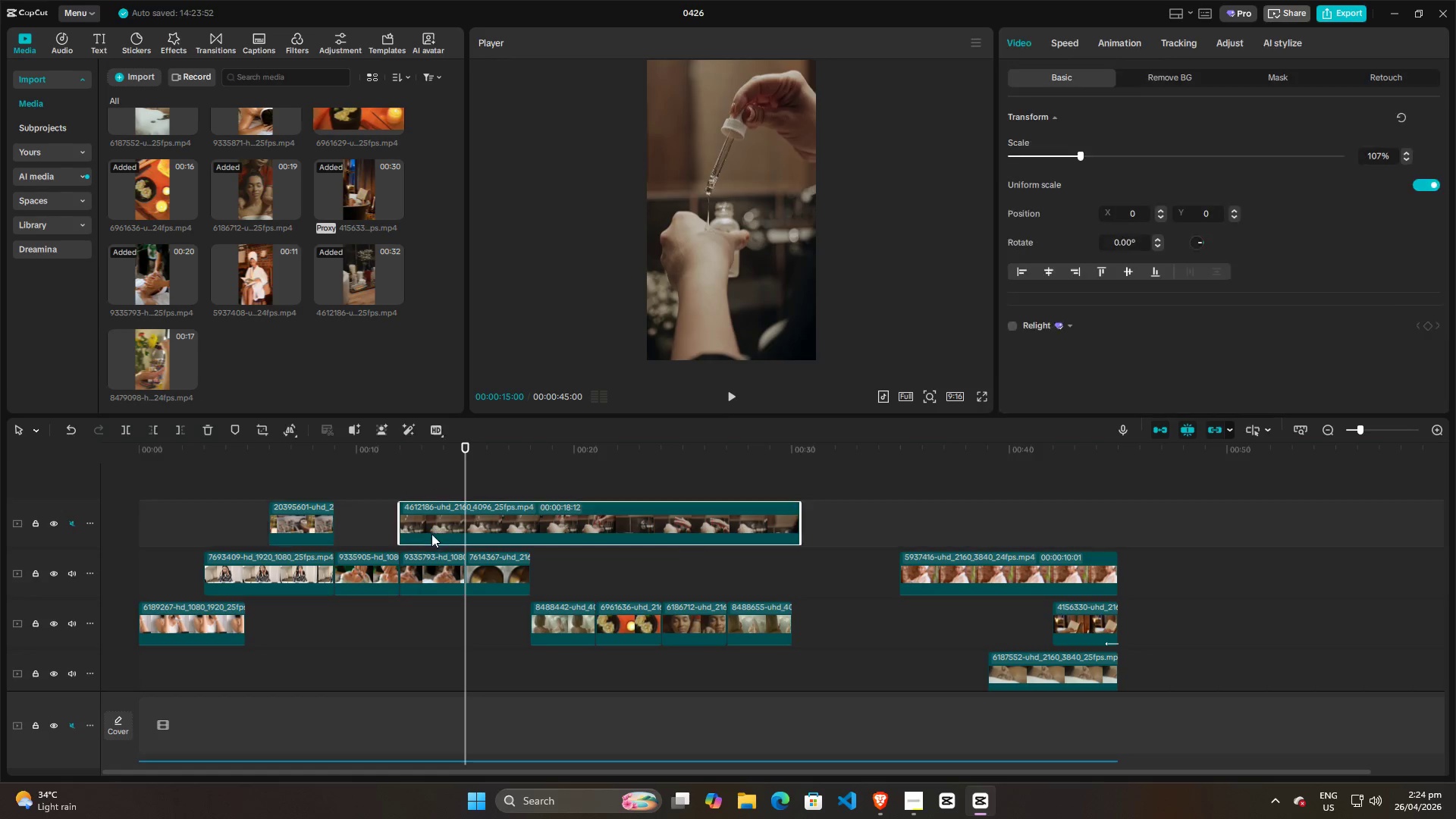 
key(W)
 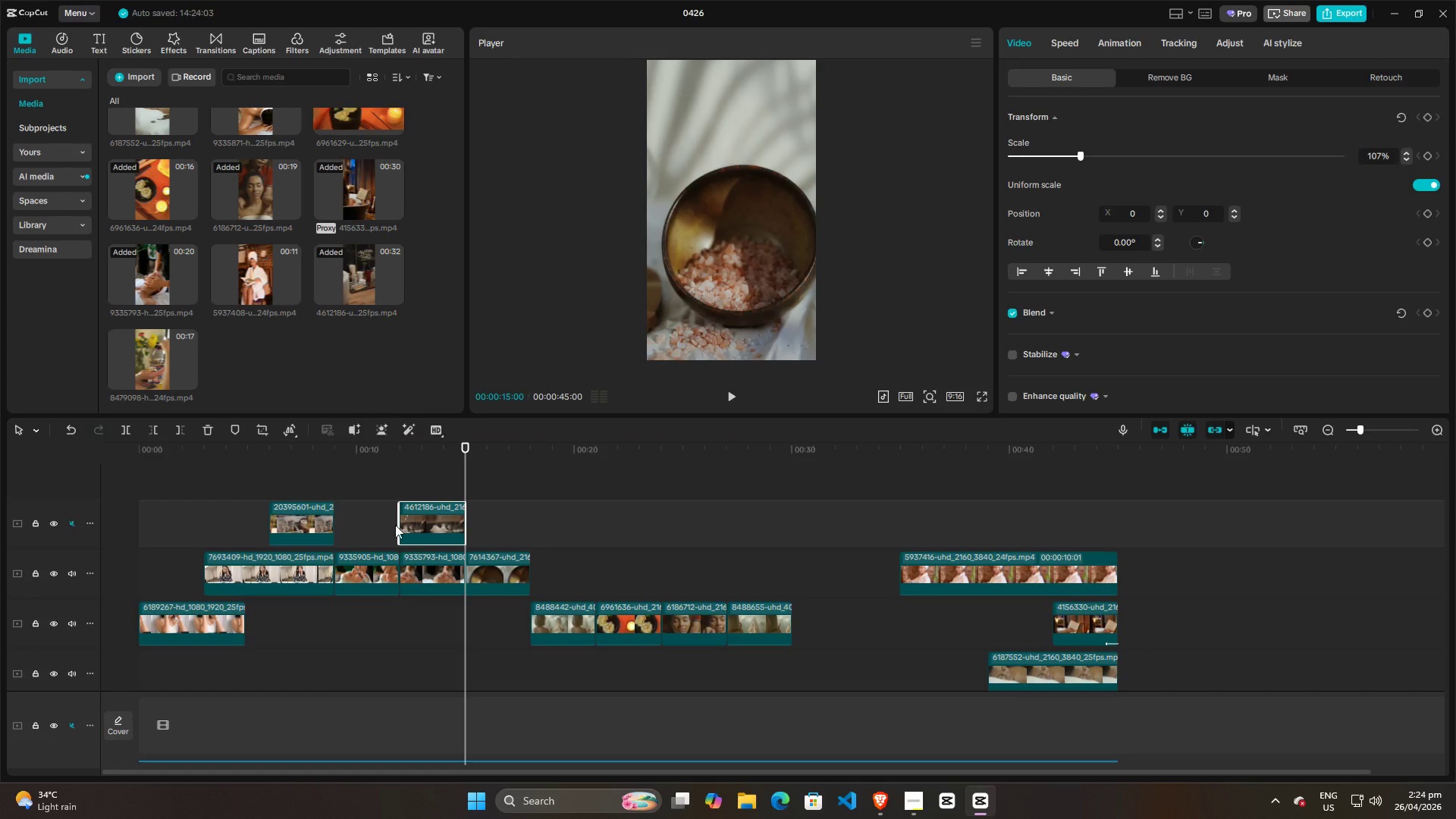 
left_click([395, 525])
 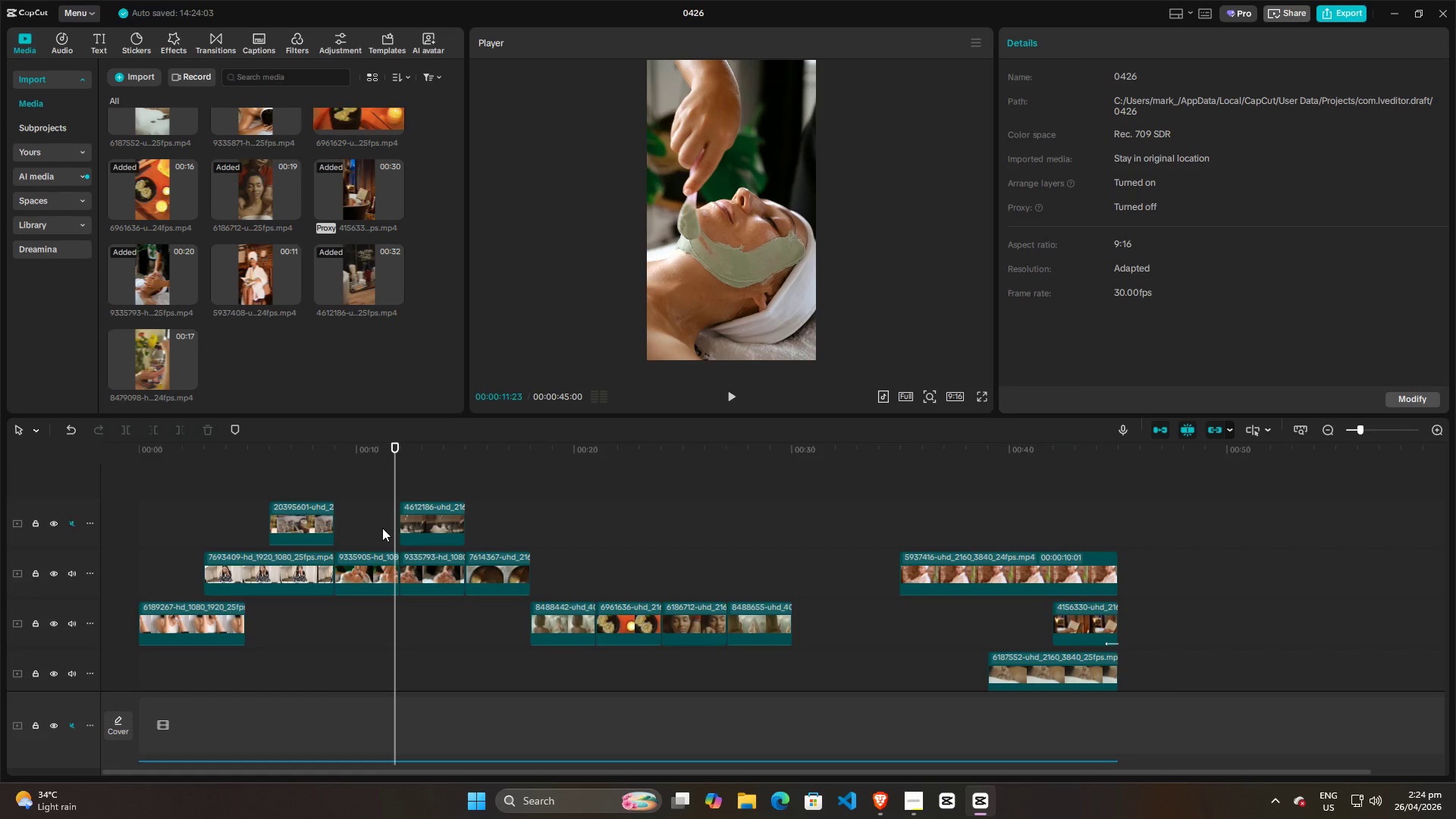 
wait(49.41)
 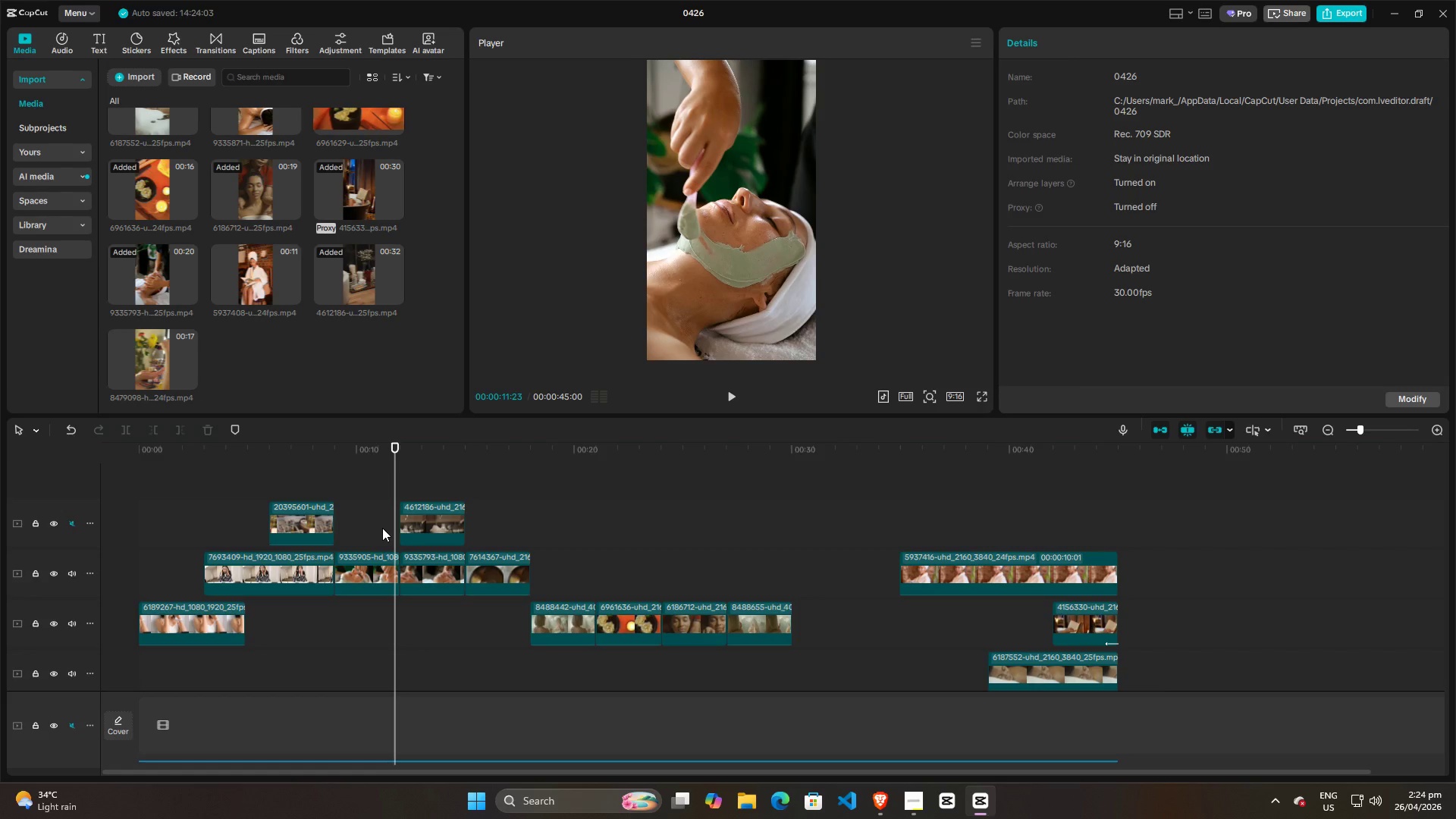 
left_click([730, 397])
 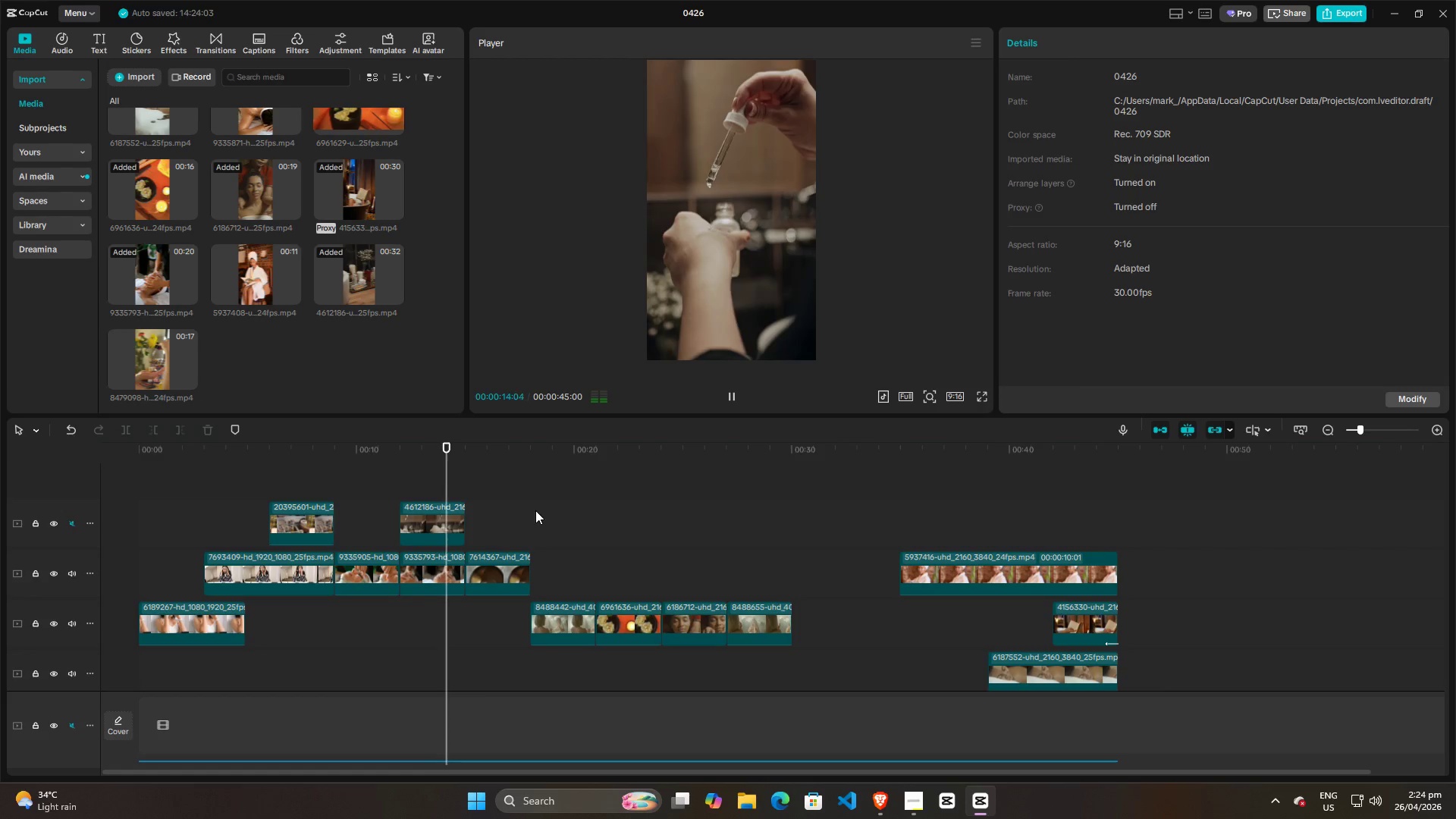 
left_click_drag(start_coordinate=[401, 521], to_coordinate=[399, 517])
 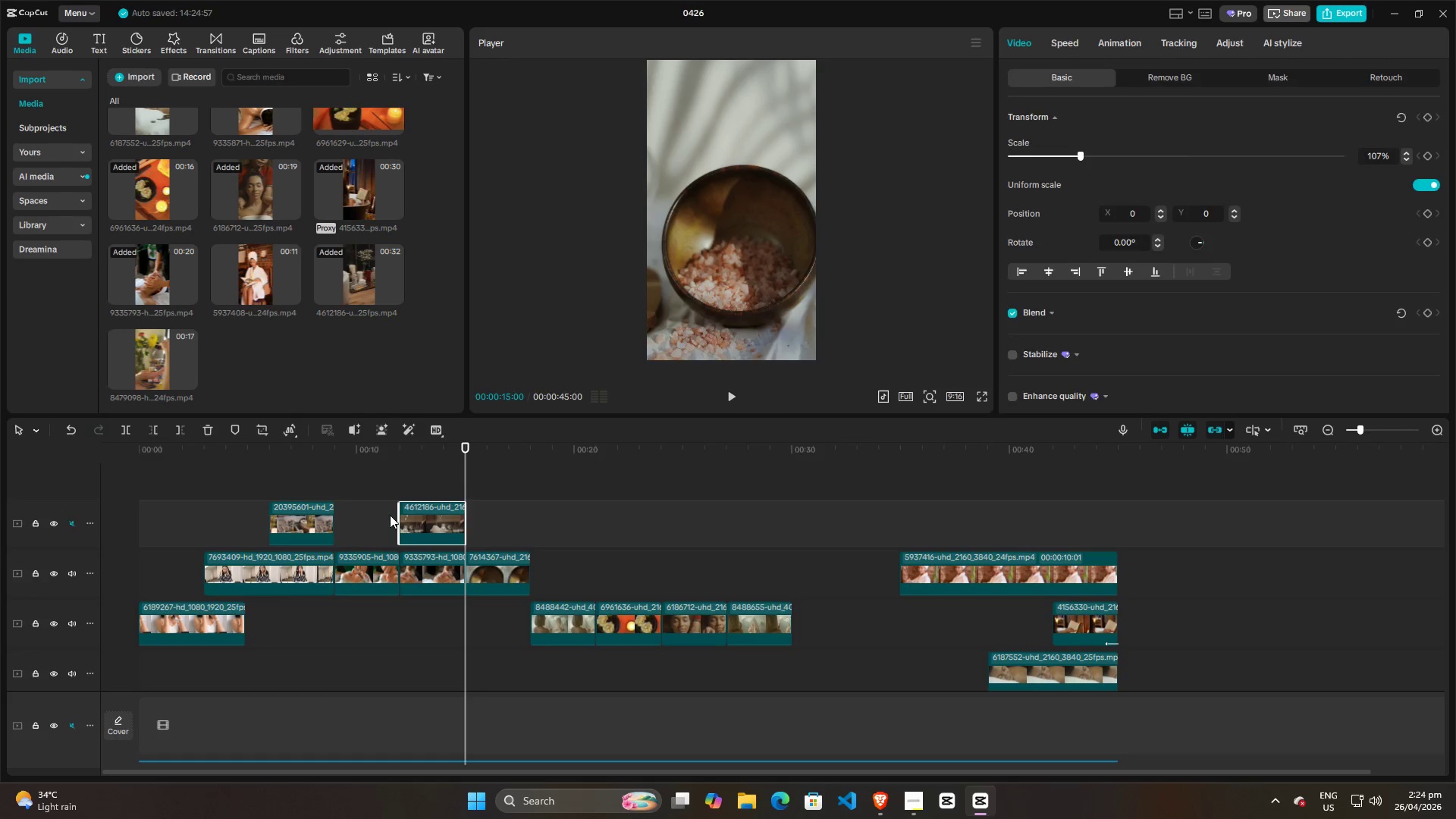 
left_click([387, 515])
 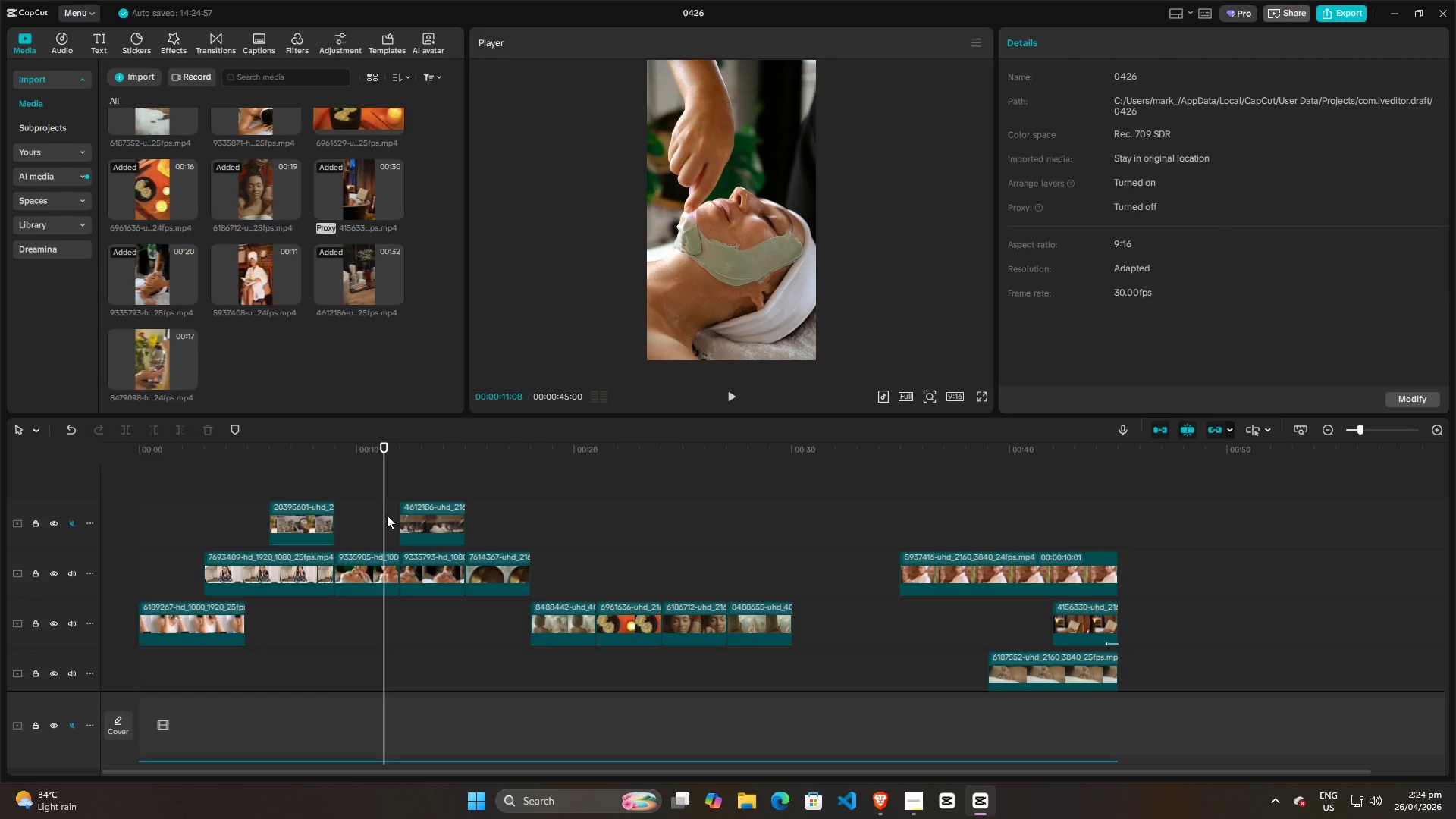 
key(Space)
 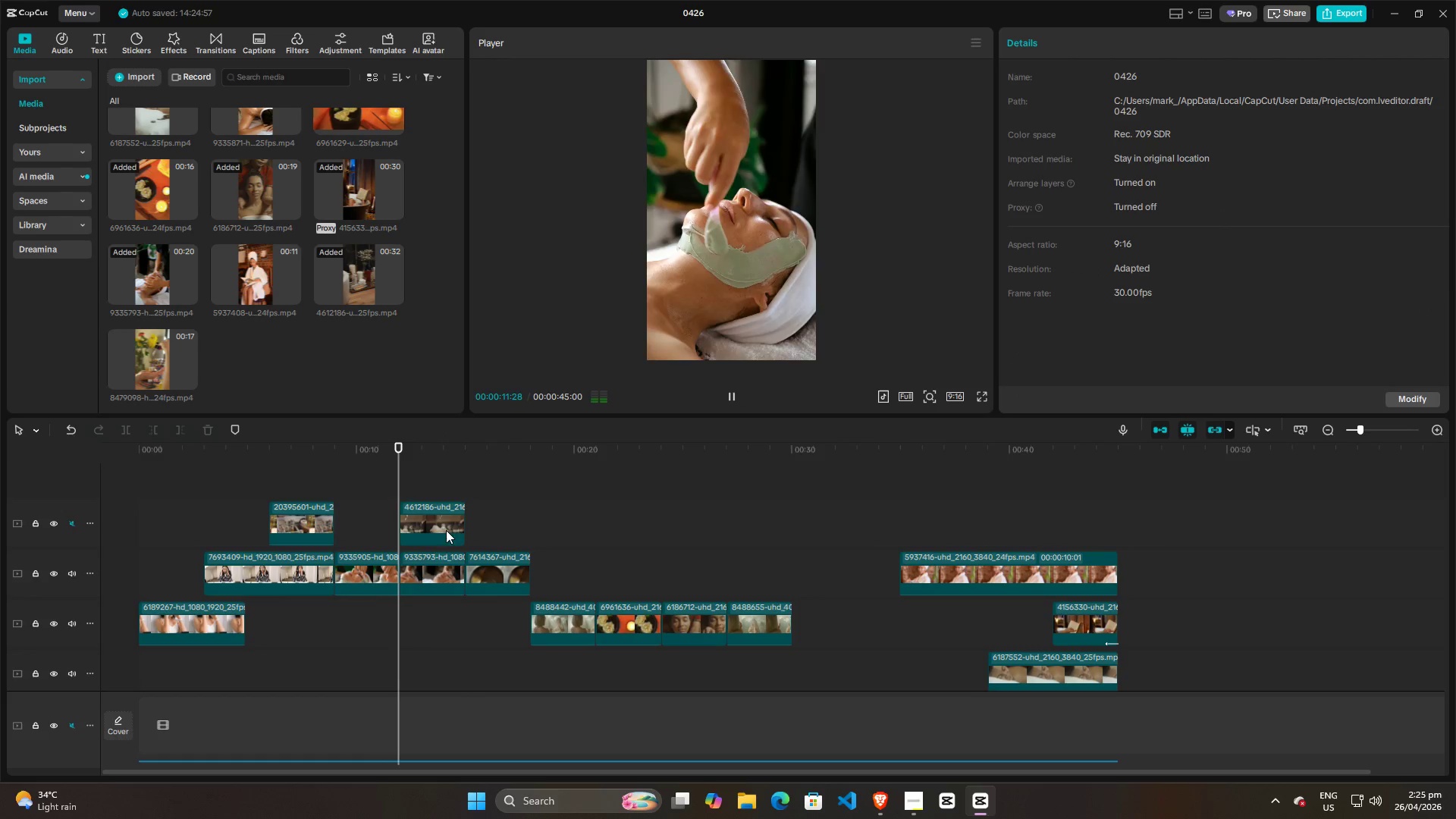 
key(Space)
 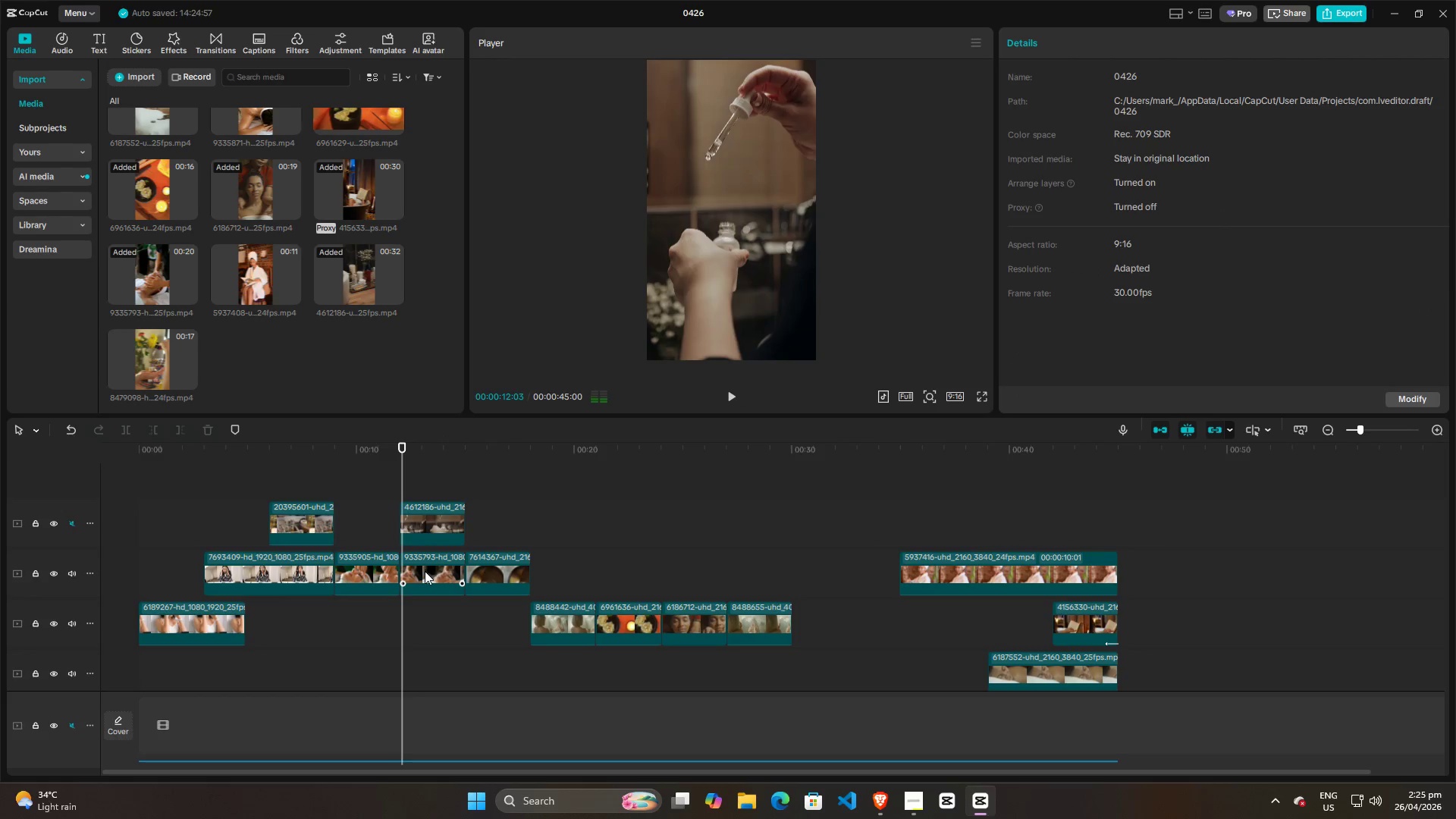 
left_click([425, 571])
 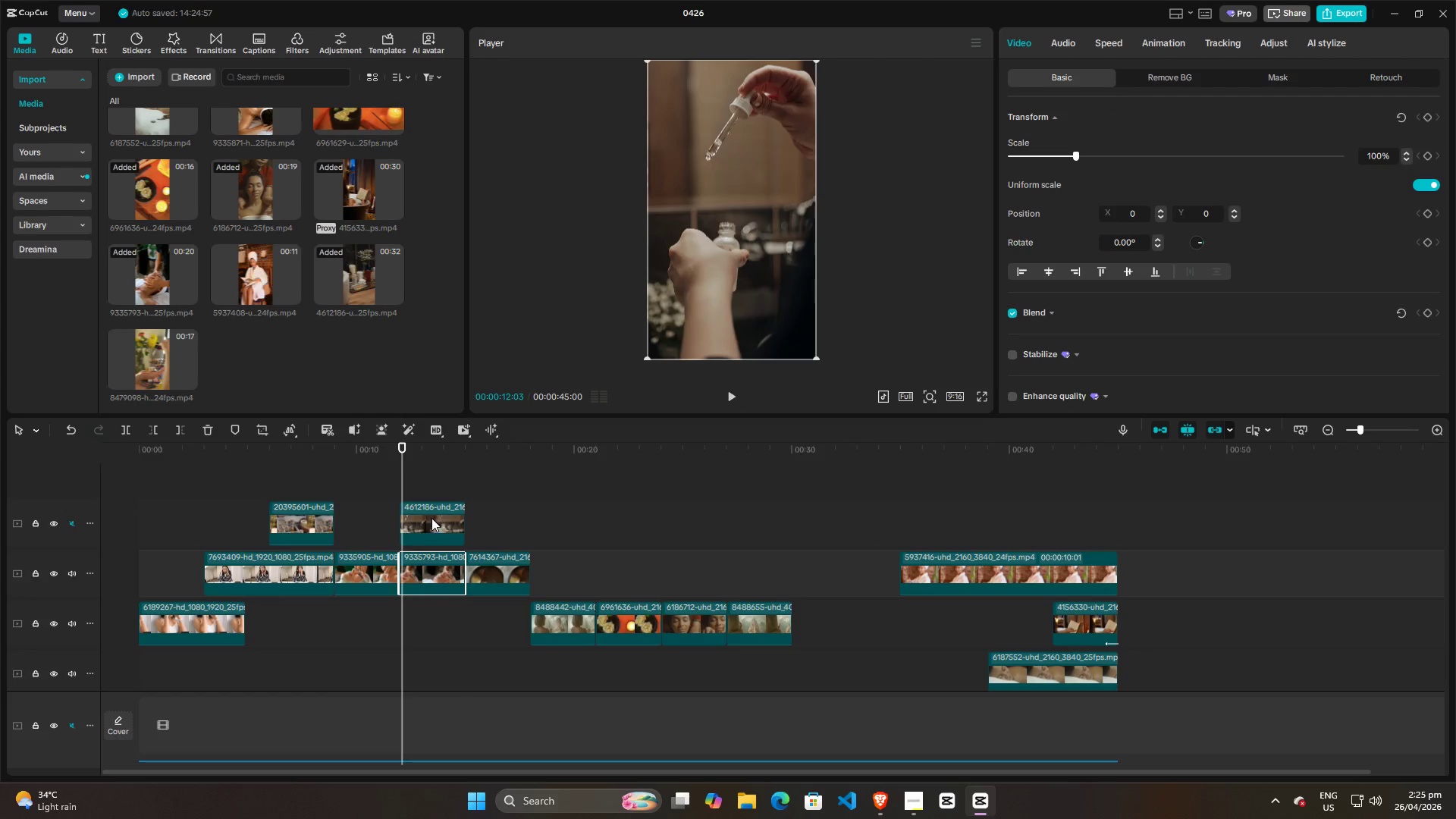 
key(Backspace)
 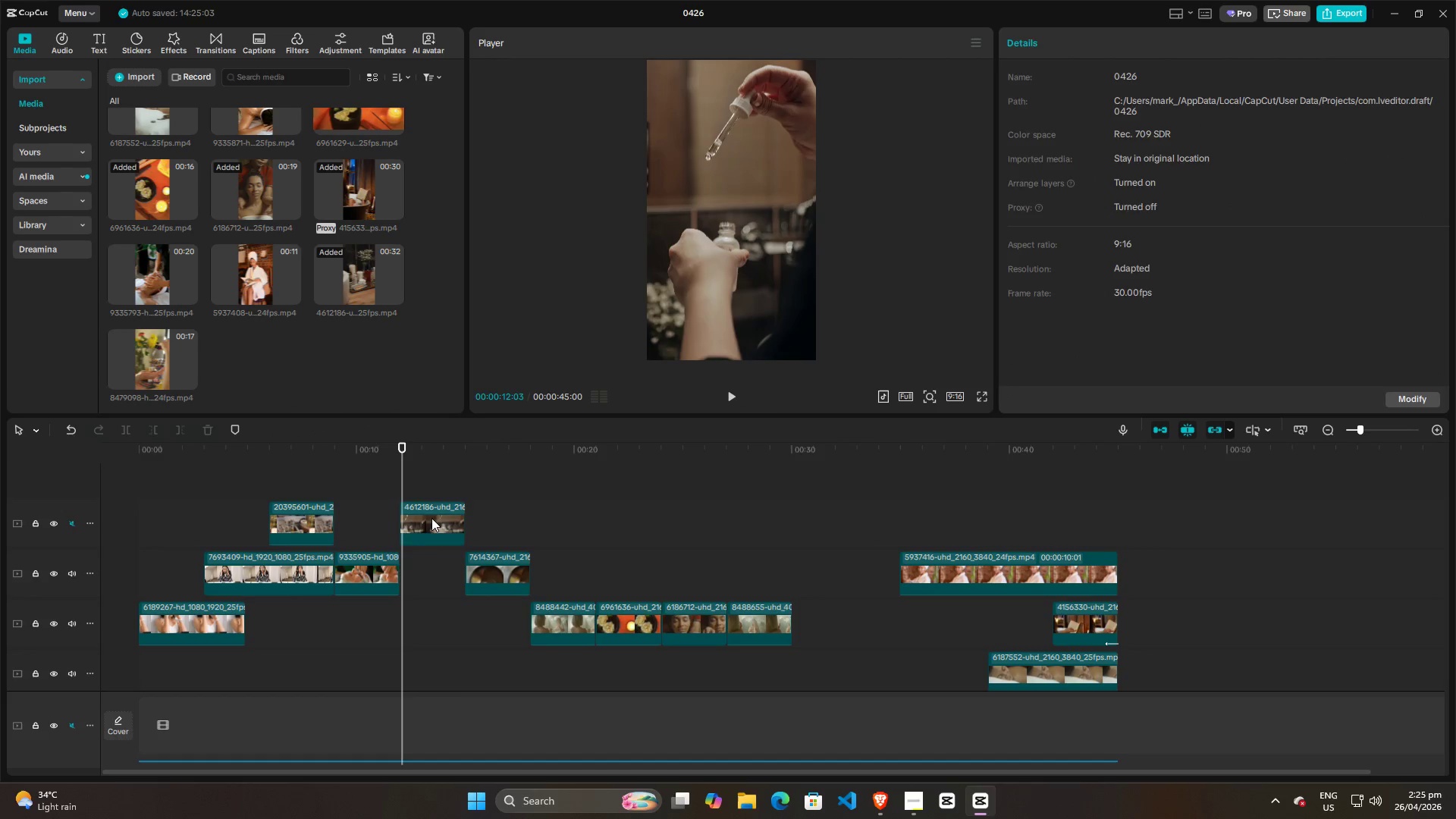 
left_click_drag(start_coordinate=[431, 518], to_coordinate=[428, 573])
 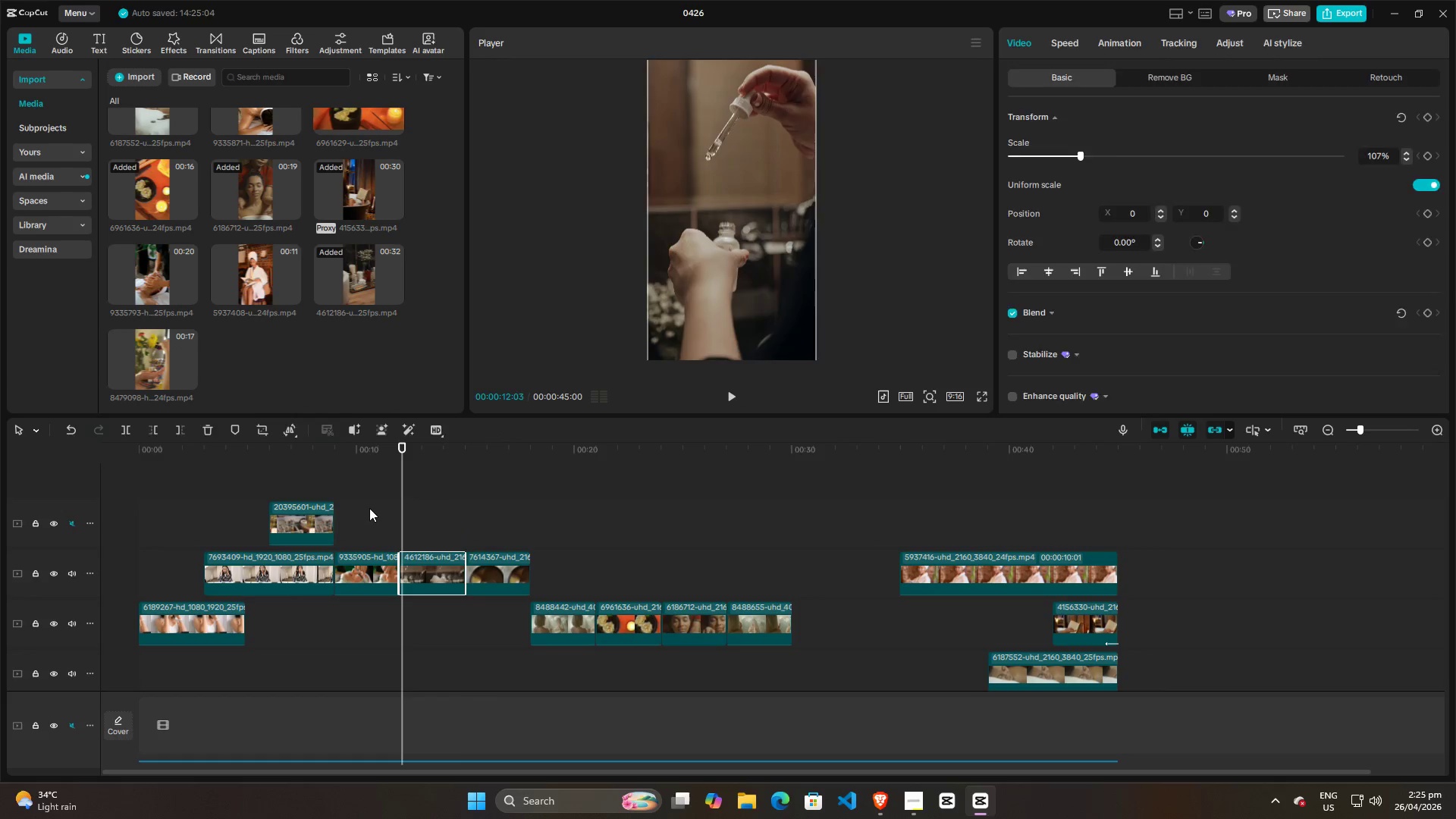 
left_click([369, 508])
 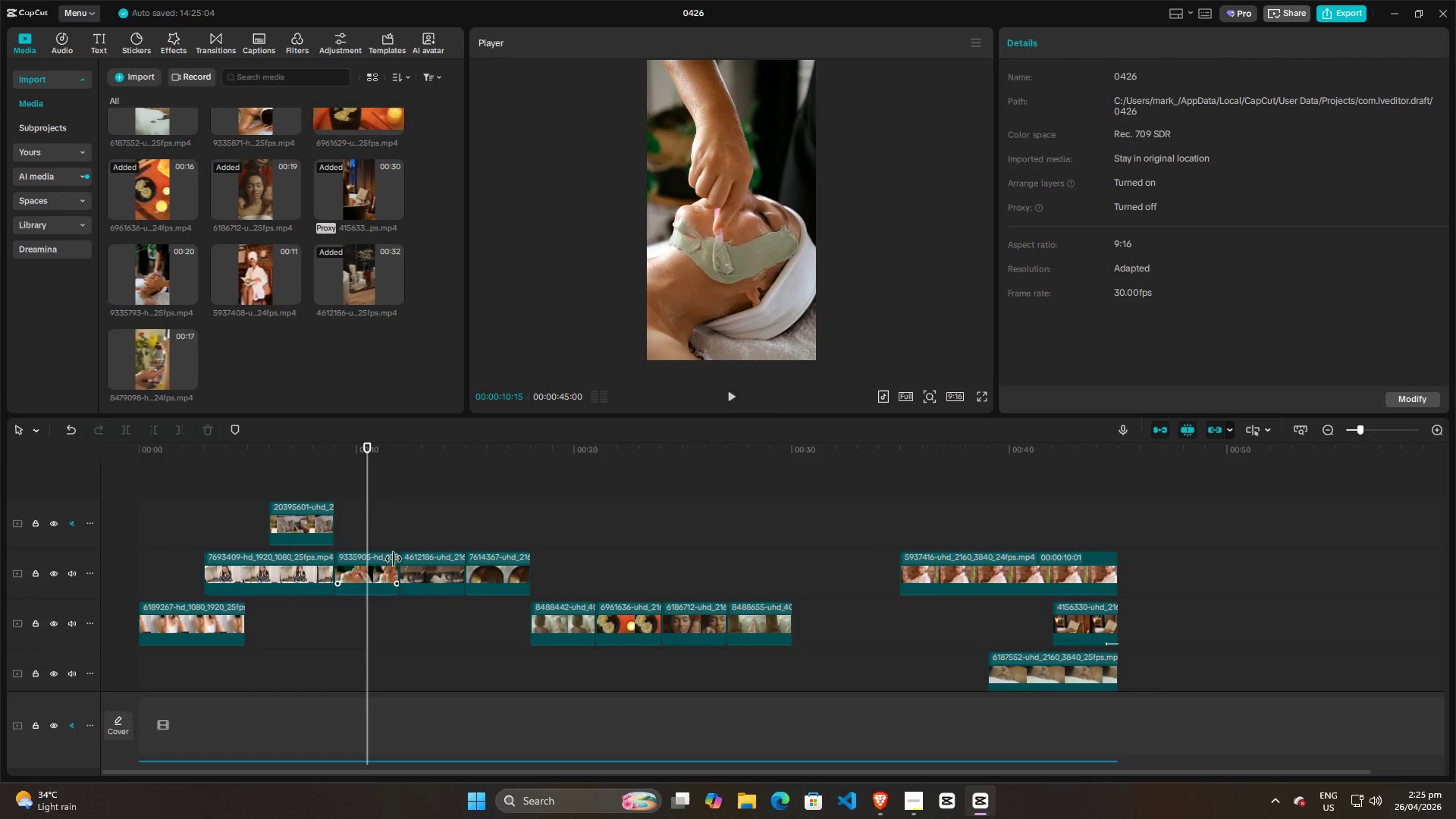 
key(Space)
 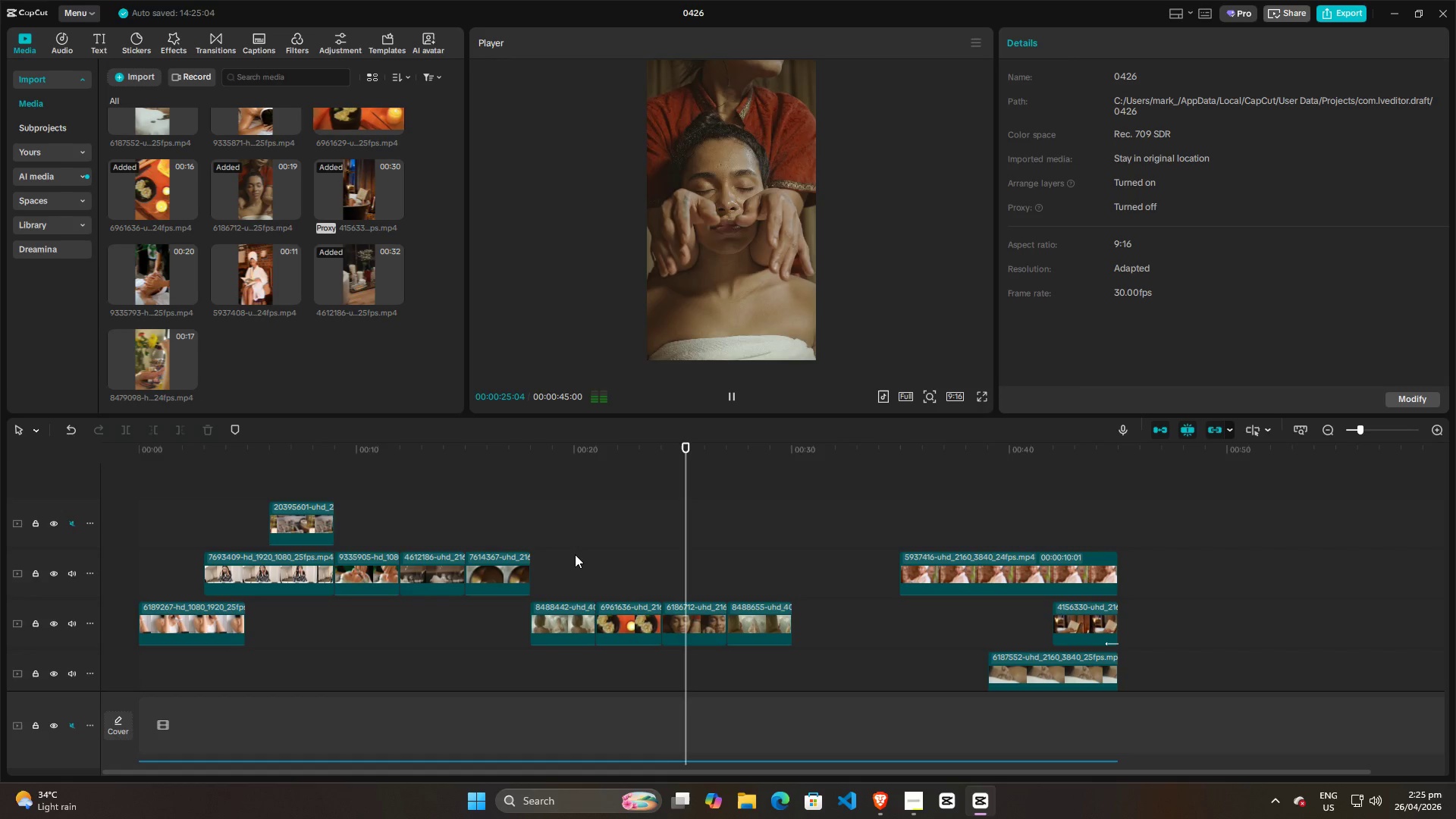 
wait(19.72)
 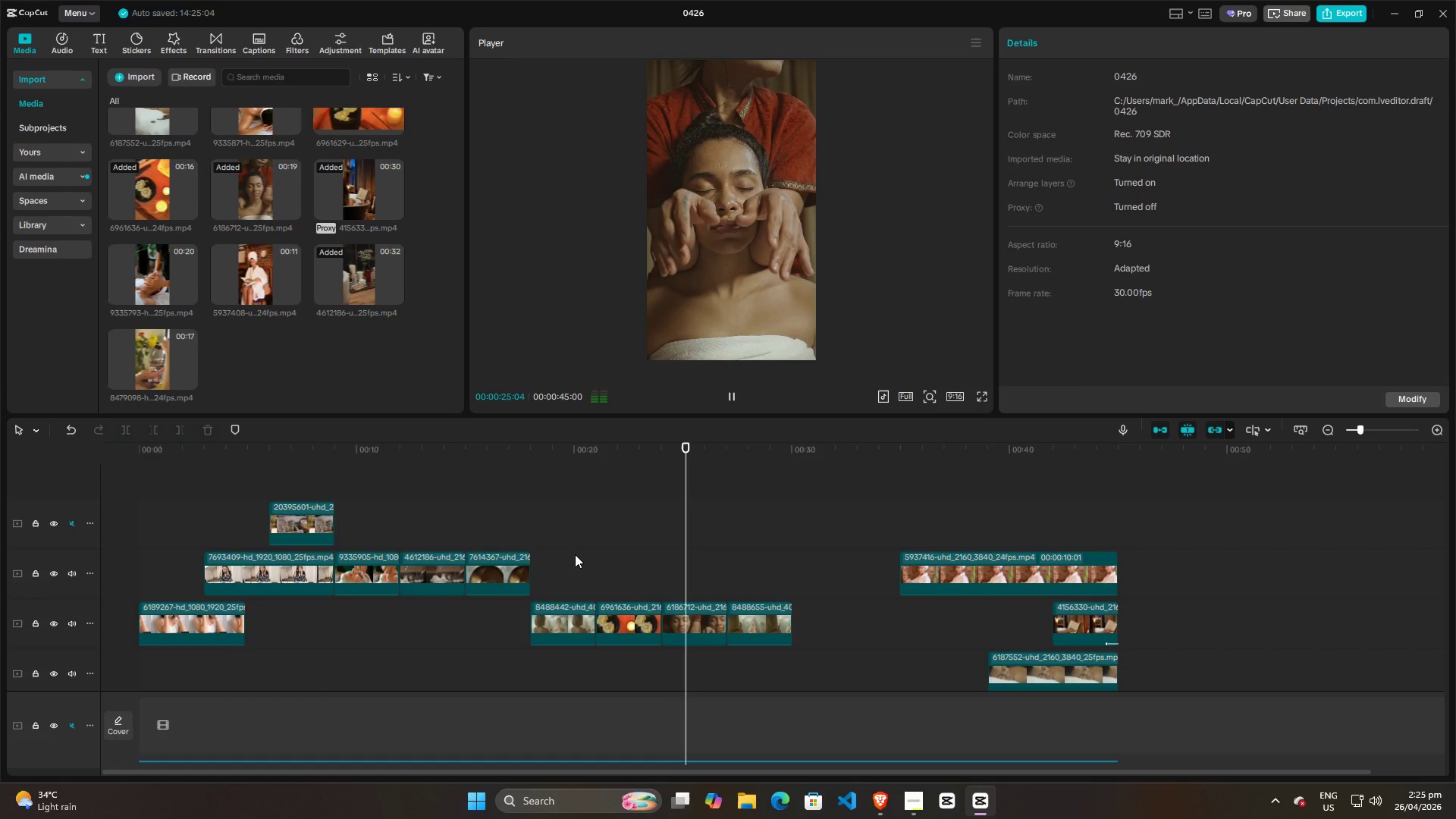 
key(Space)
 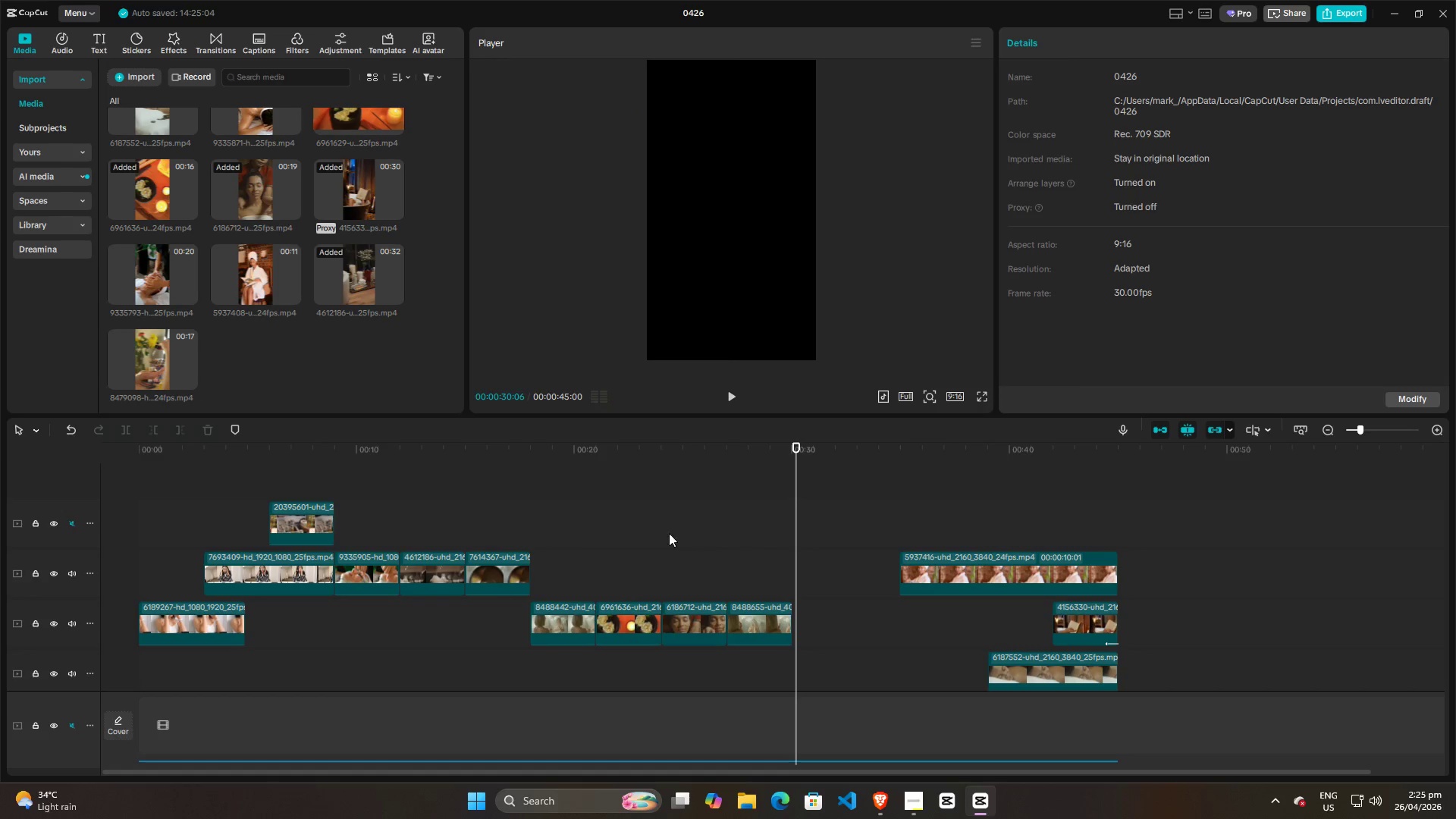 
left_click([608, 523])
 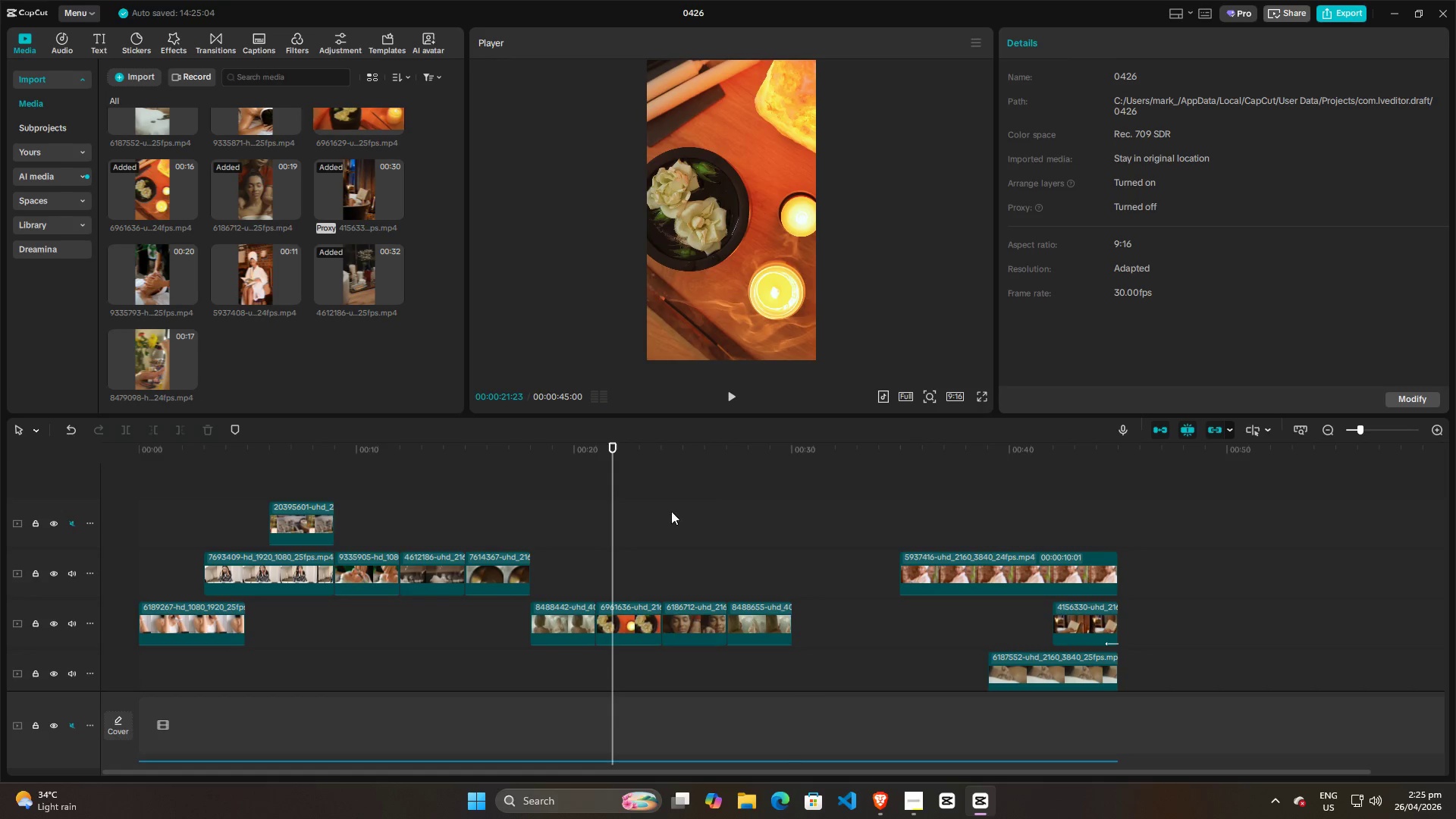 
key(Control+ControlLeft)
 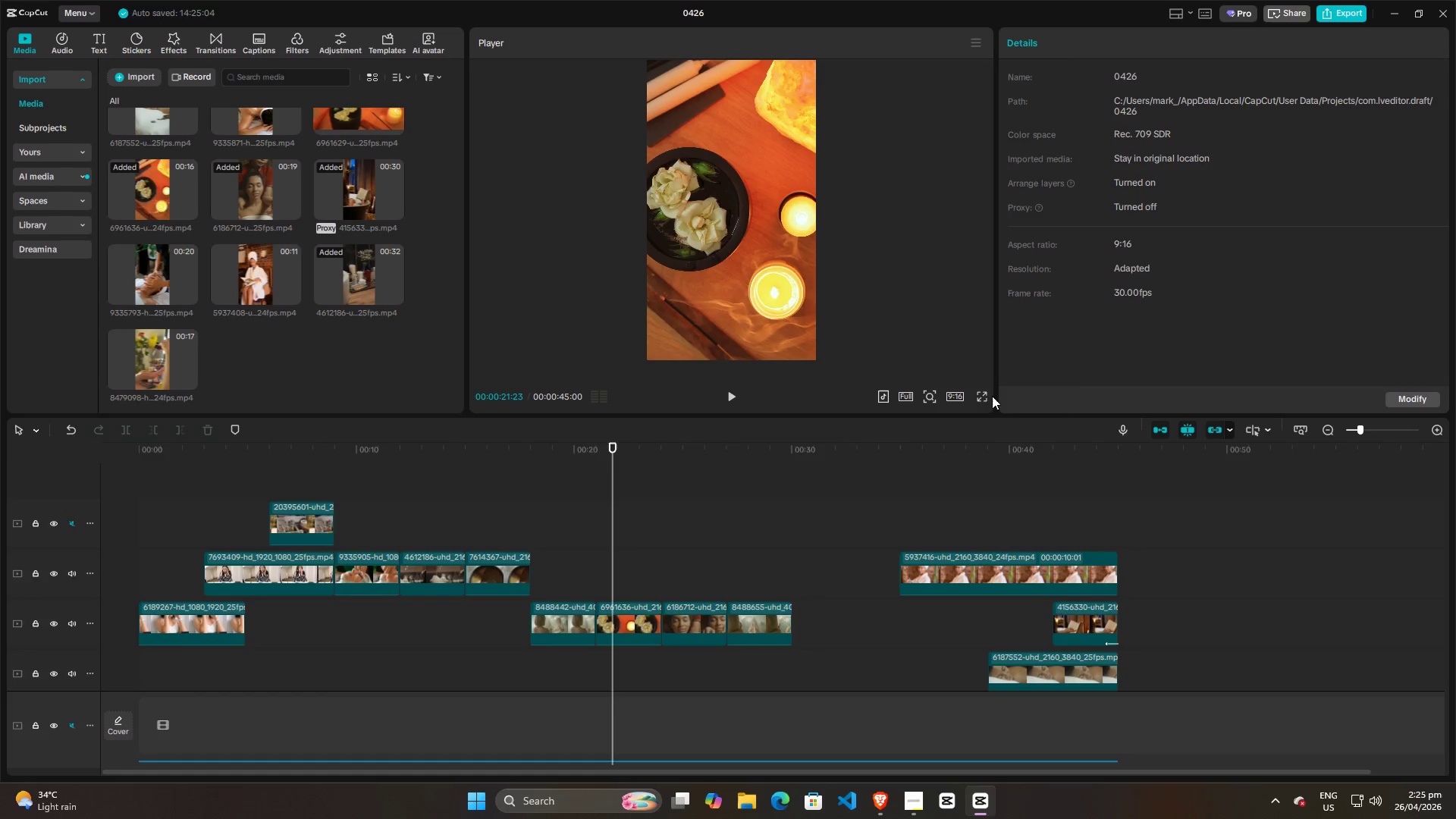 
left_click([984, 394])
 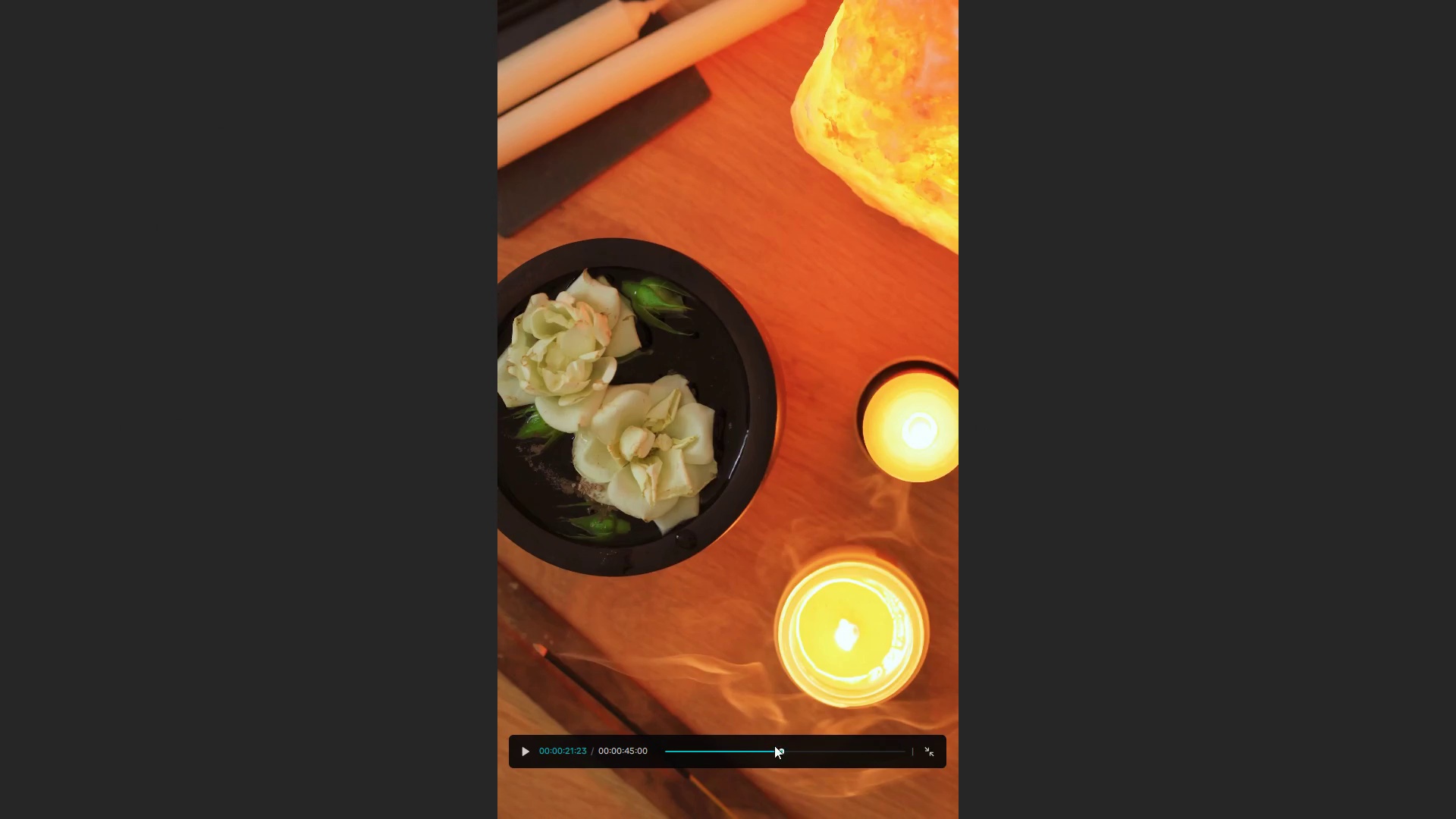 
left_click([775, 750])
 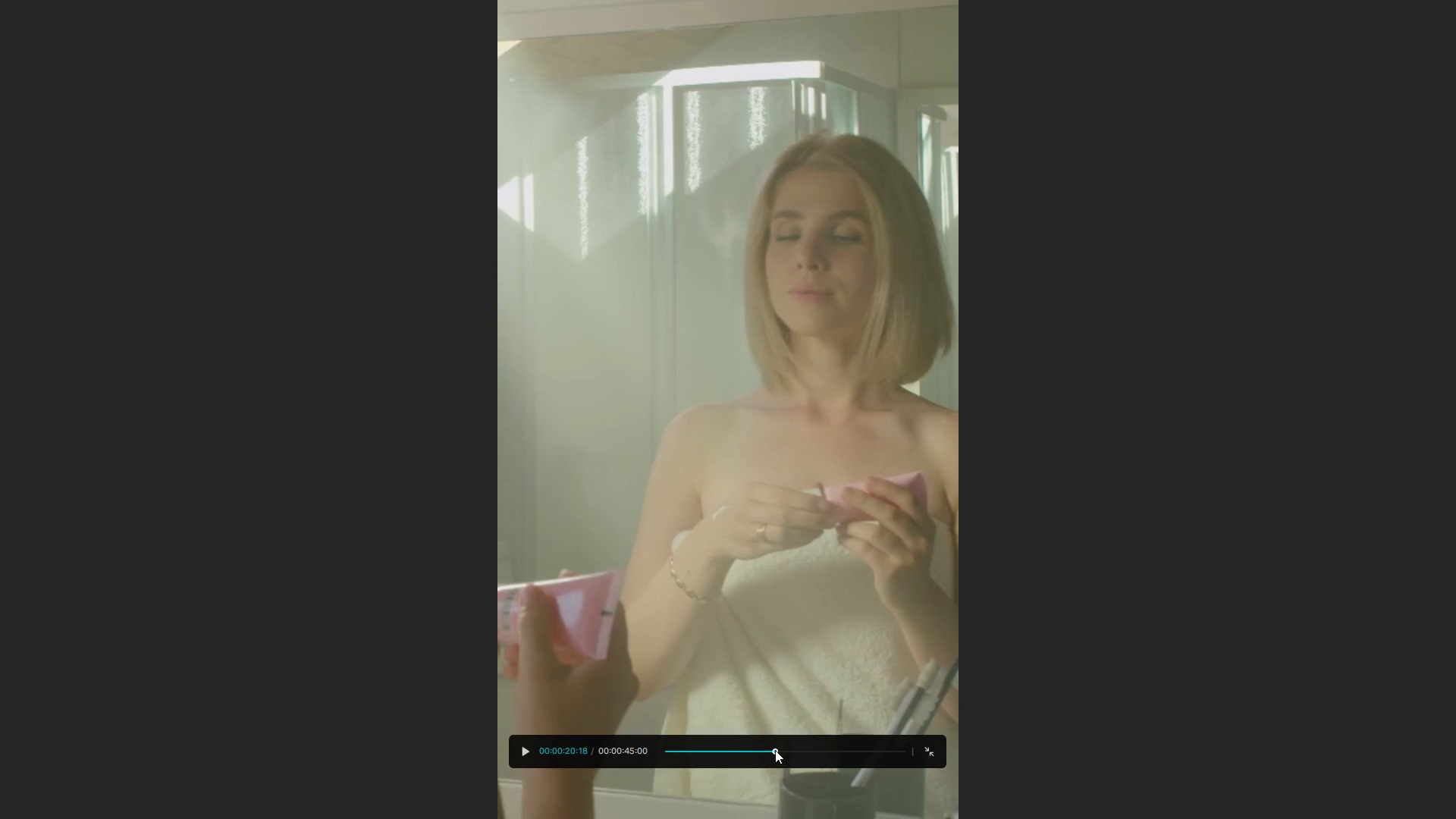 
key(Space)
 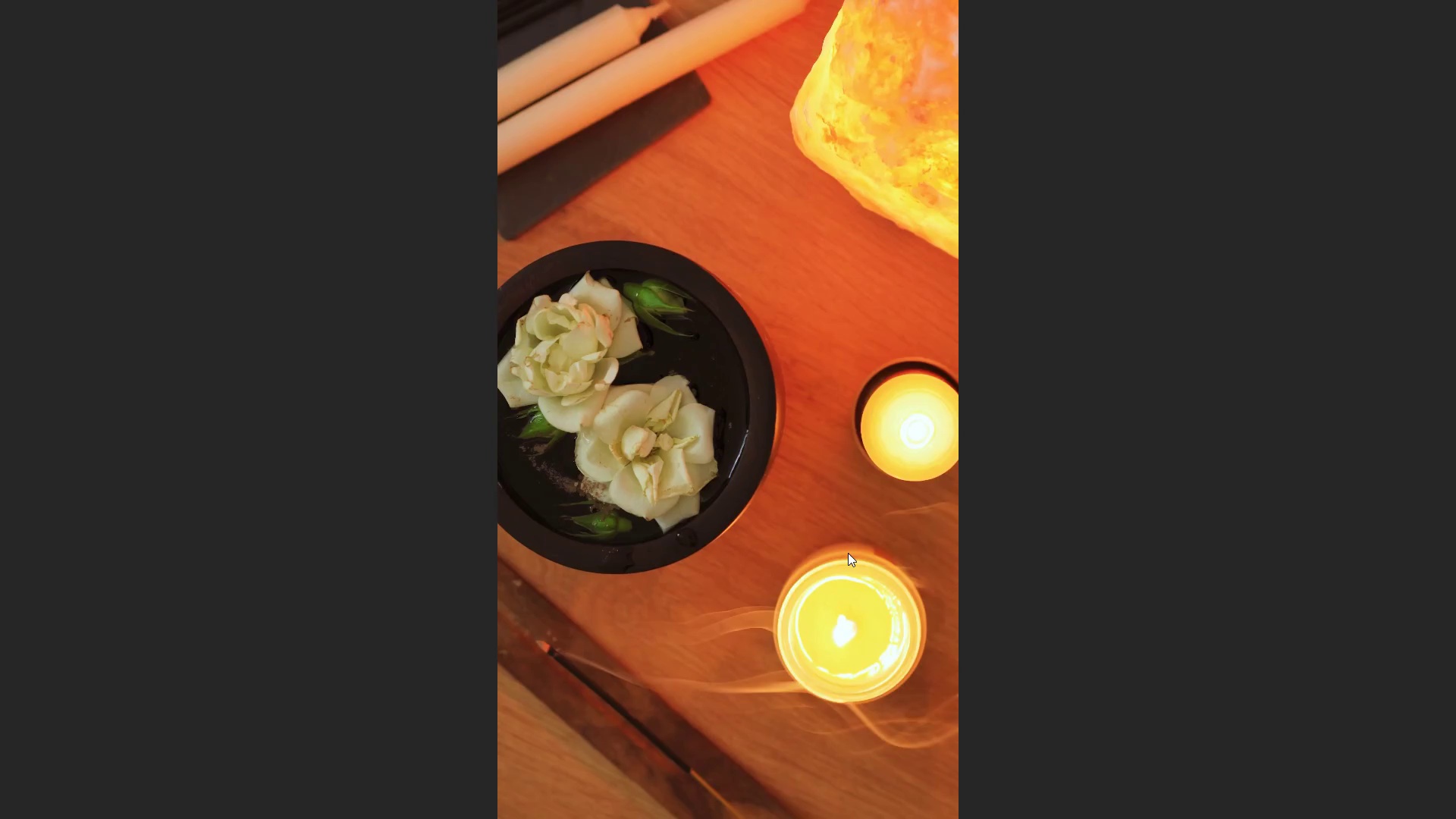 
key(Escape)
 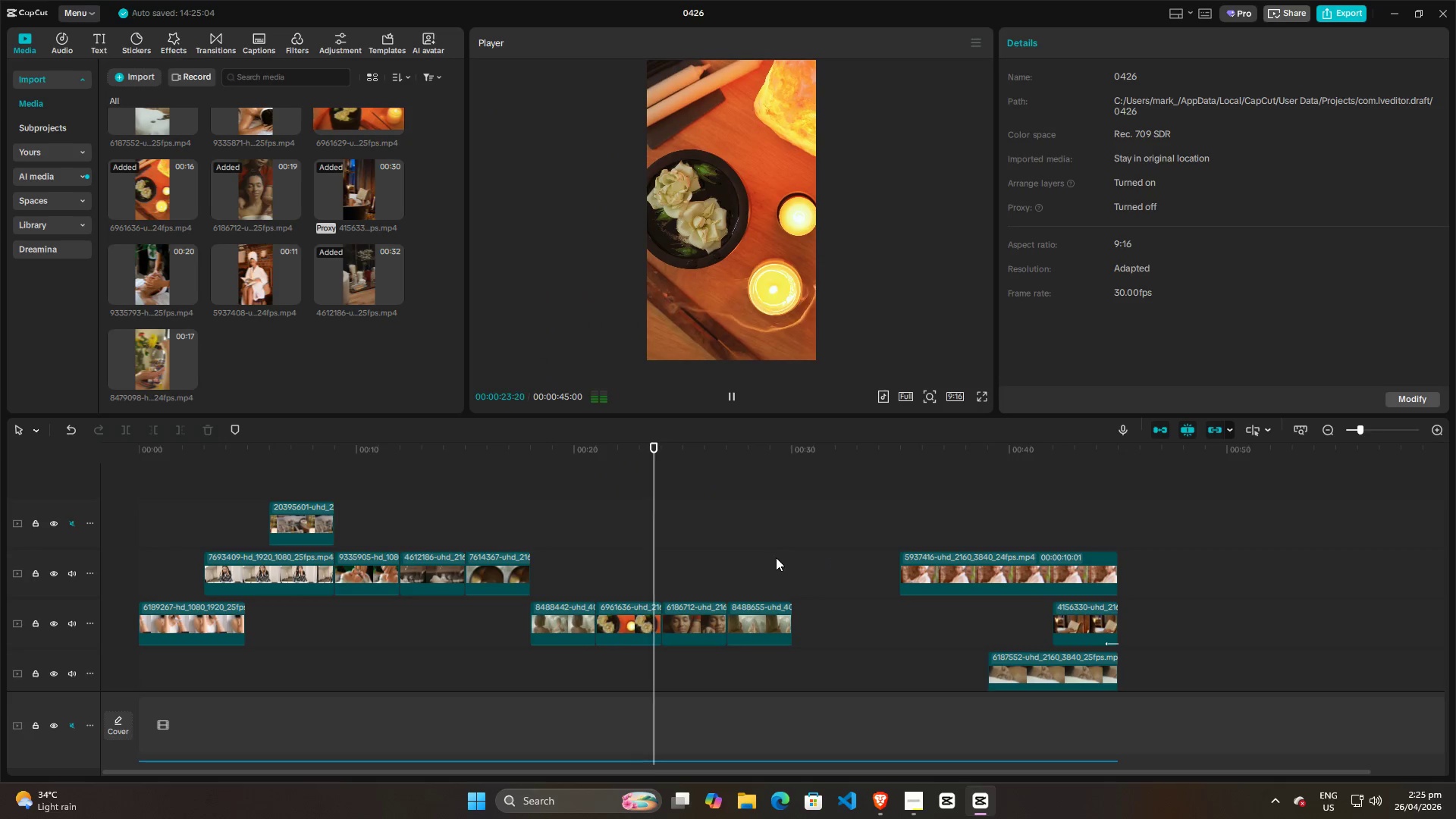 
key(Space)
 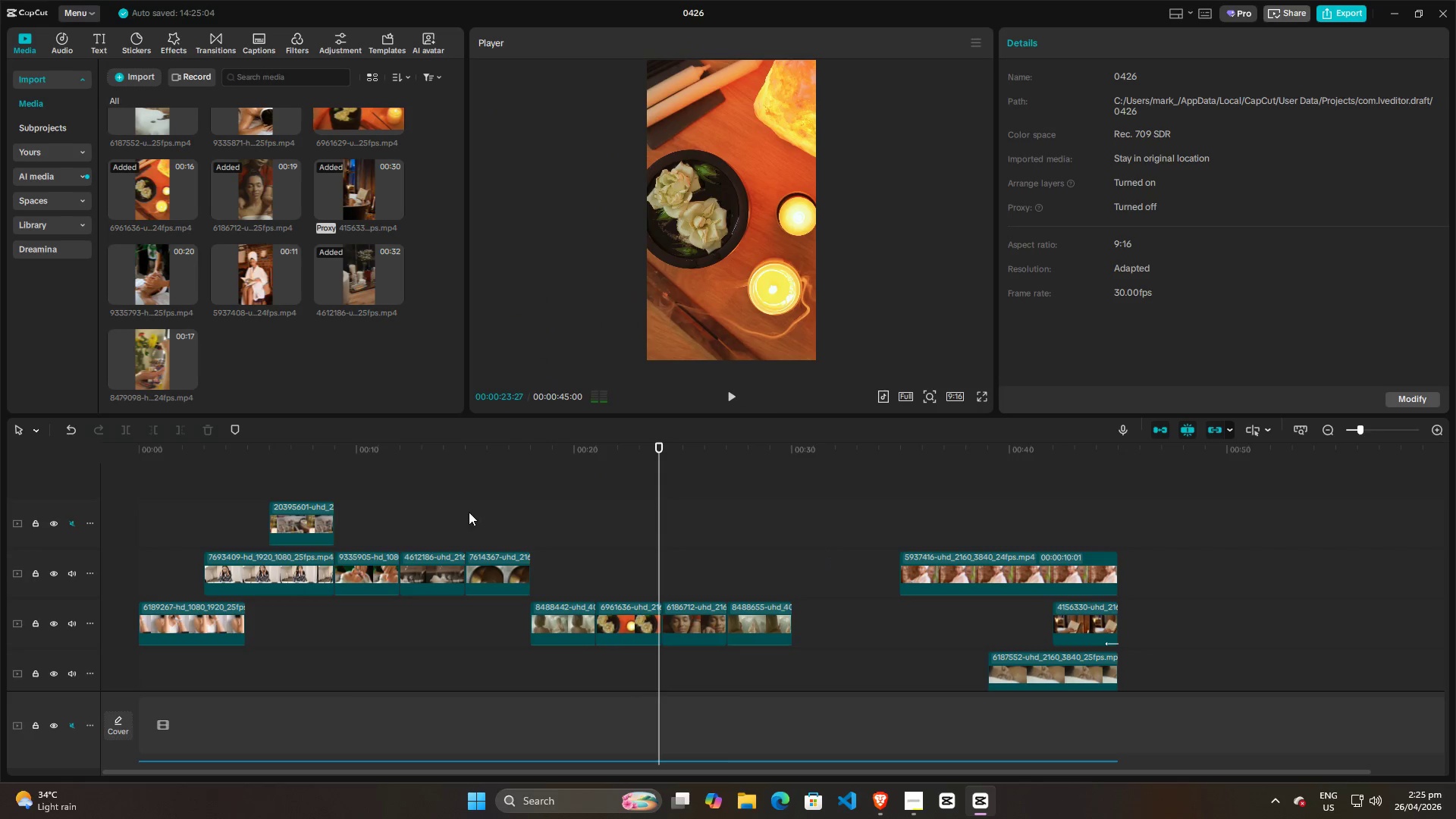 
left_click([469, 512])
 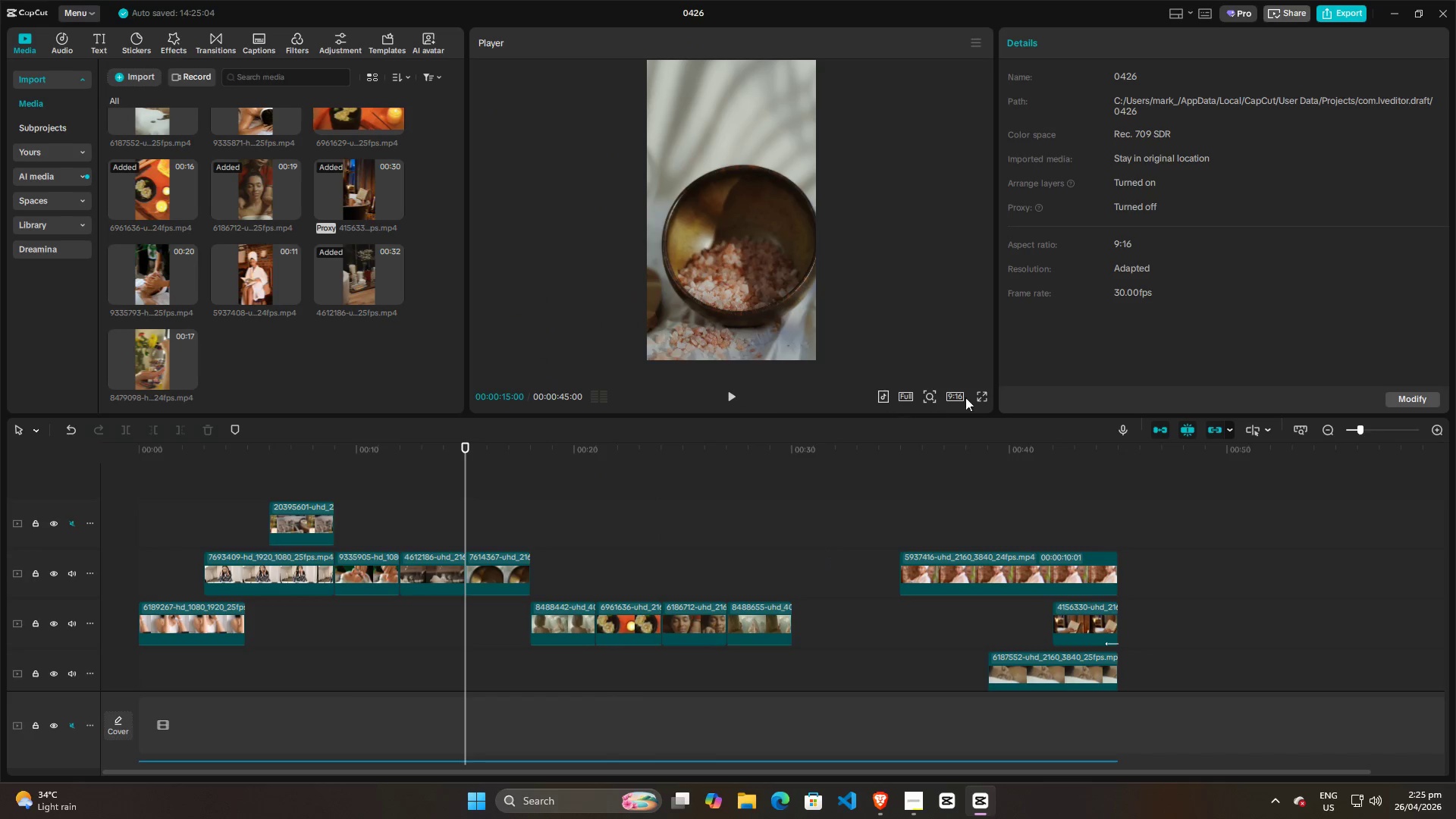 
left_click([980, 394])
 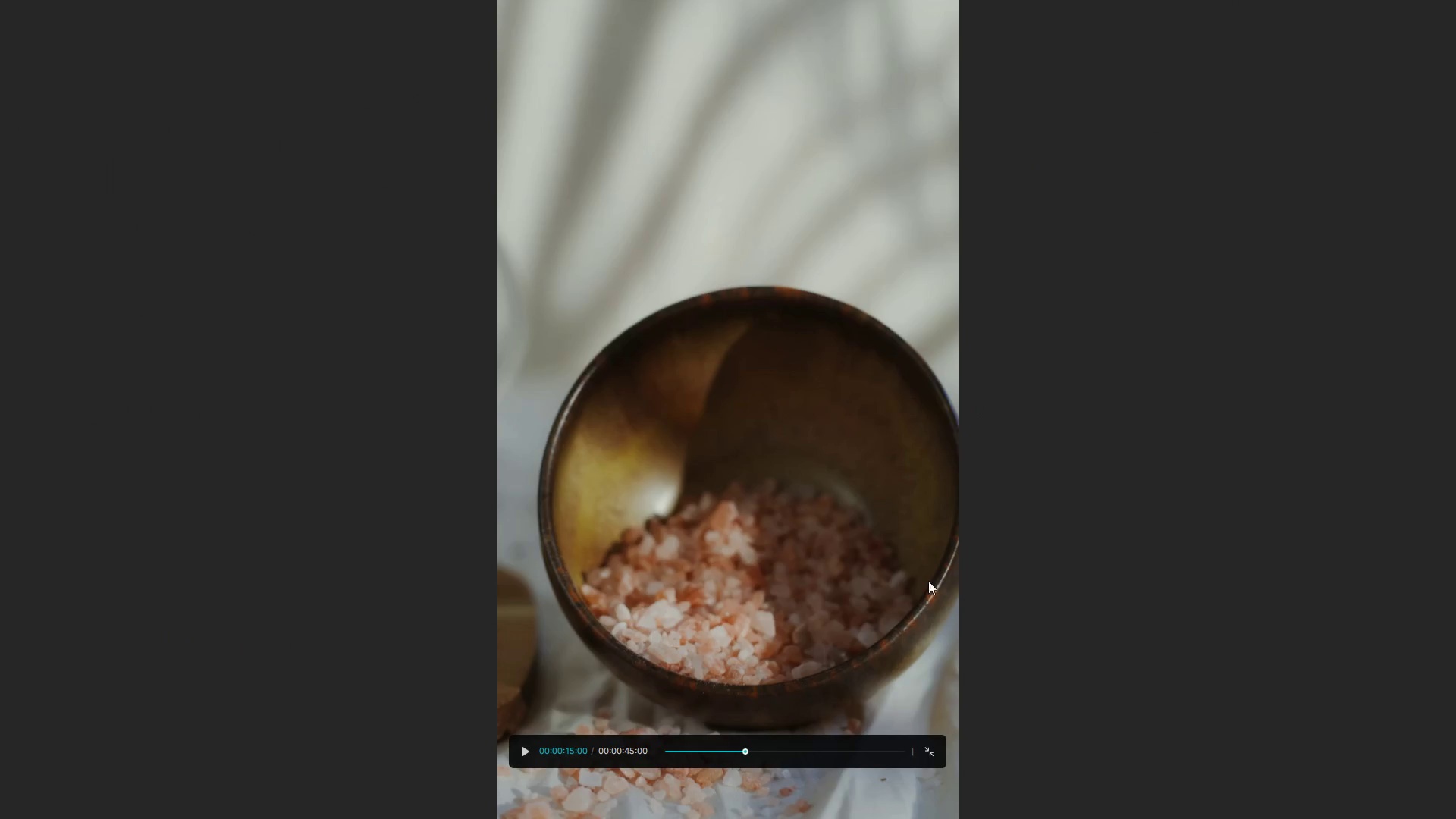 
key(Space)
 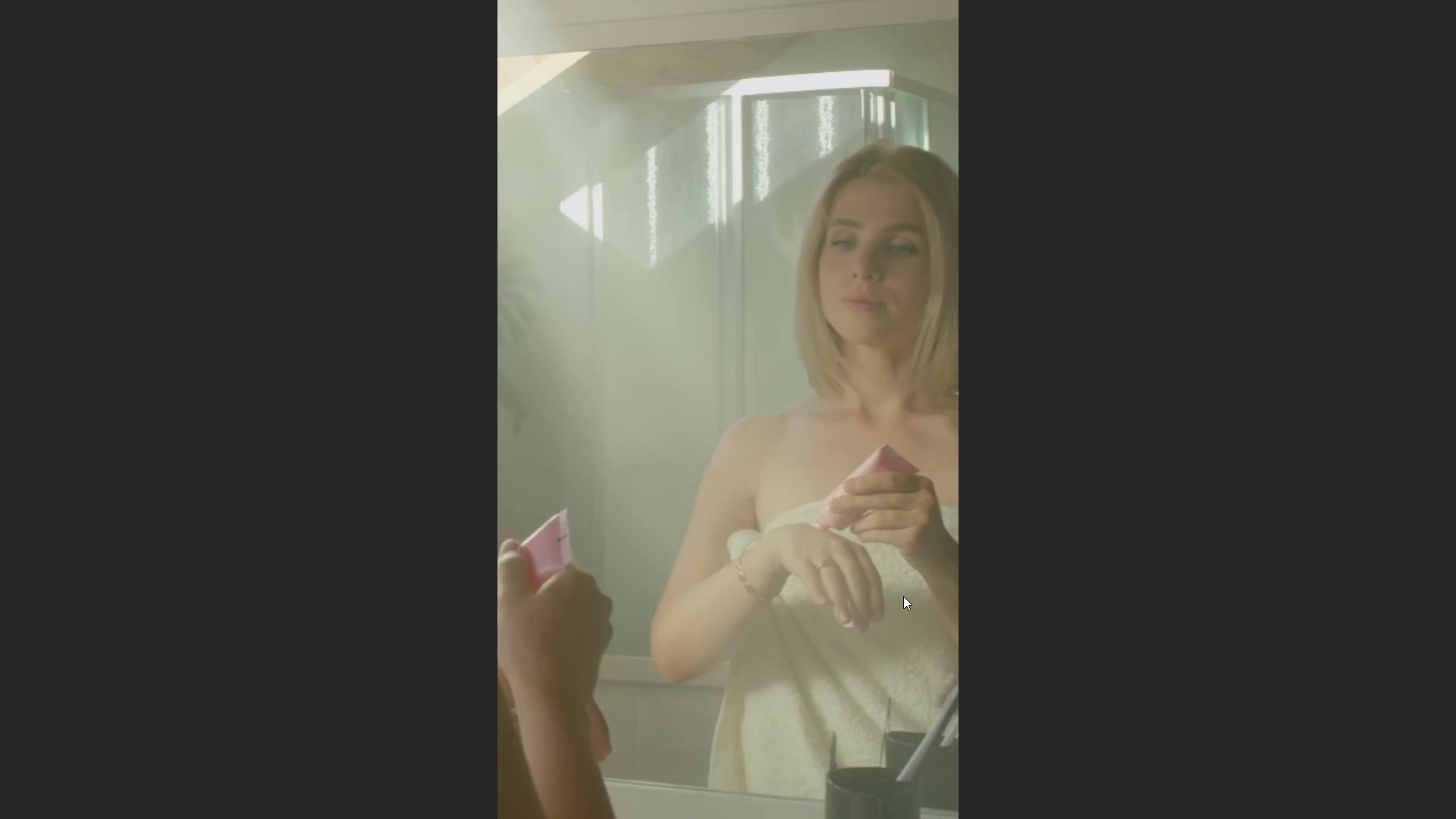 
key(Escape)
 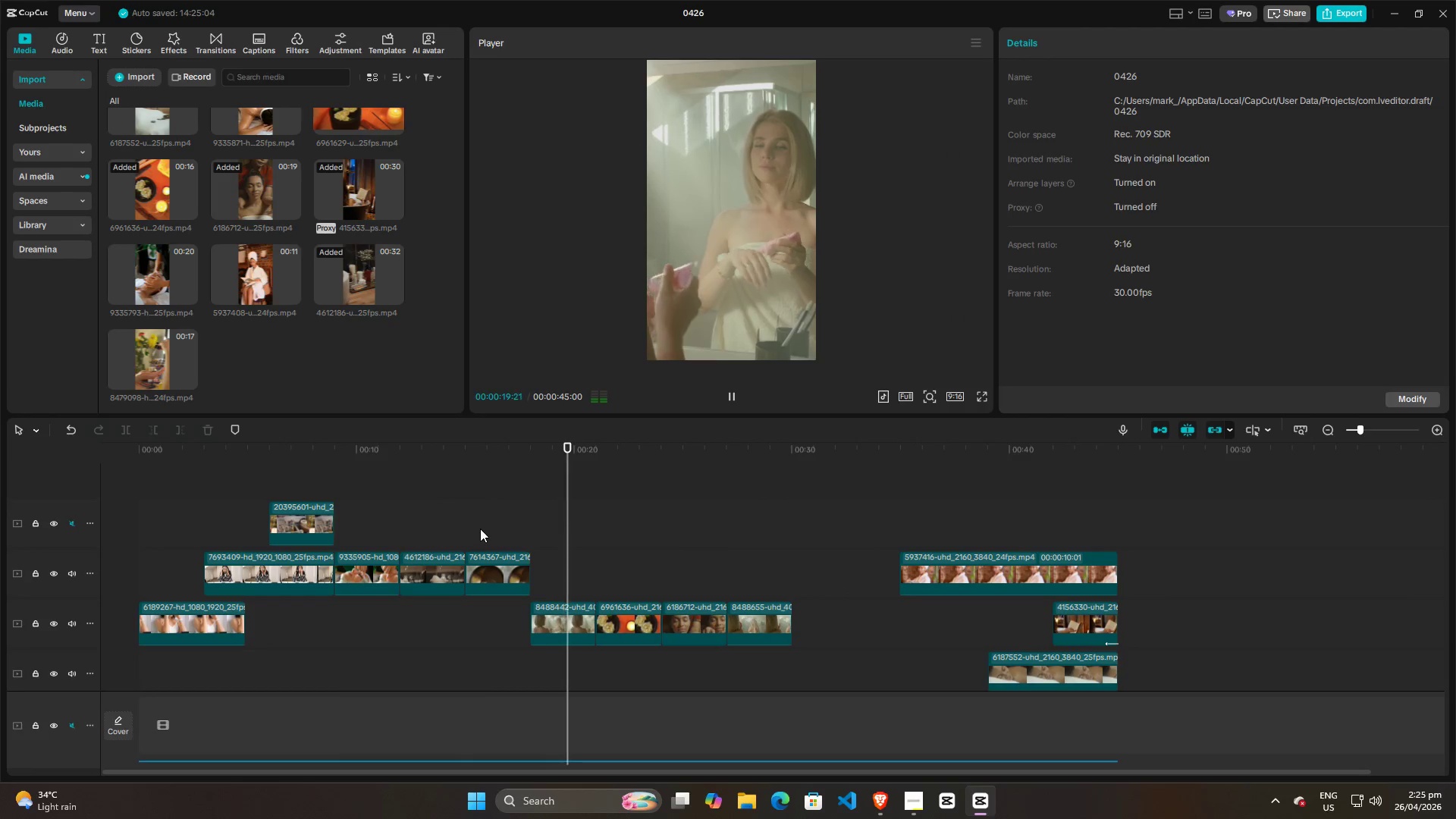 
left_click([471, 518])
 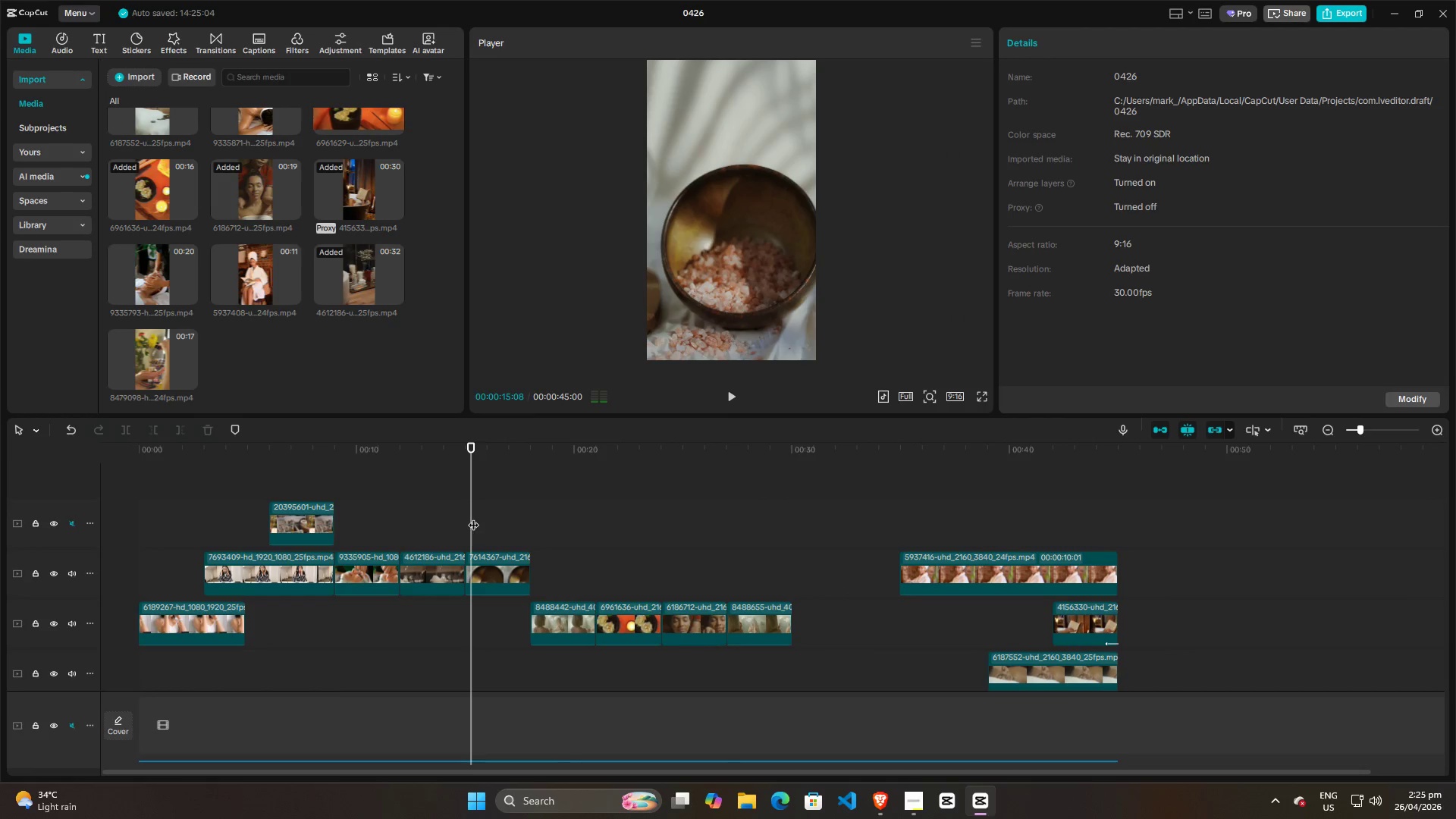 
key(Space)
 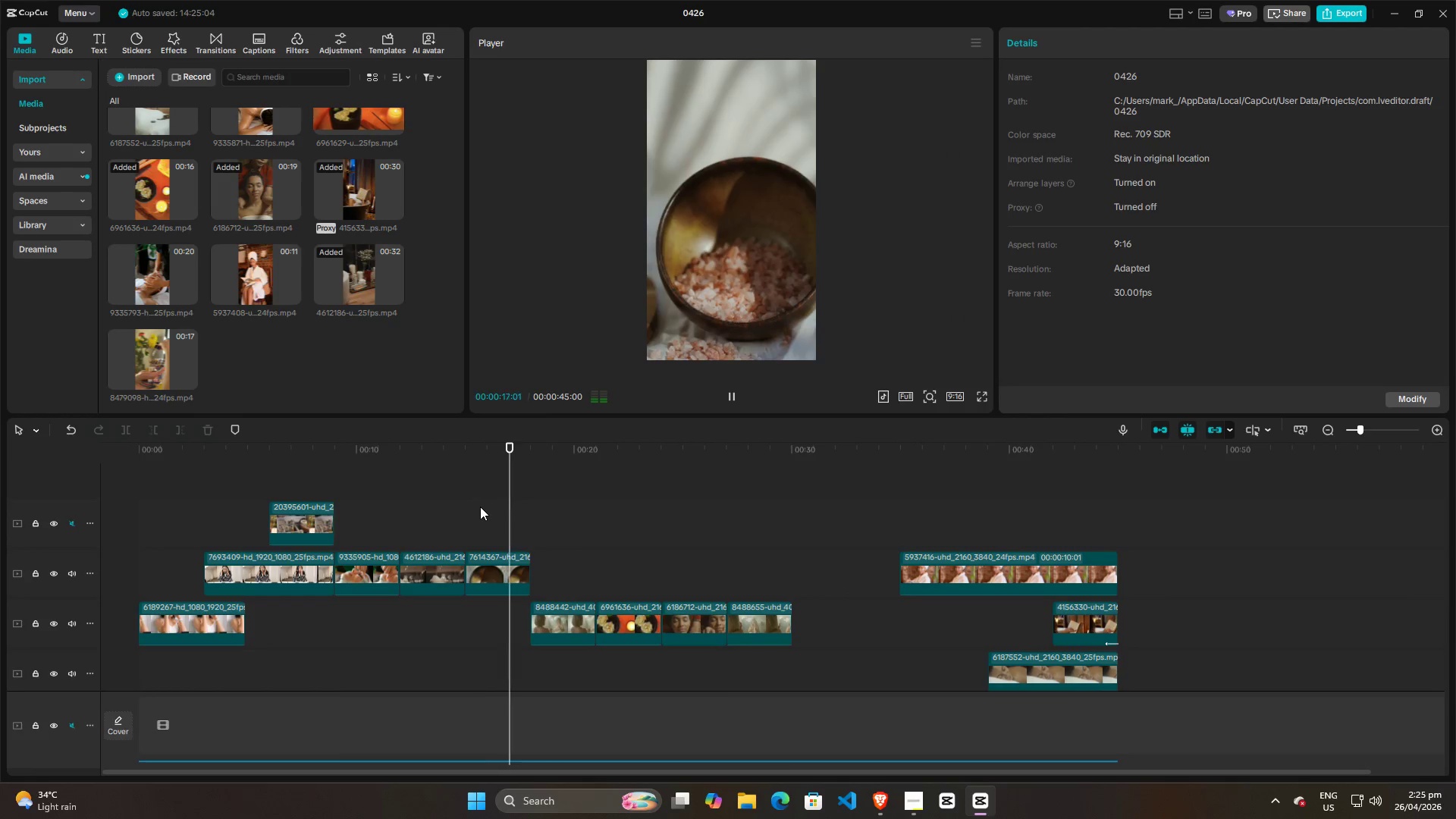 
key(Space)
 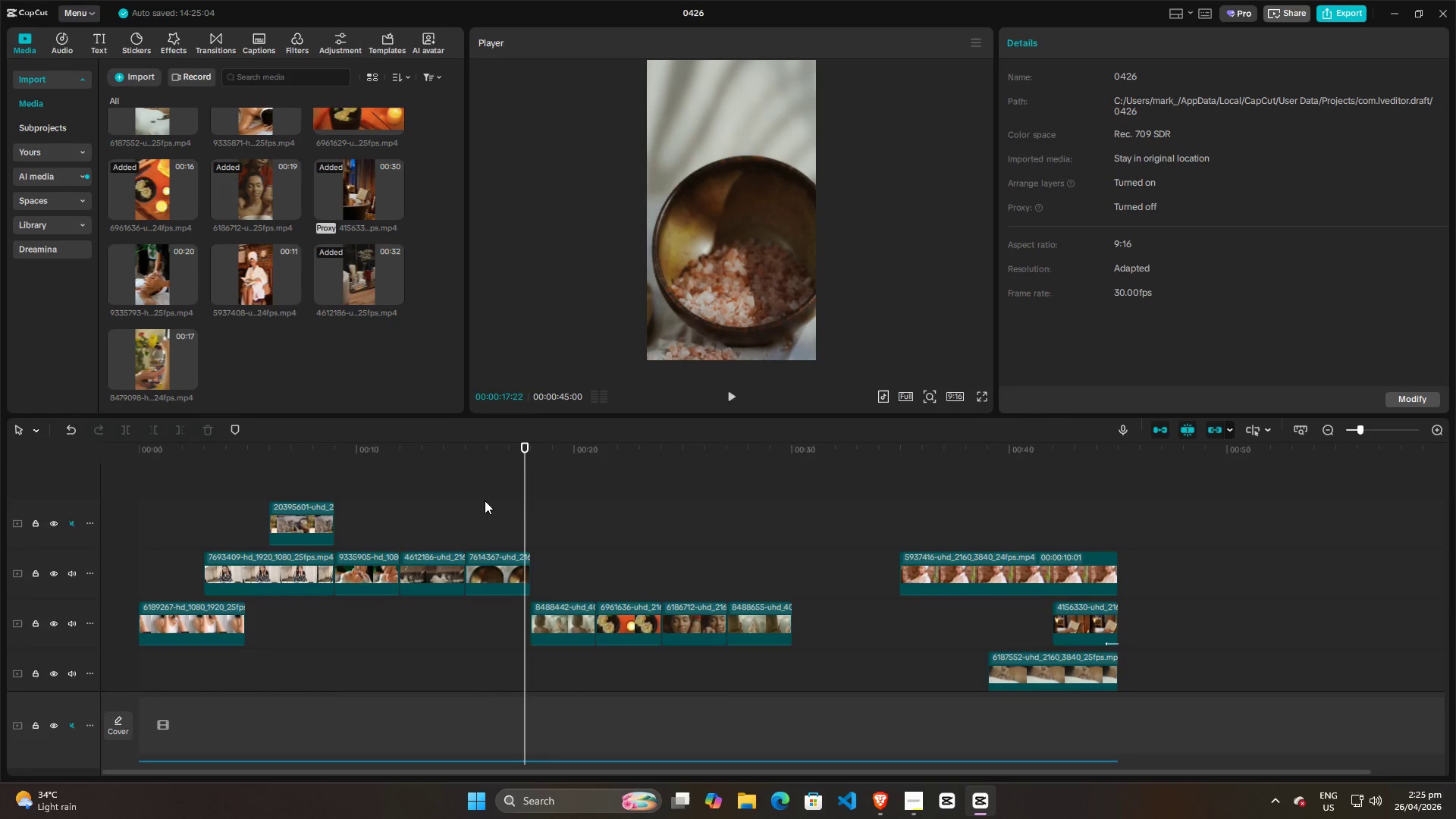 
key(Space)
 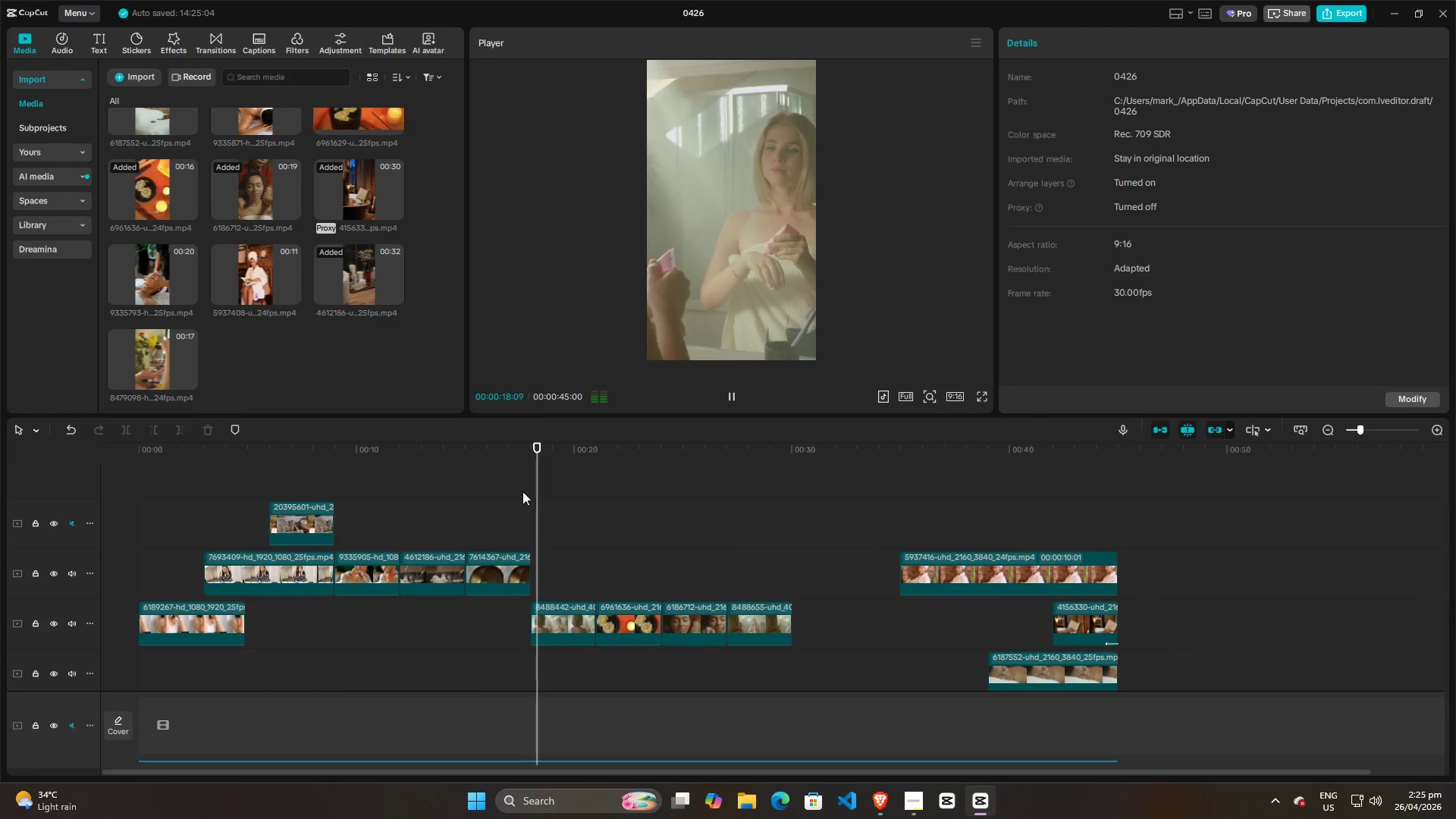 
key(Space)
 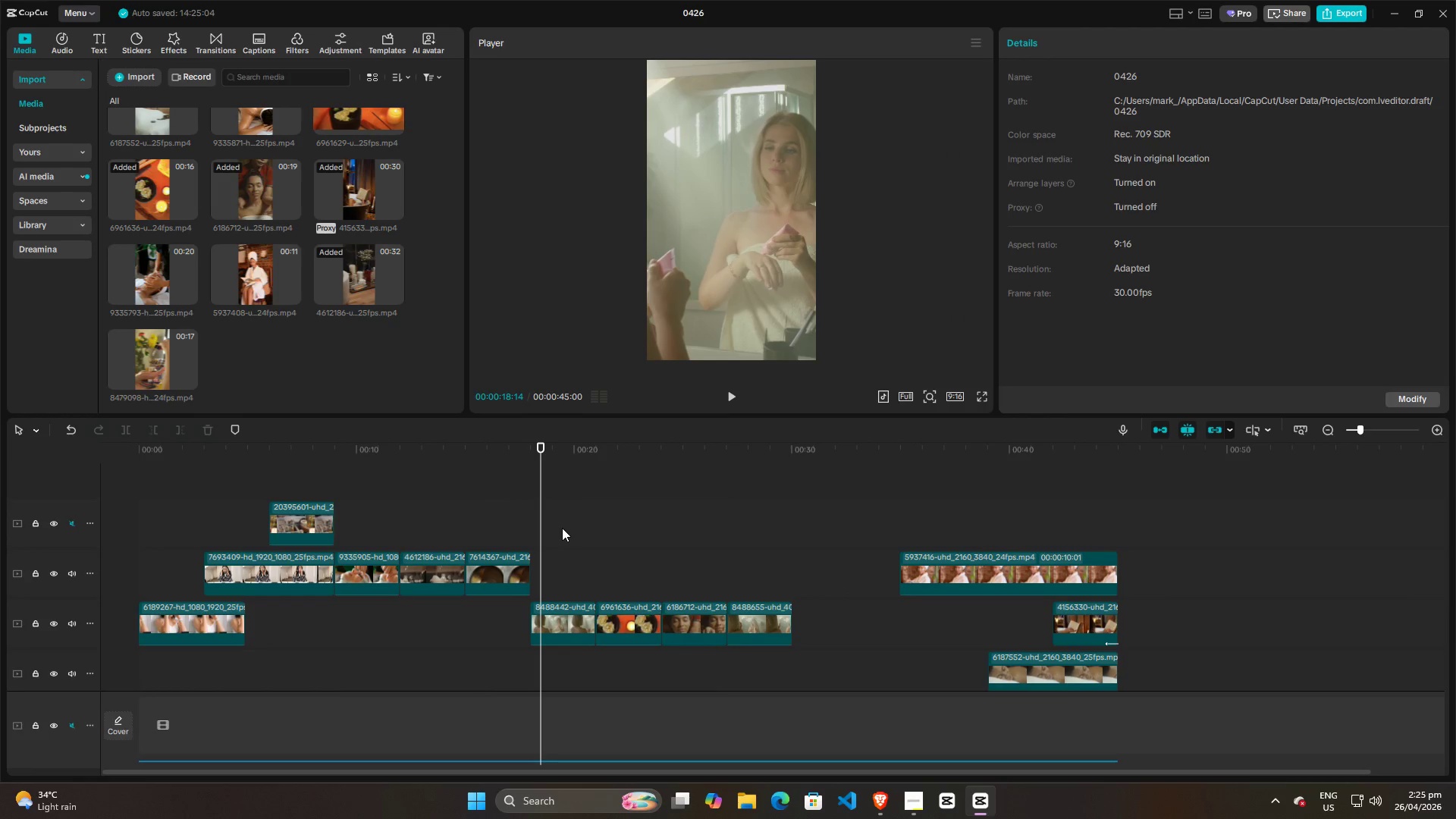 
key(Space)
 